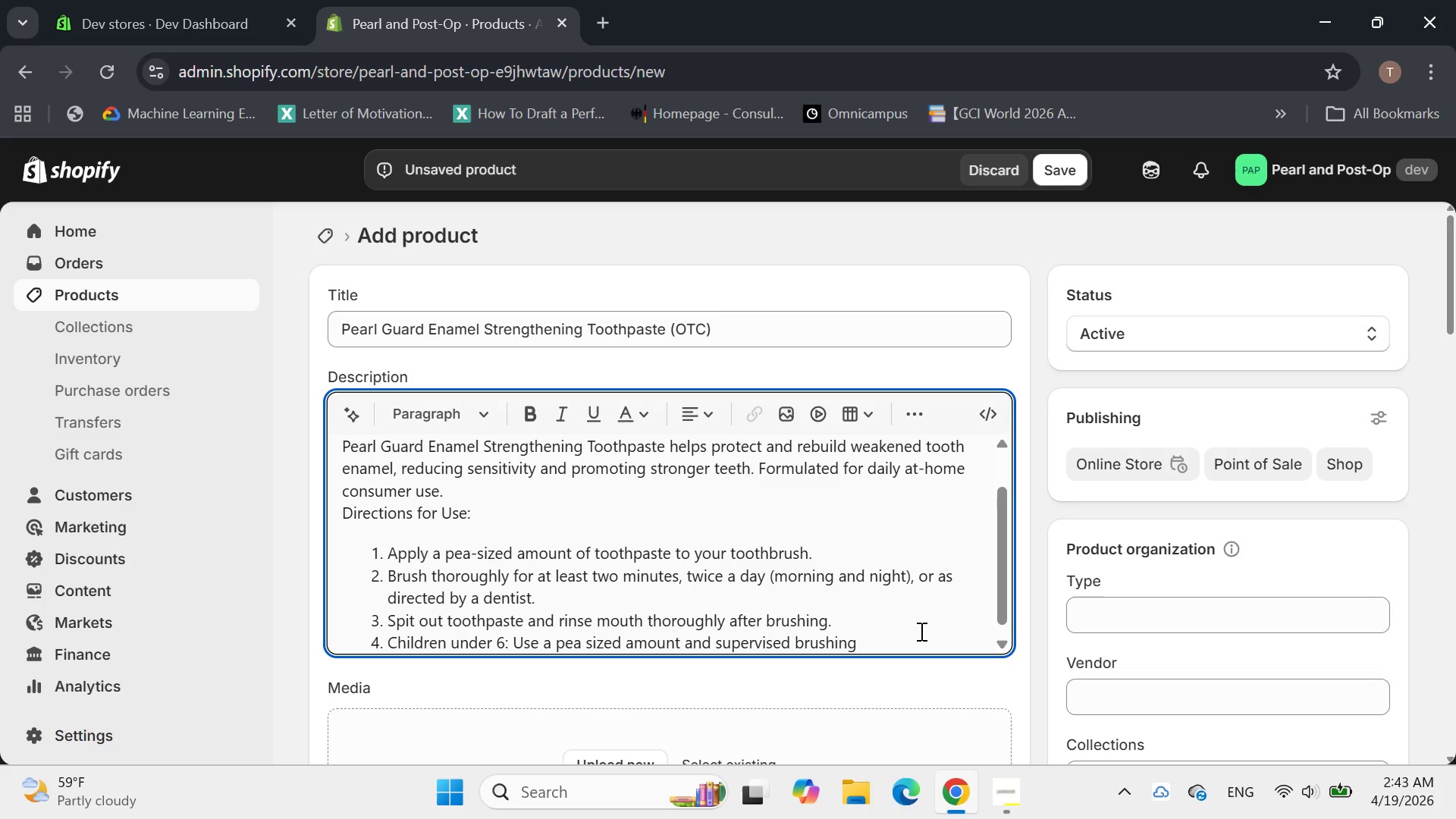 
type(to minimize swallowing )
key(Backspace)
type(.)
 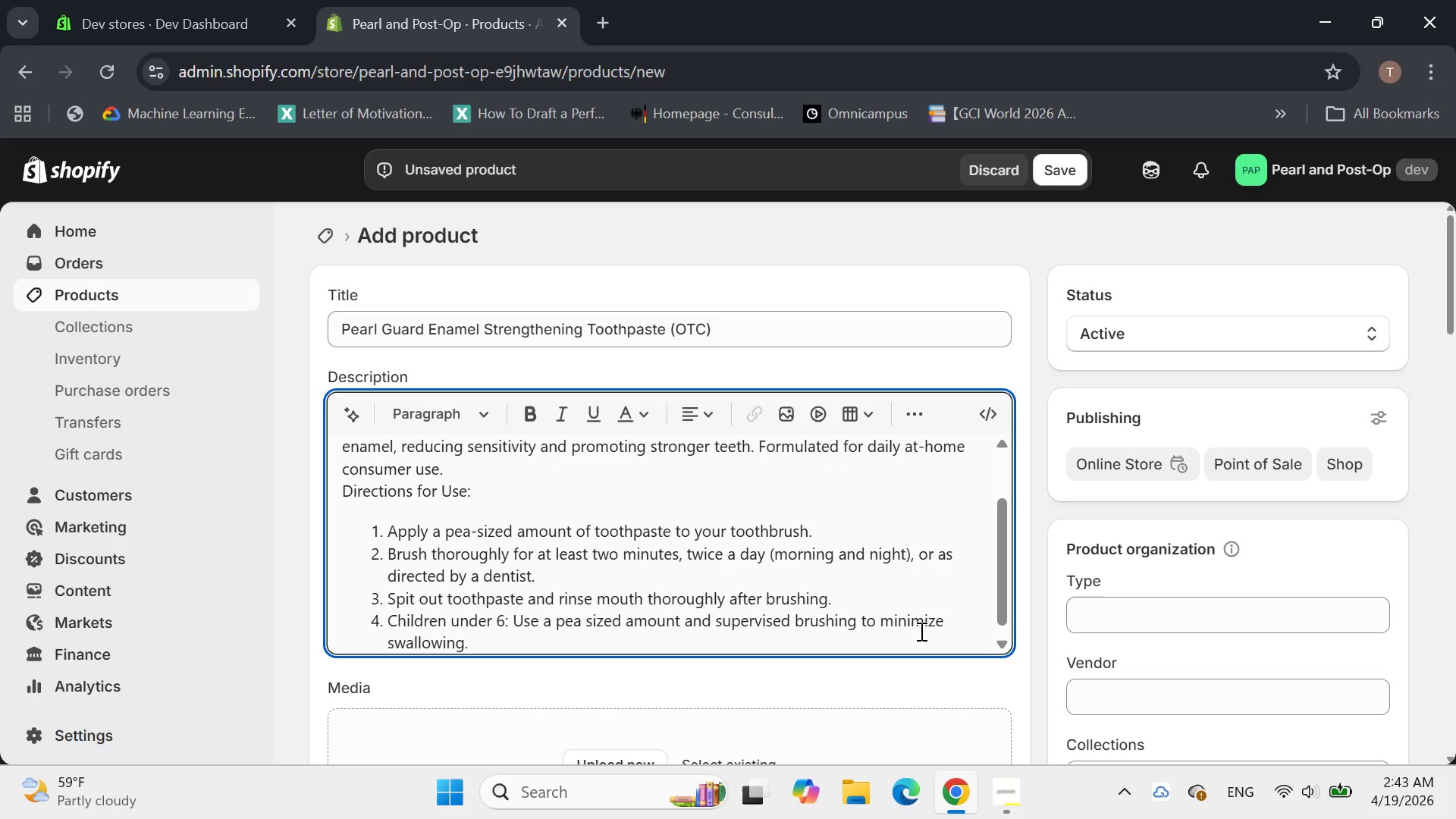 
key(Enter)
 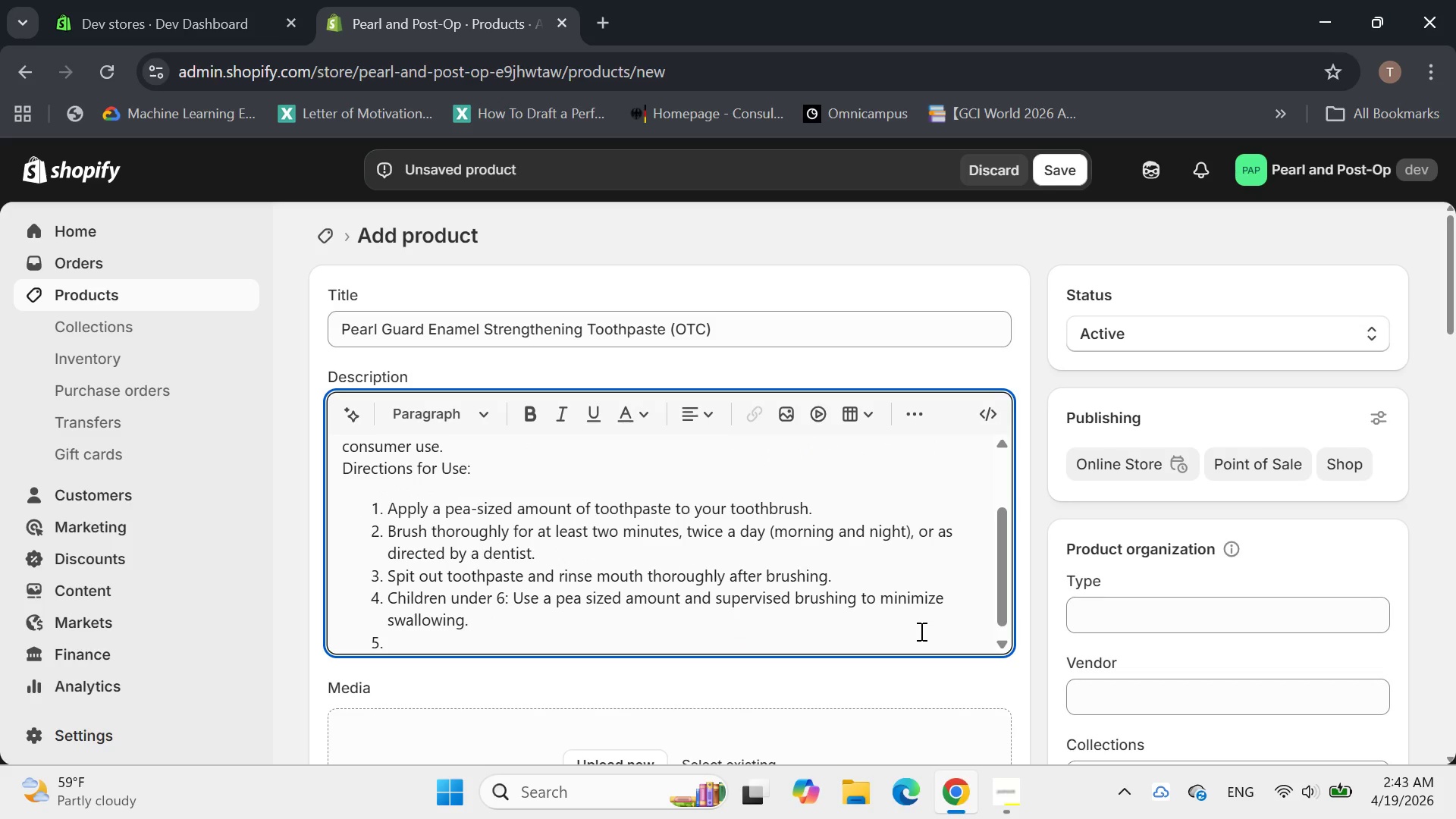 
key(Enter)
 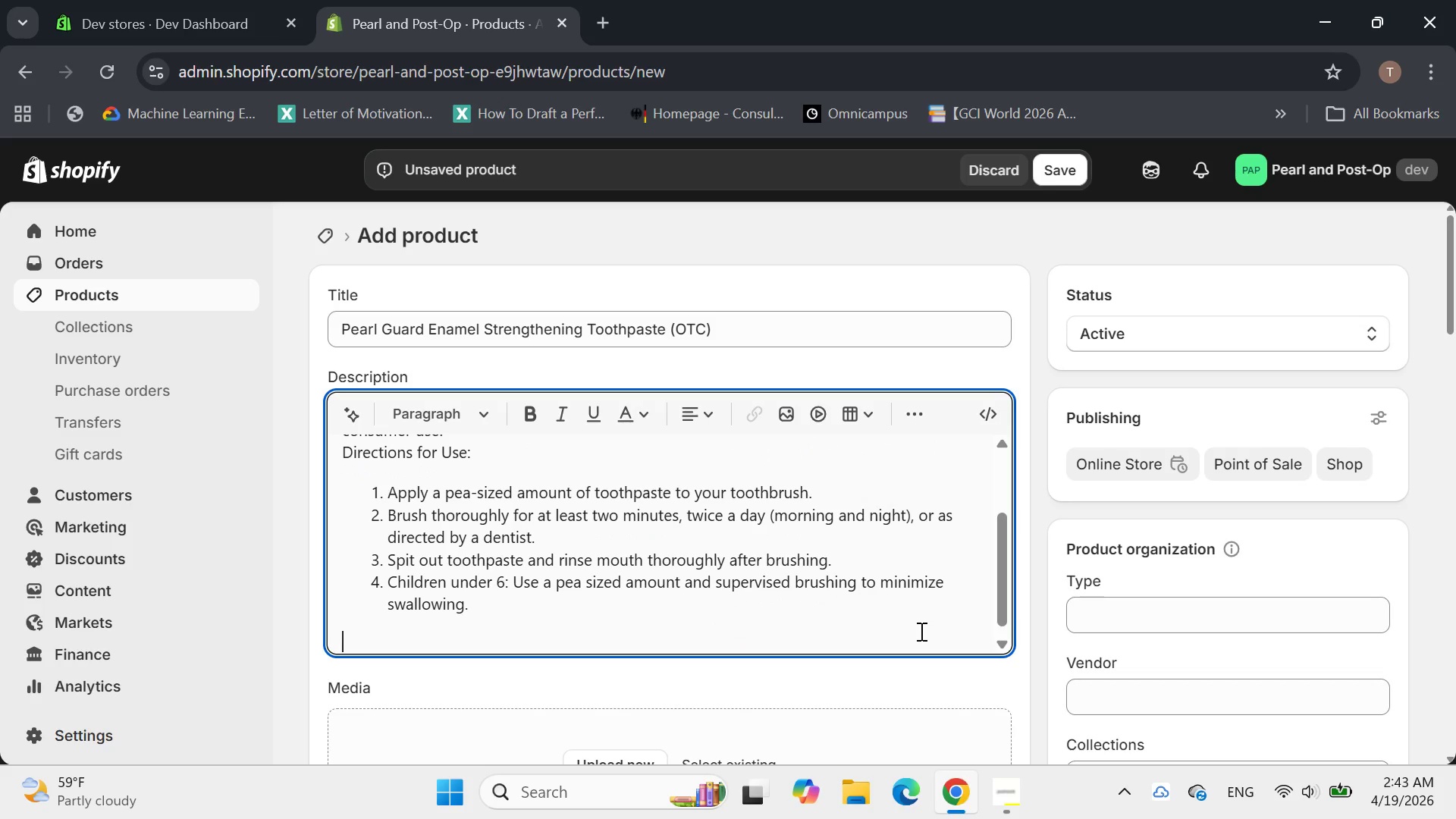 
type(Fi)
key(Backspace)
type(ull ingredient Tran)
 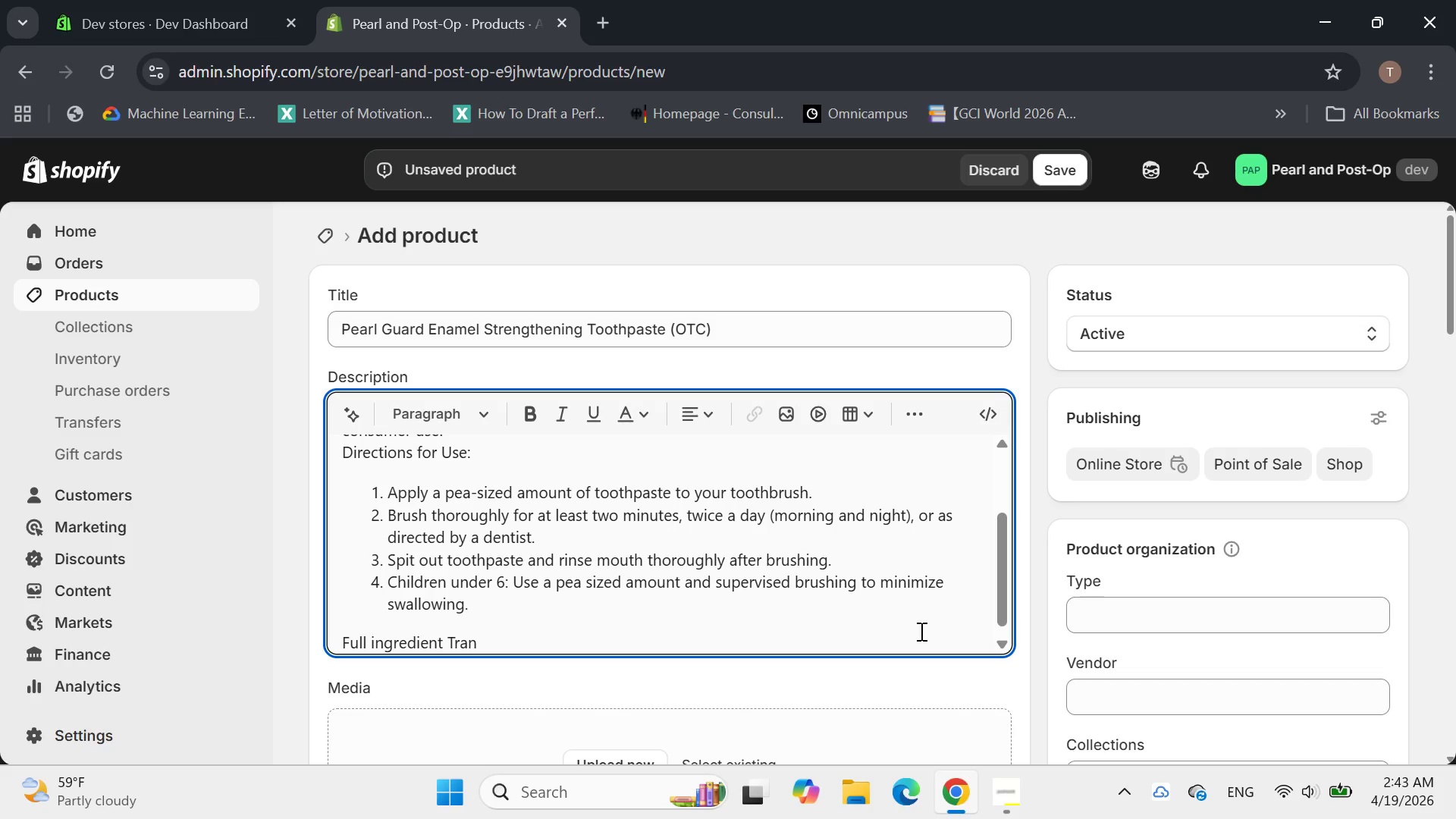 
type(sparency:)
 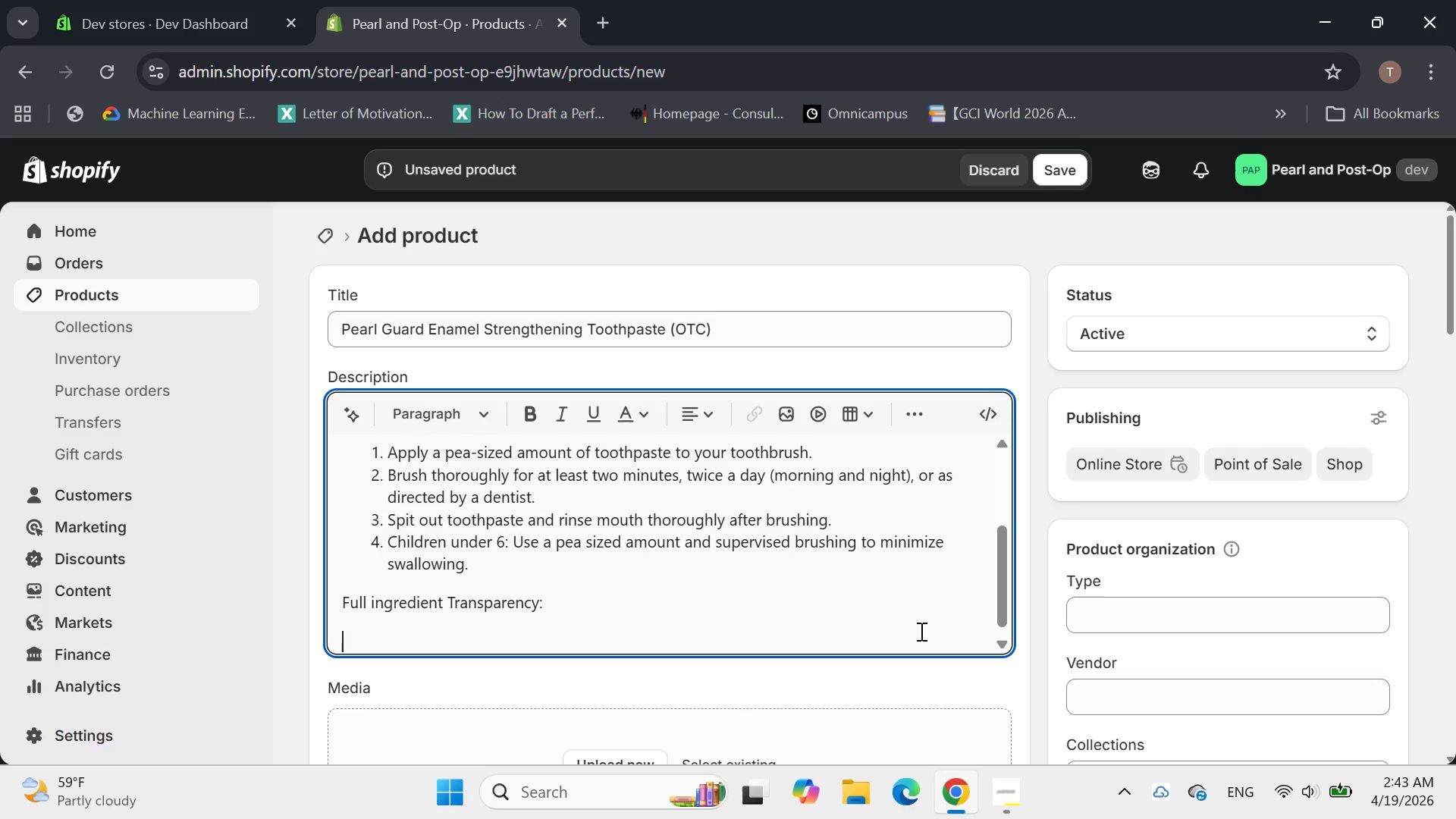 
 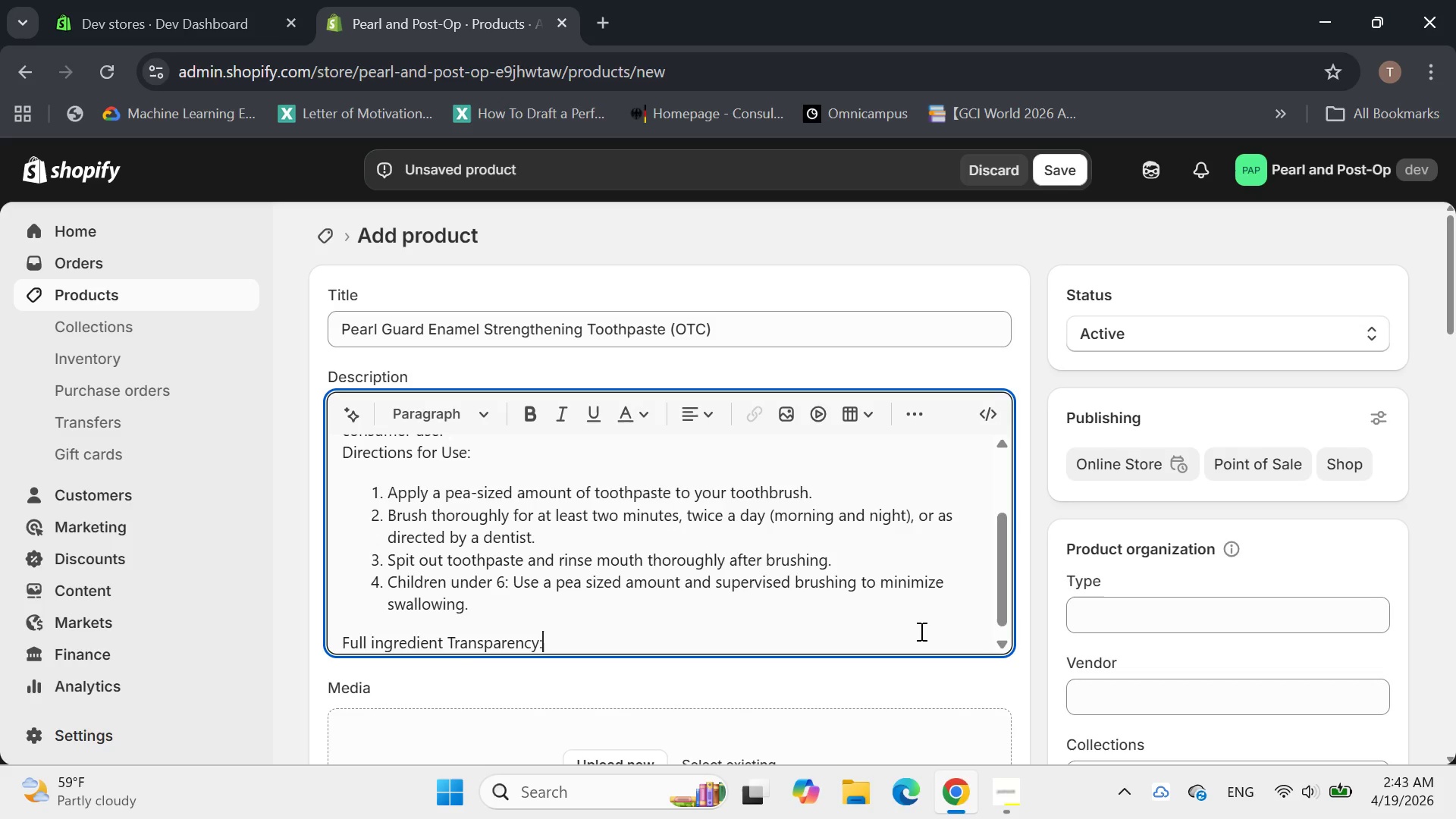 
key(Enter)
 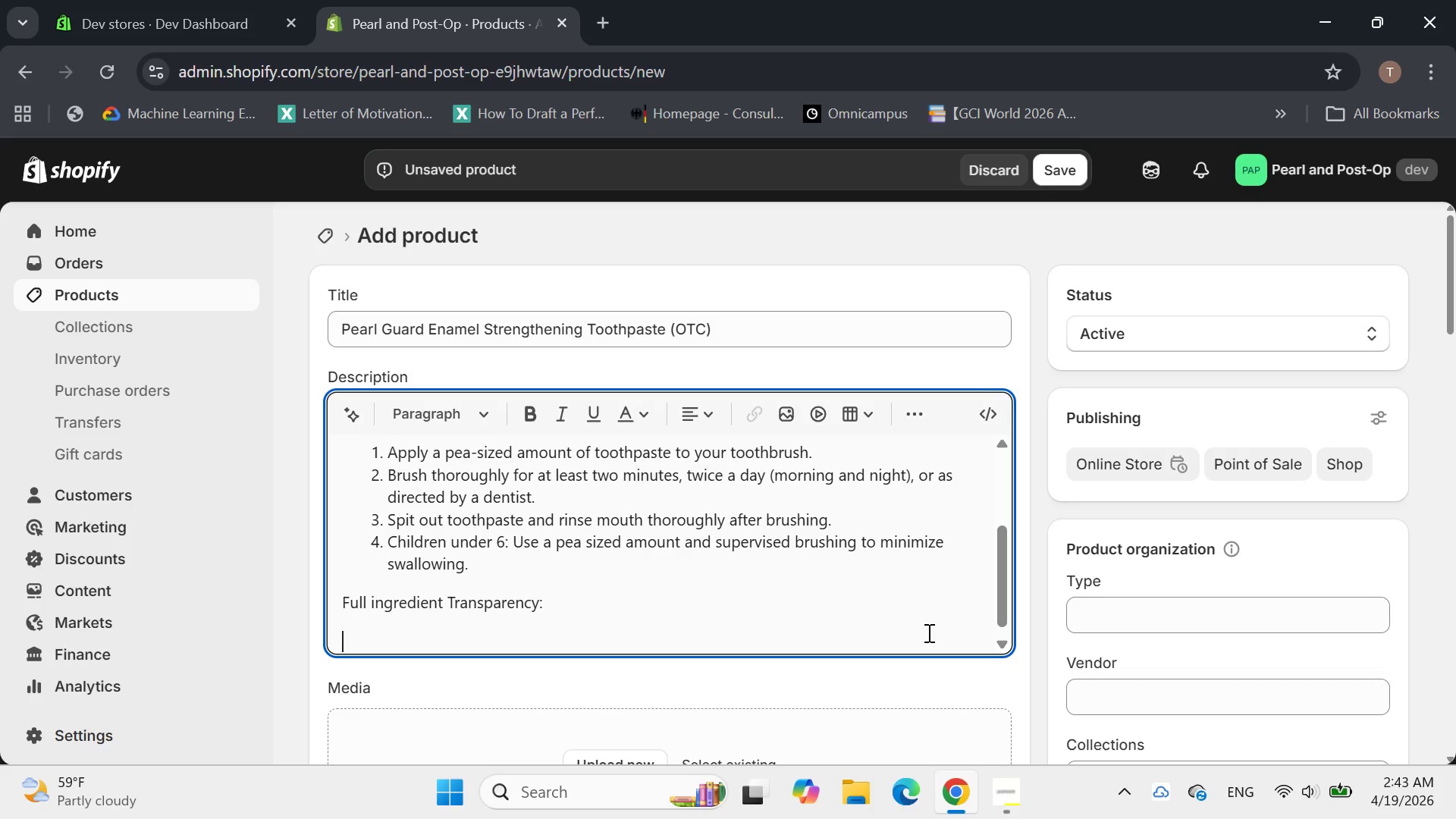 
type(Active Ingredient: Sodium Flouride())
 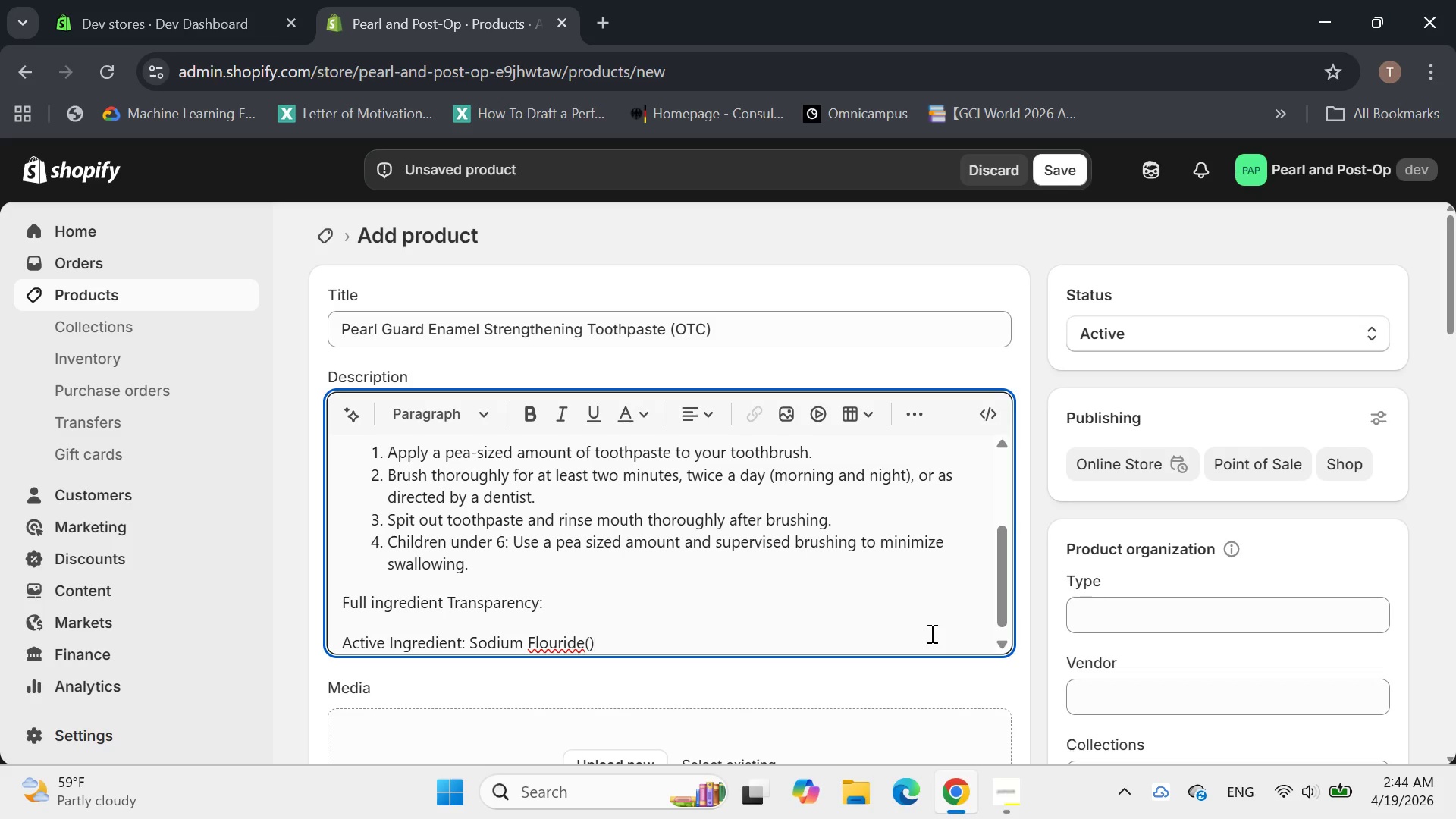 
key(ArrowLeft)
 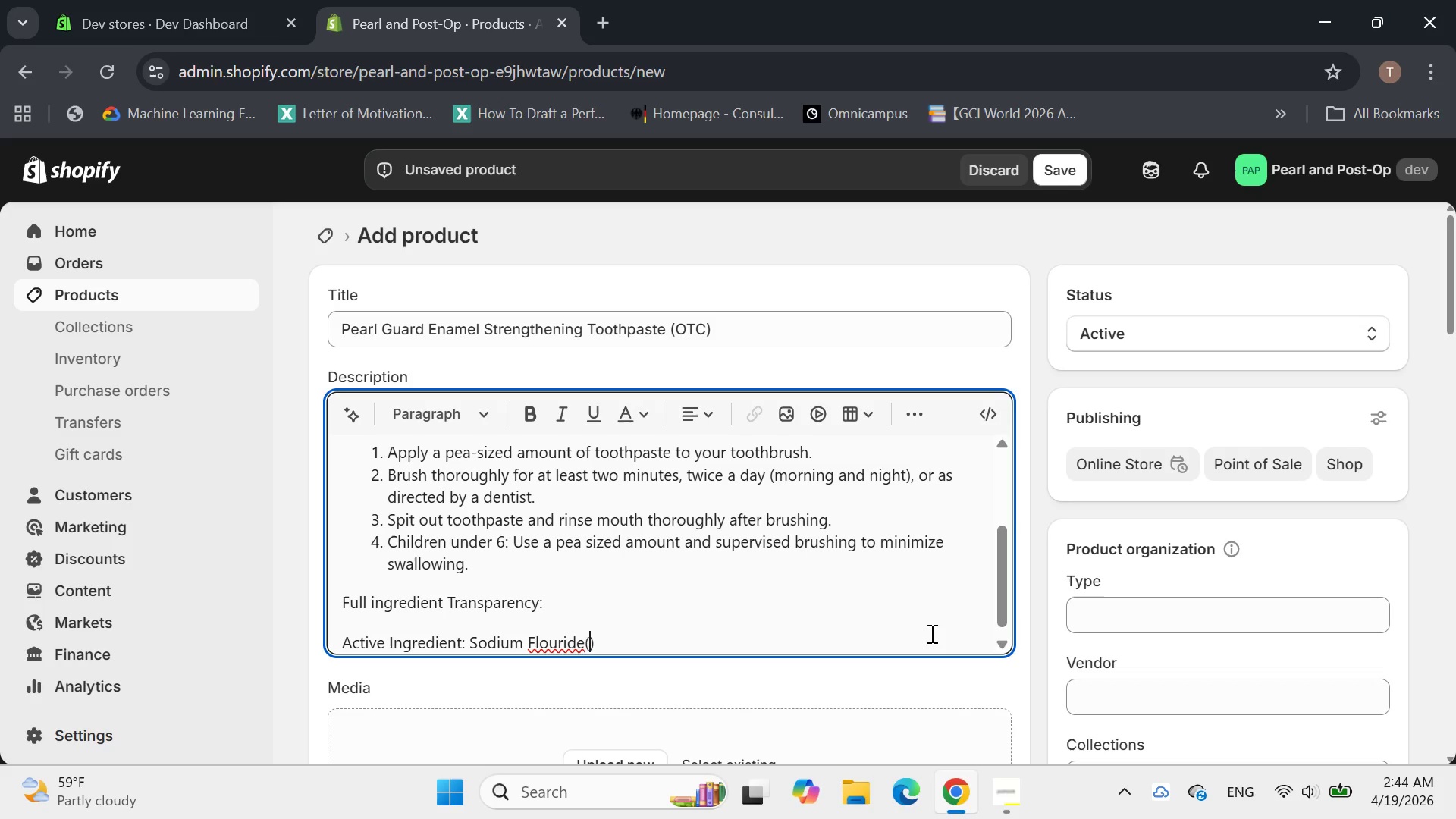 
key(ArrowLeft)
 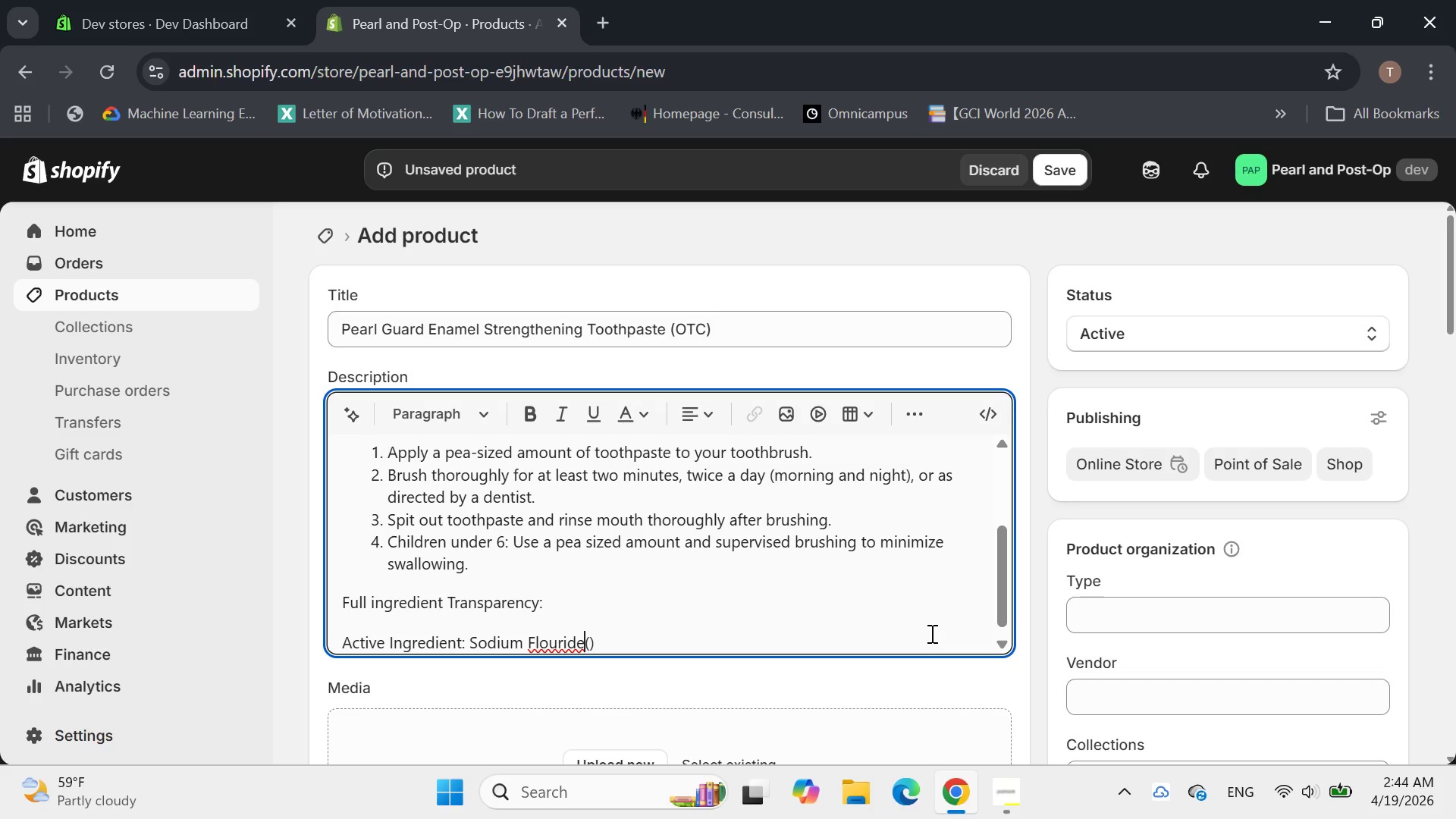 
key(Space)
 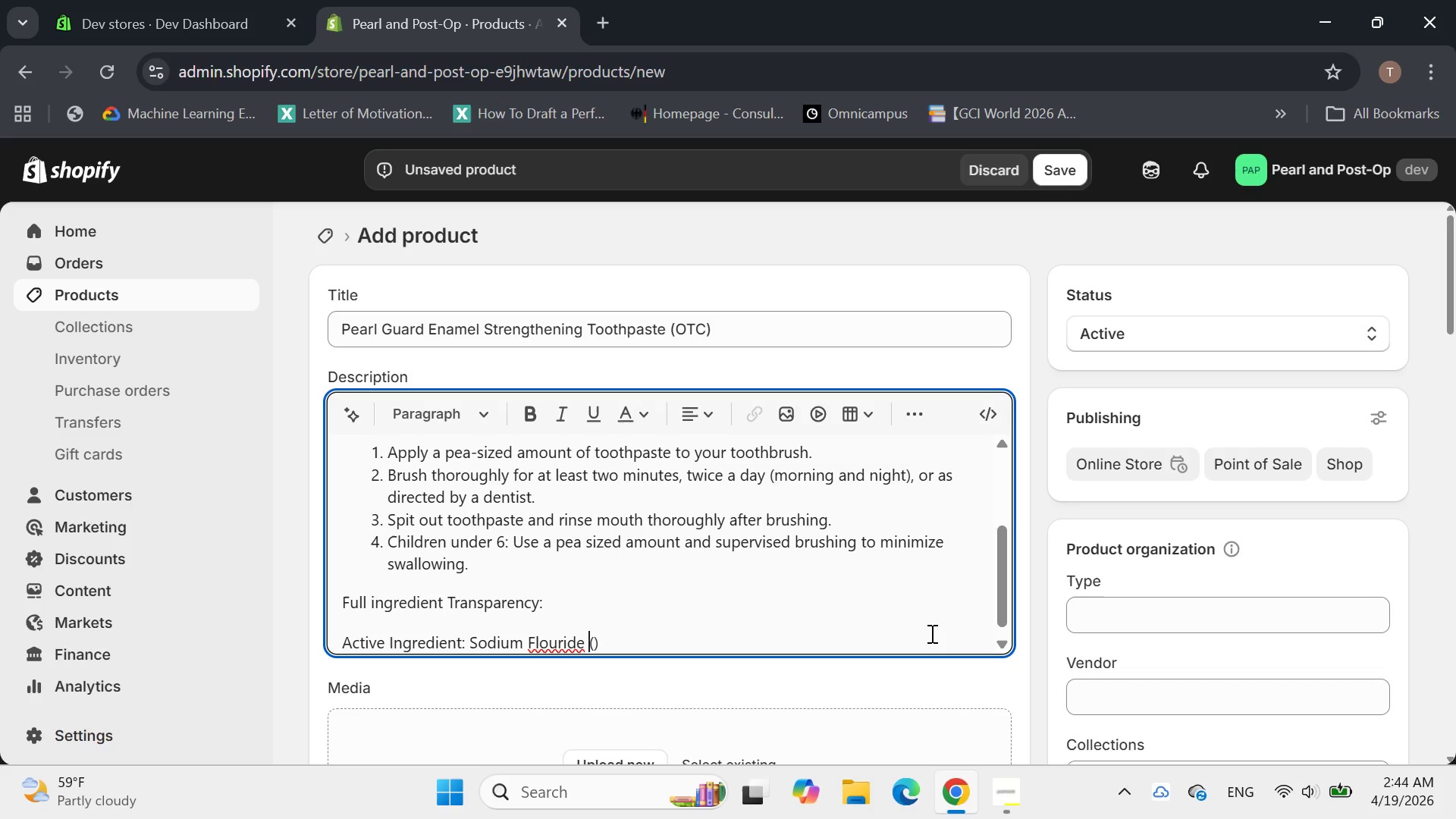 
key(ArrowRight)
 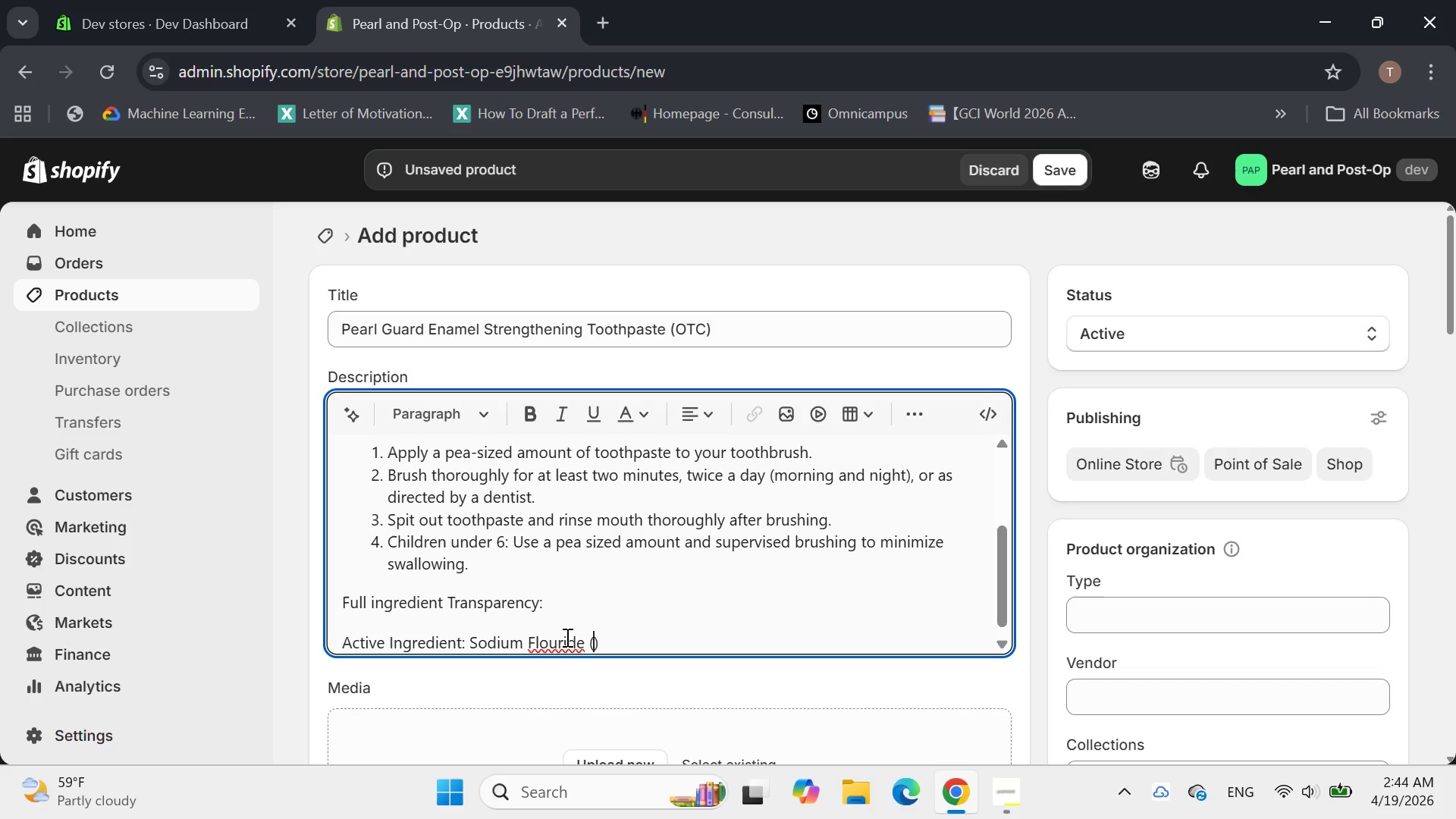 
wait(6.27)
 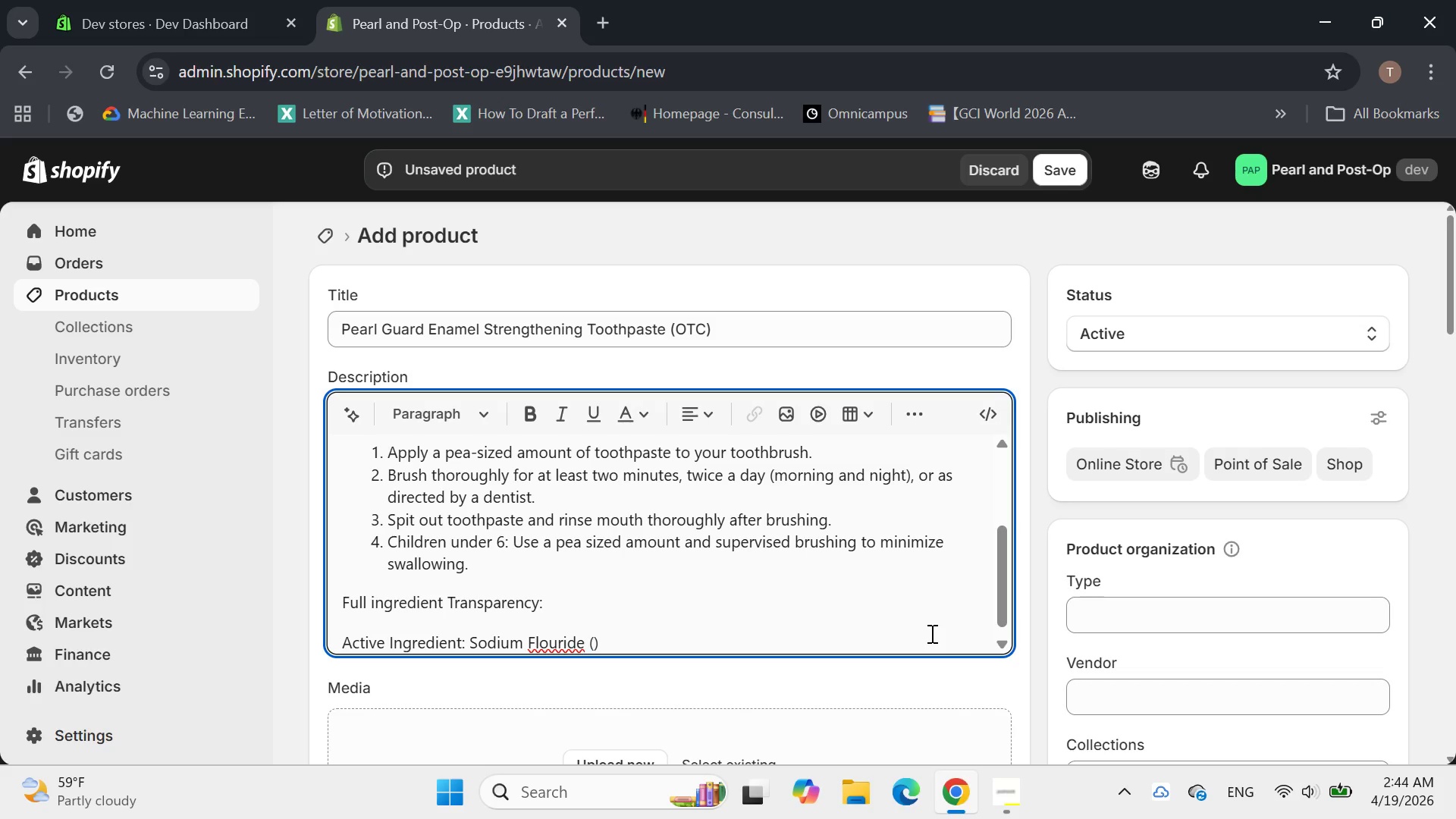 
left_click([566, 637])
 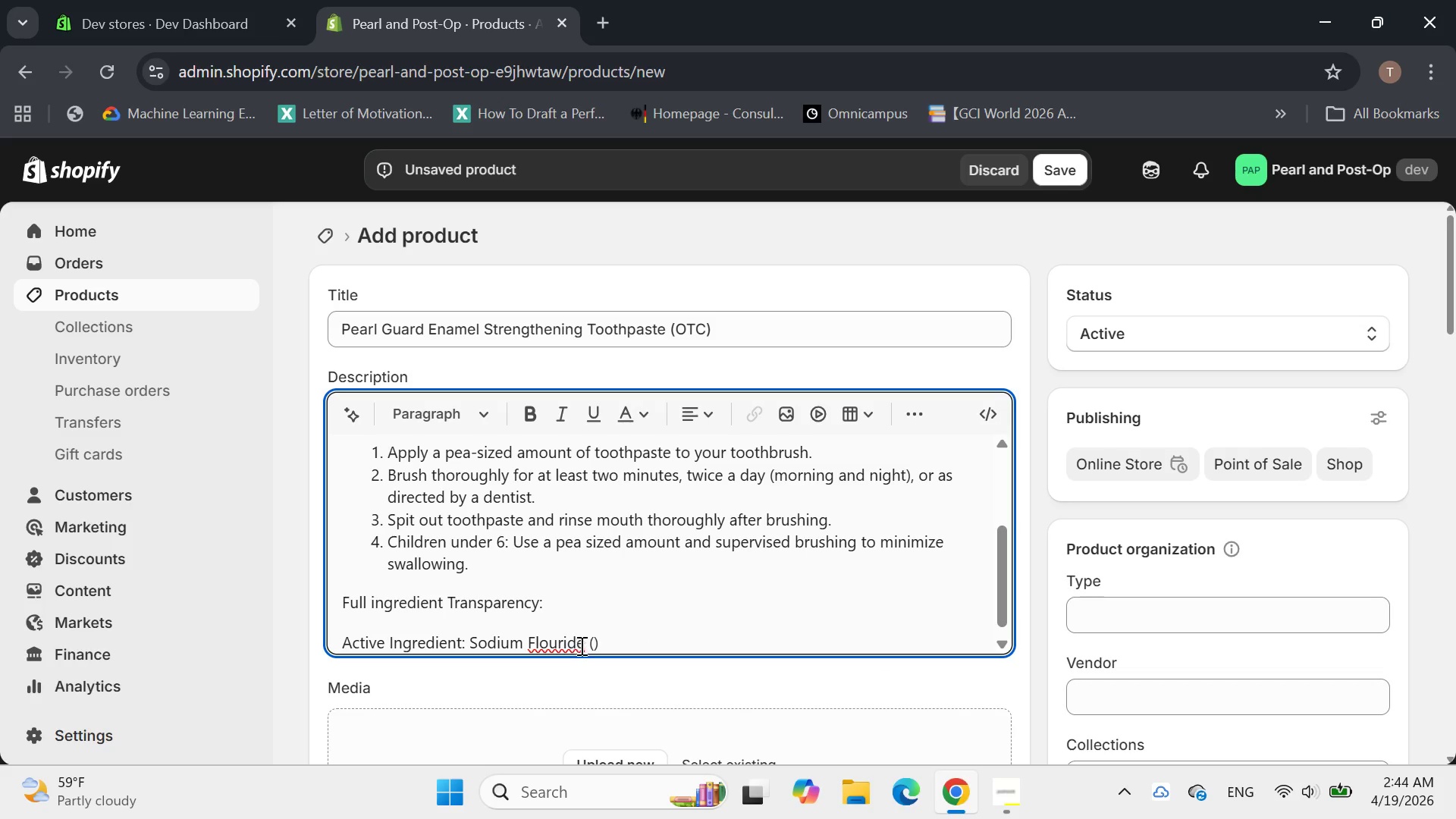 
left_click([556, 643])
 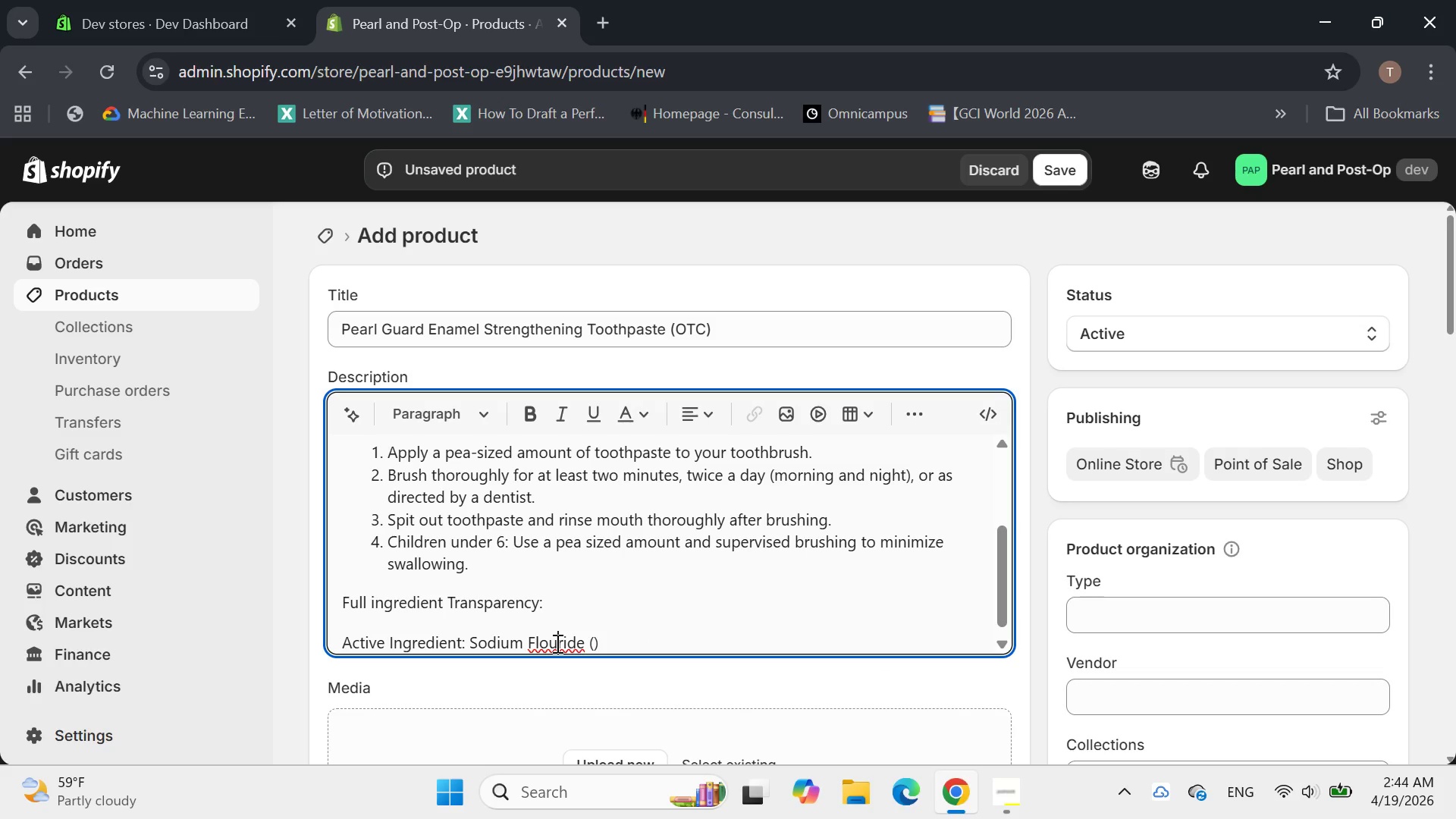 
key(Backspace)
key(Backspace)
type(uo)
 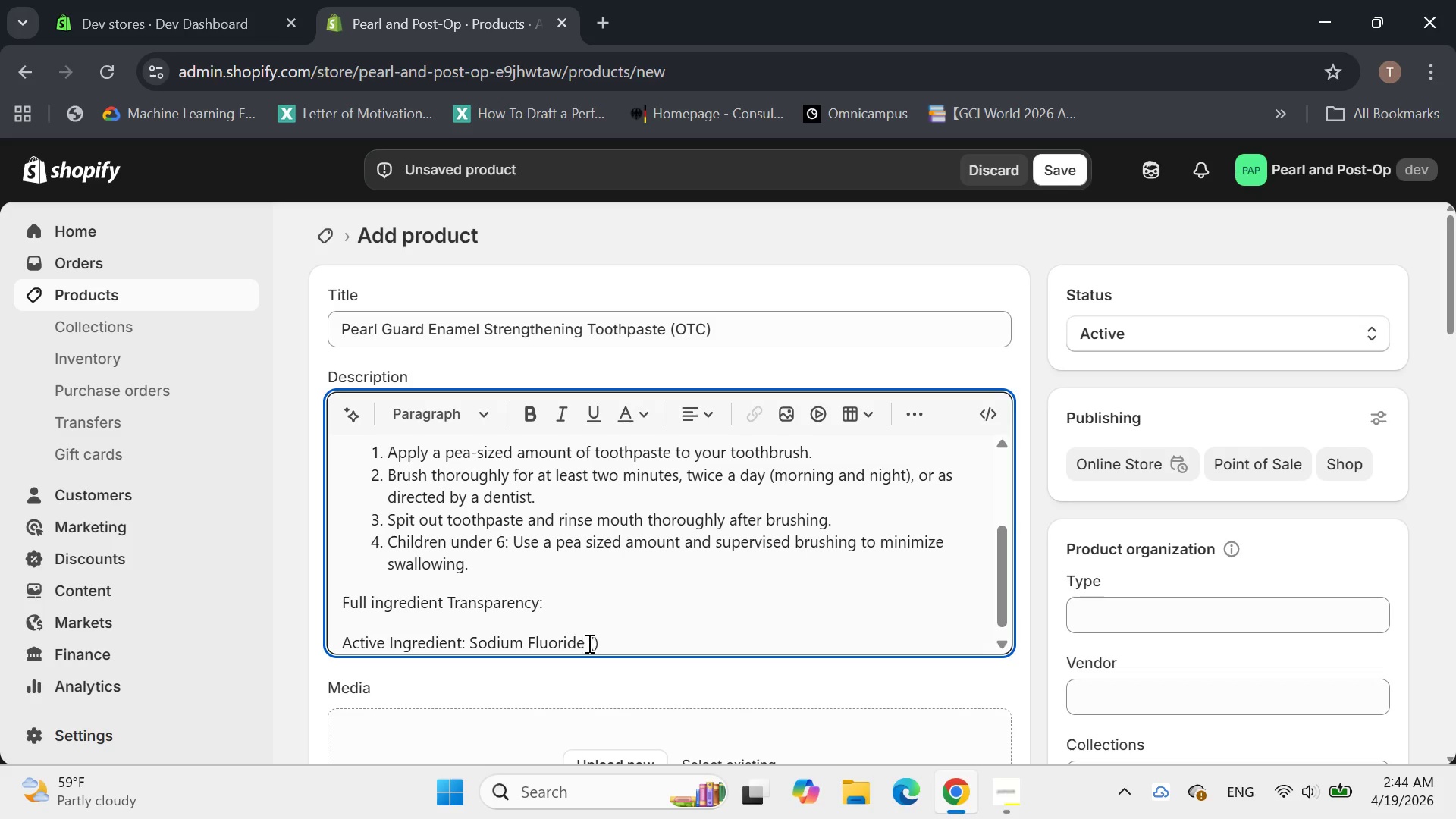 
left_click([594, 643])
 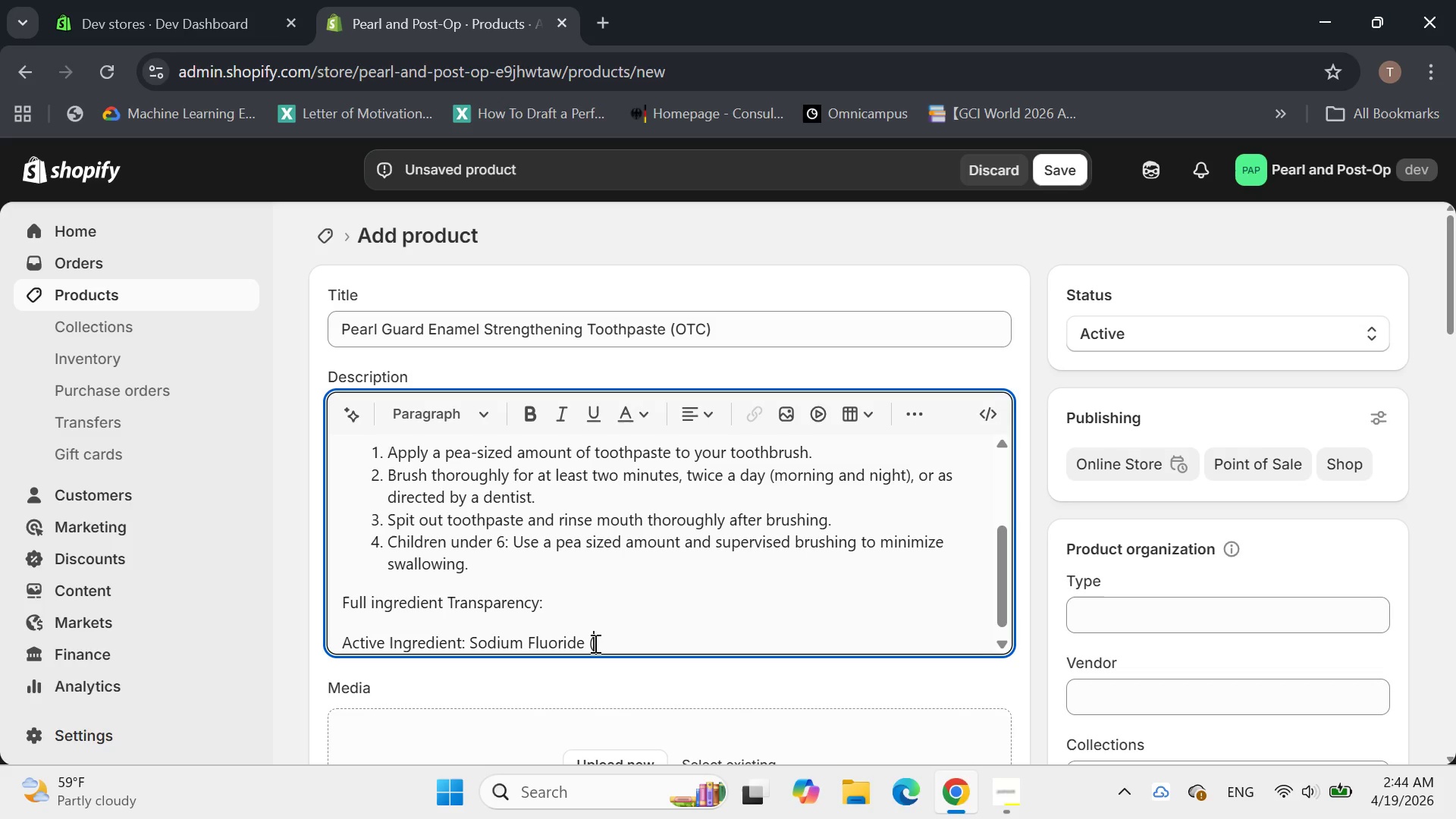 
type(0.24%)
 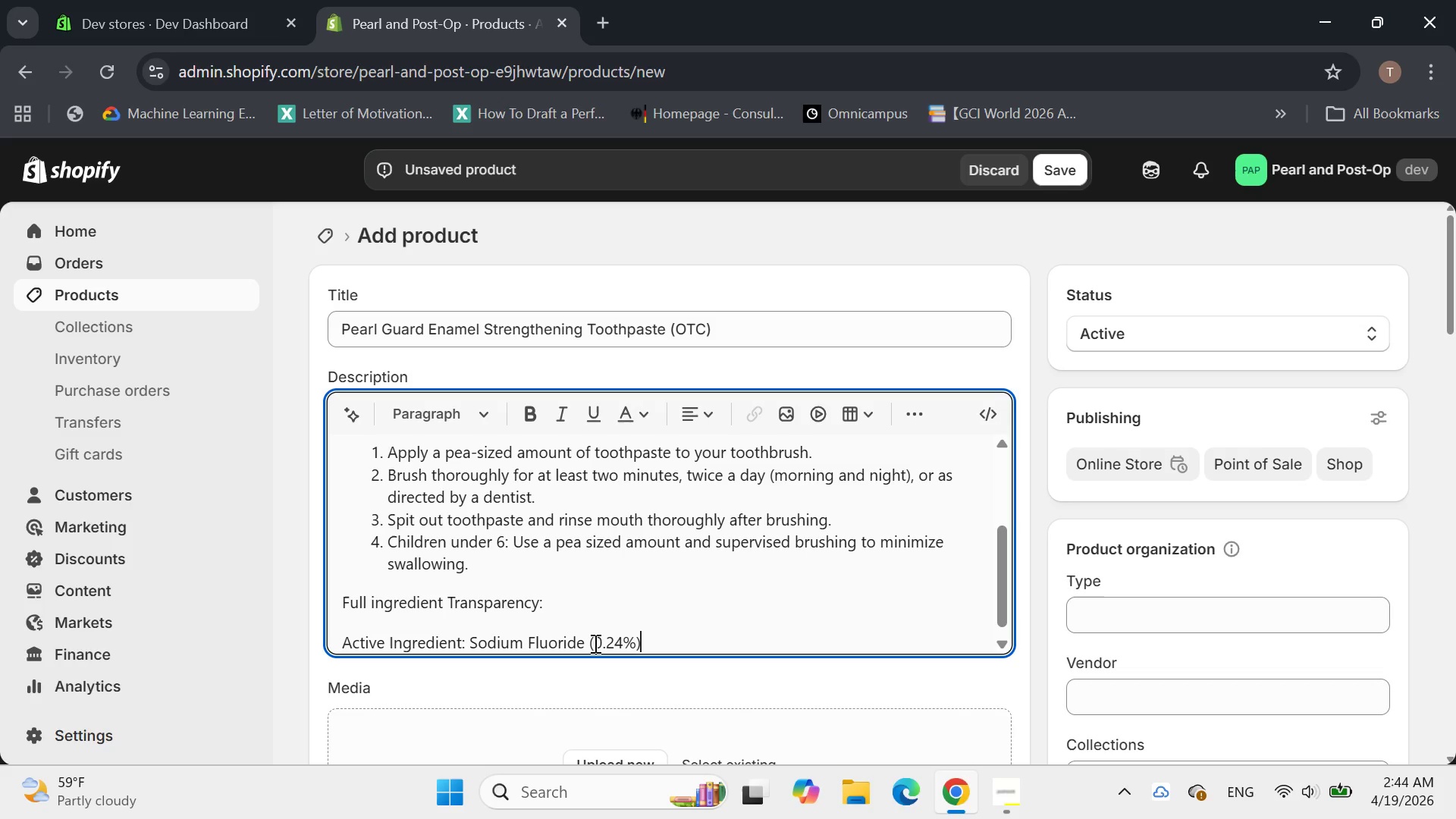 
 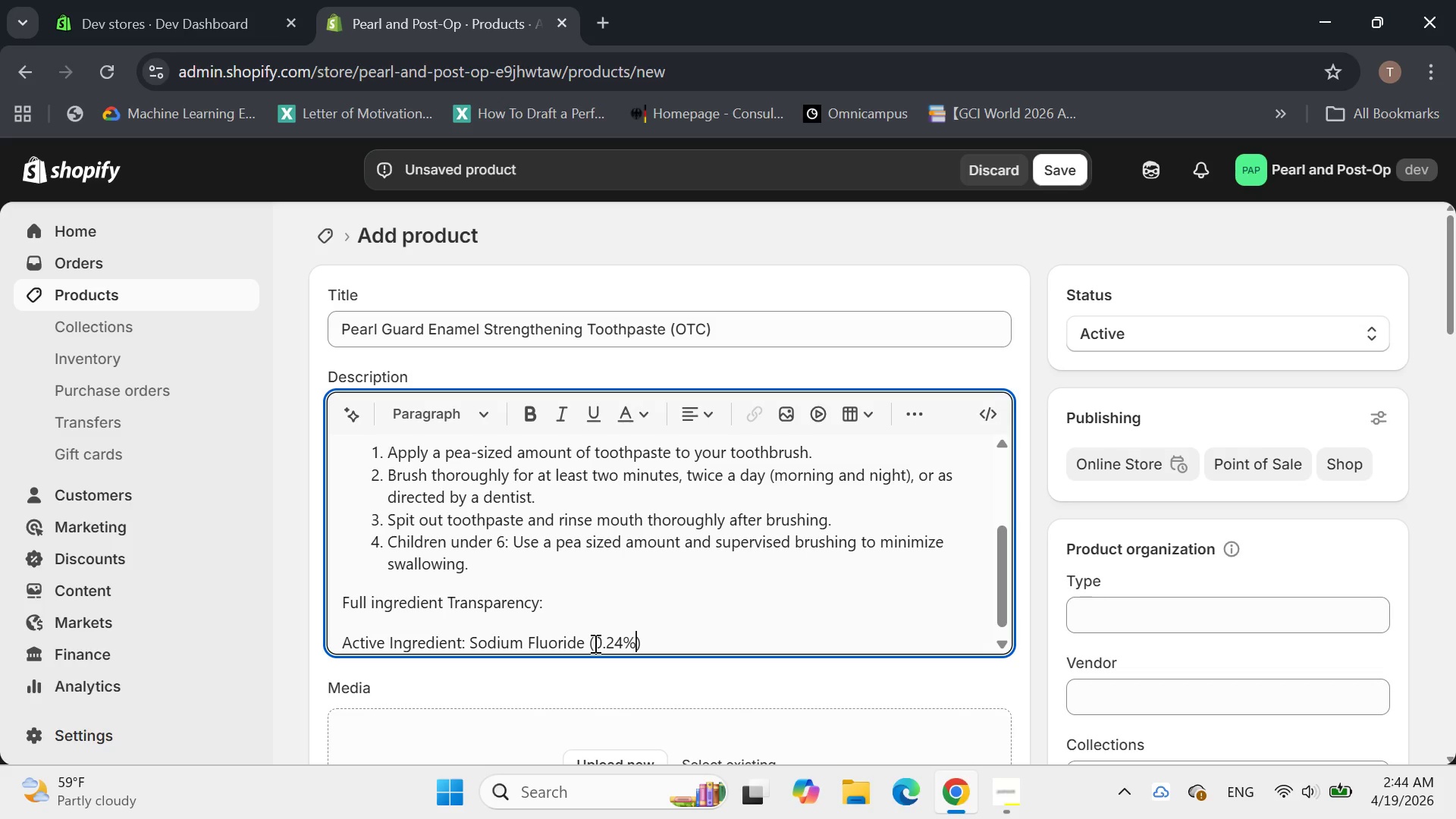 
key(ArrowRight)
 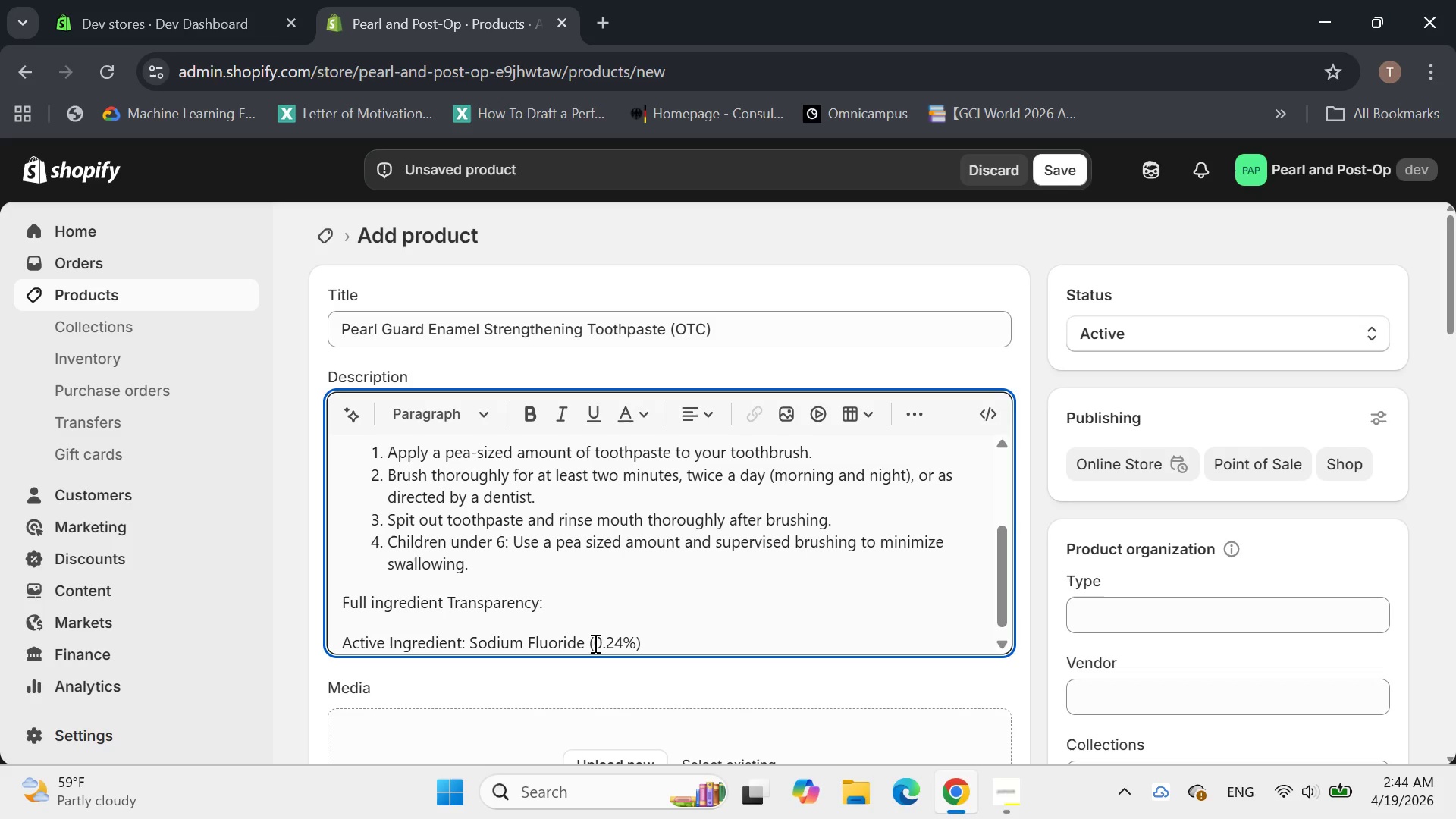 
key(ArrowLeft)
 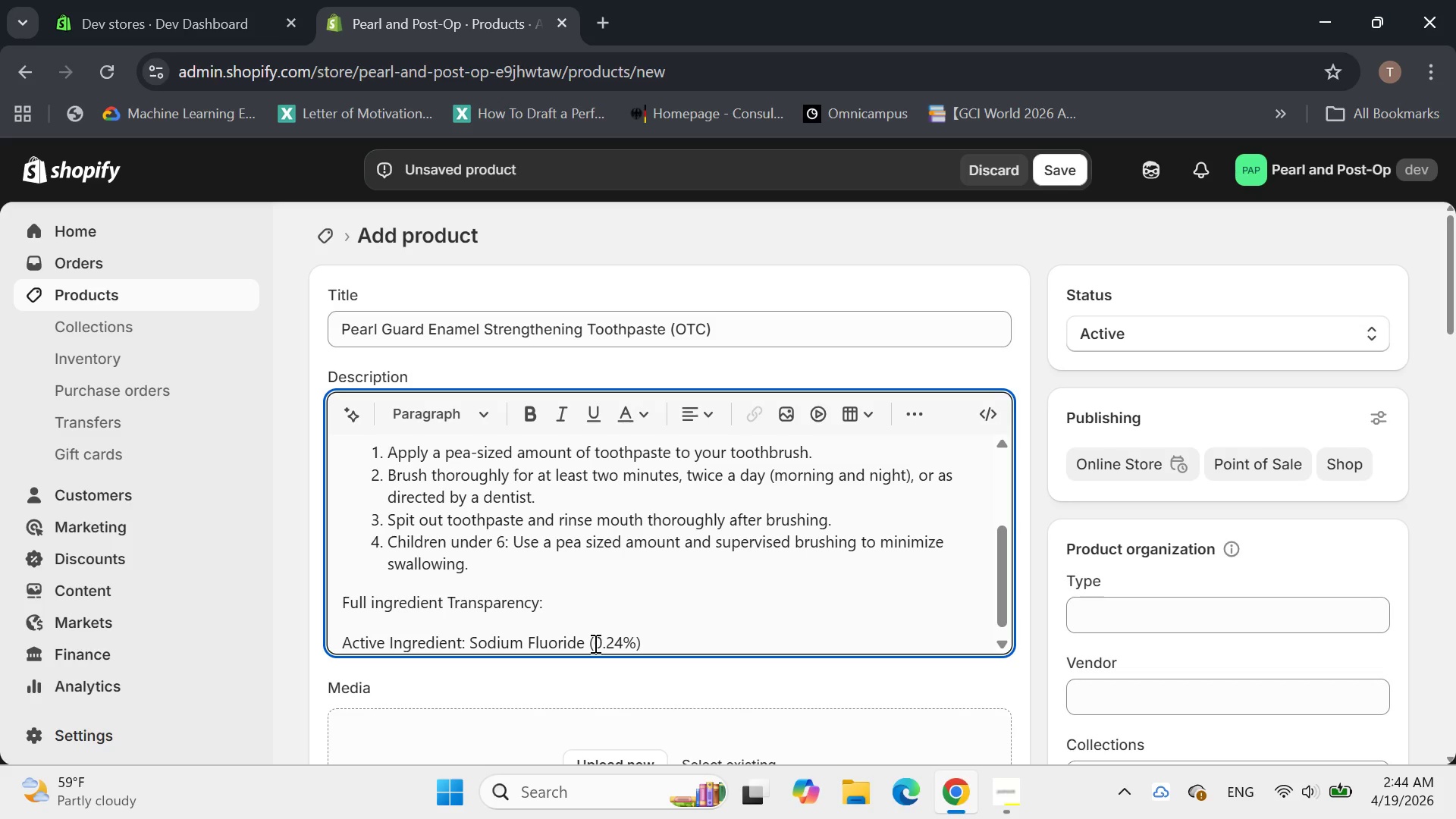 
key(W)
 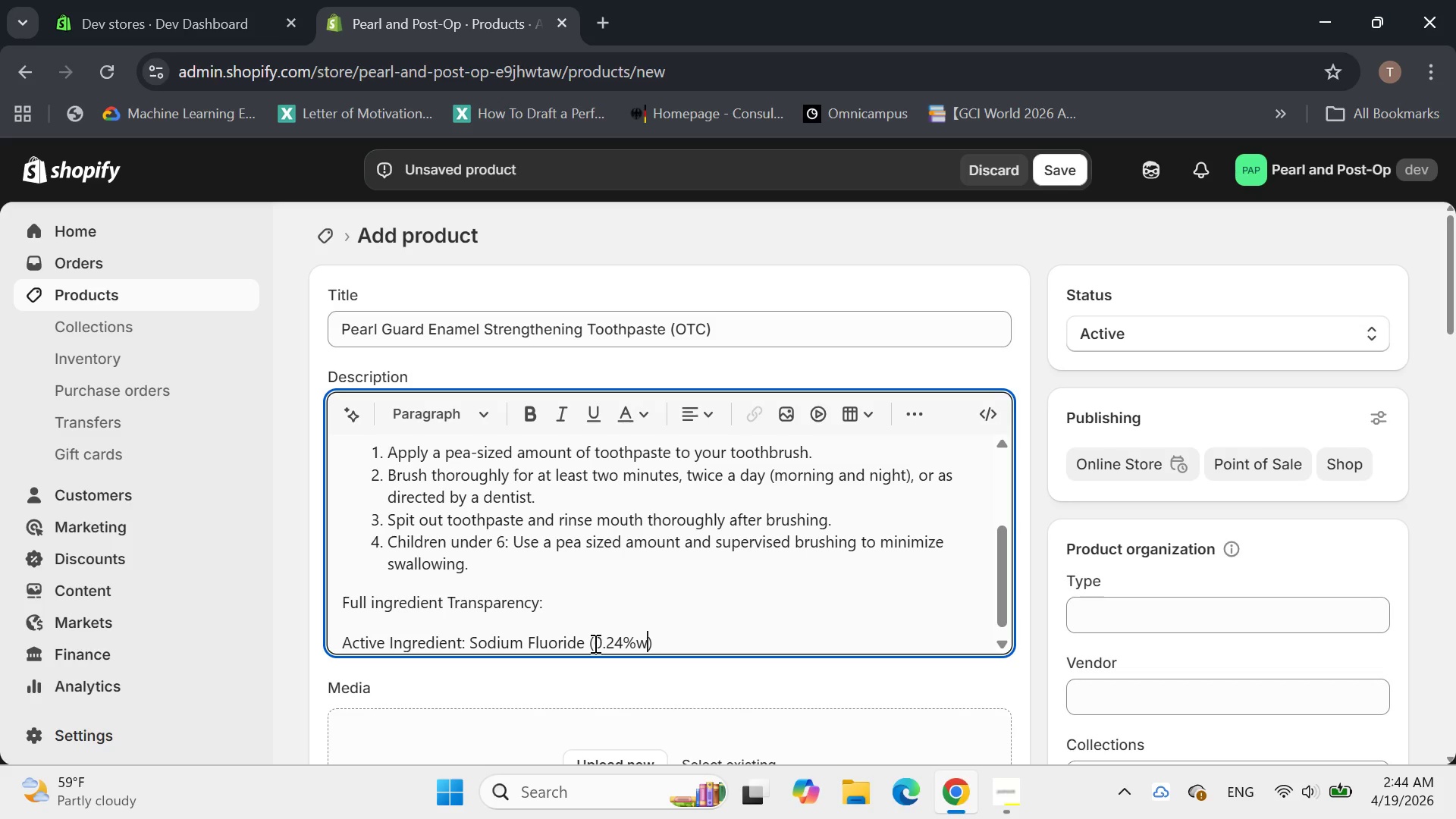 
key(Slash)
 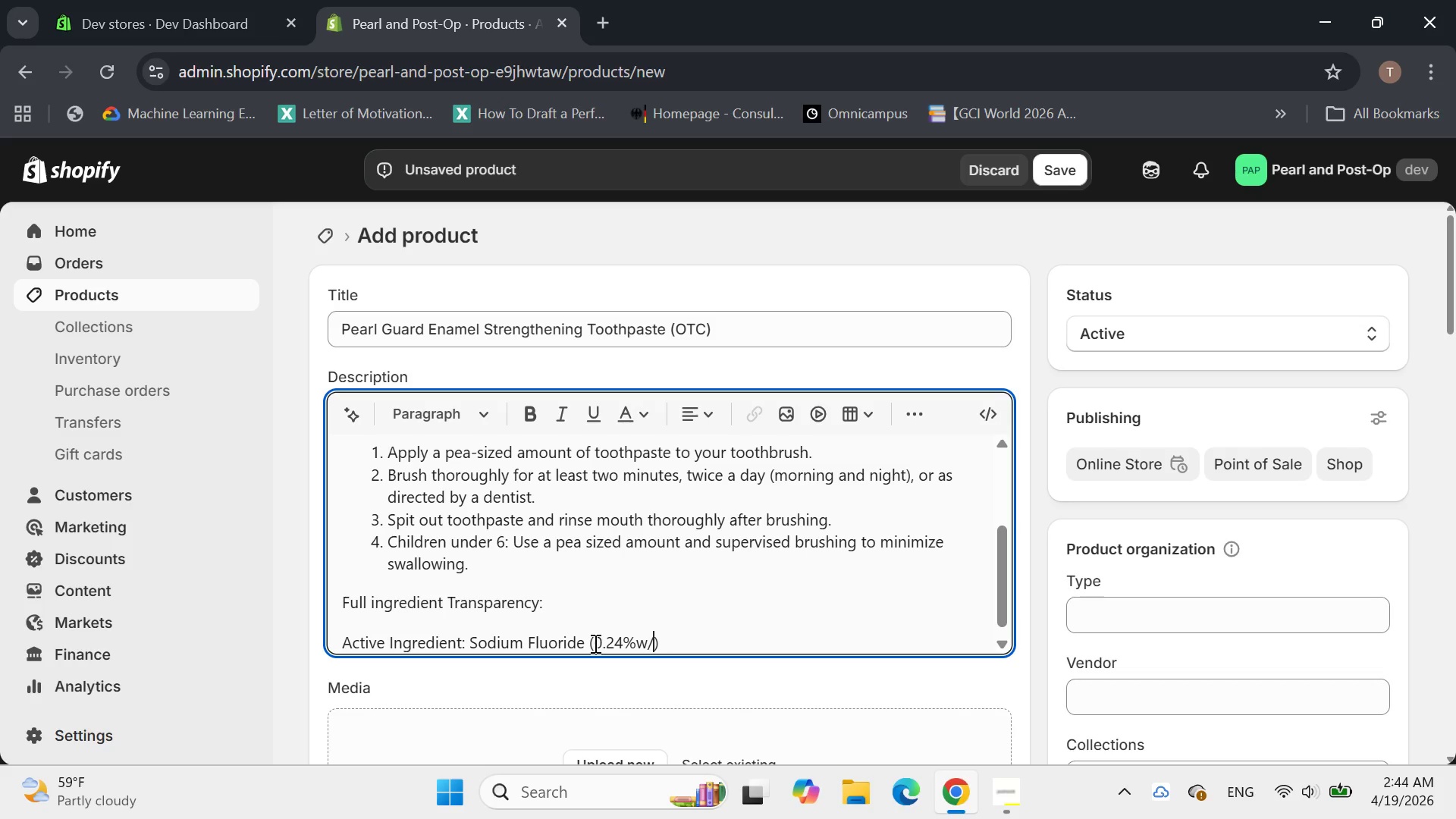 
key(W)
 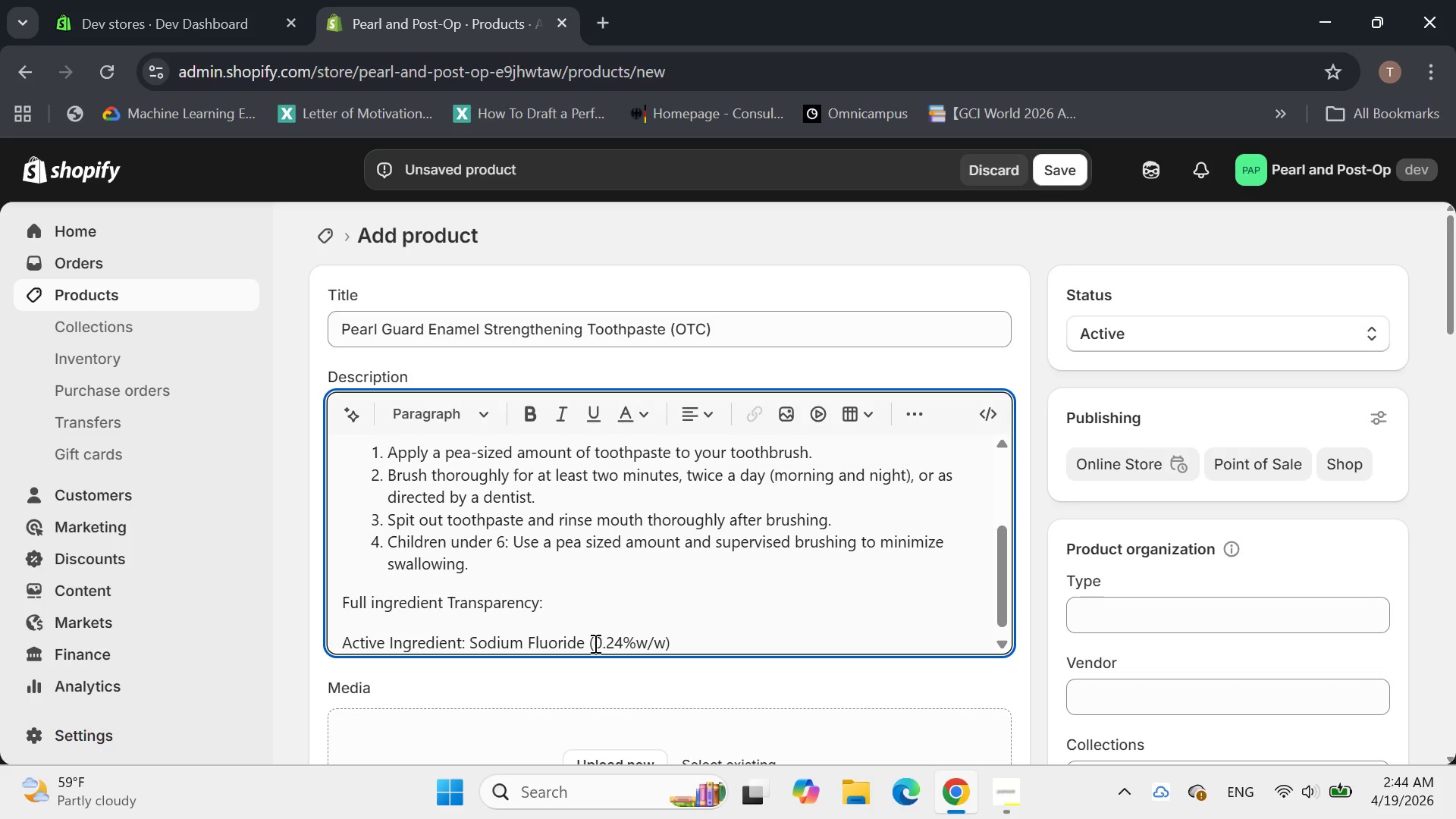 
key(ArrowLeft)
 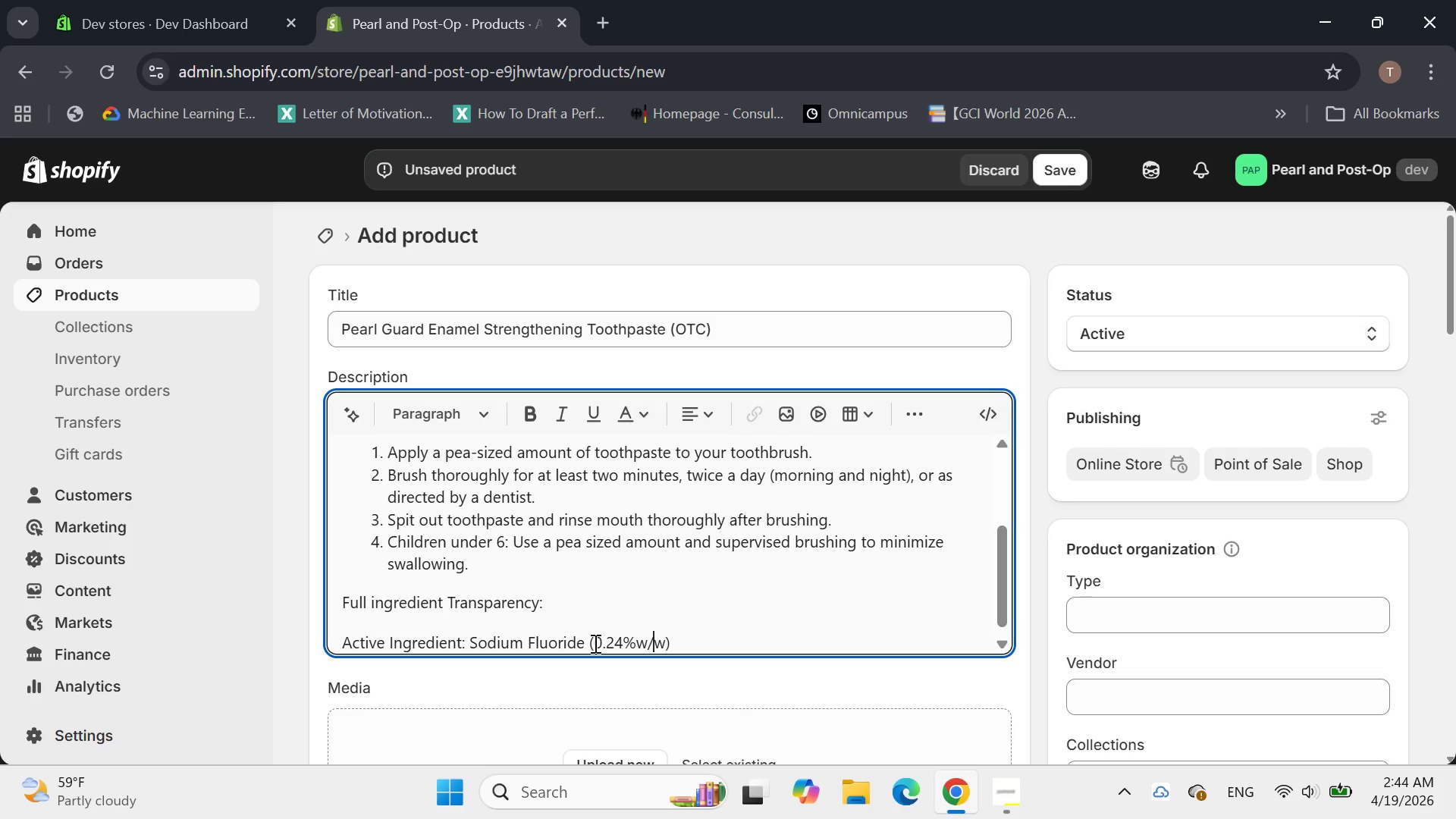 
key(ArrowLeft)
 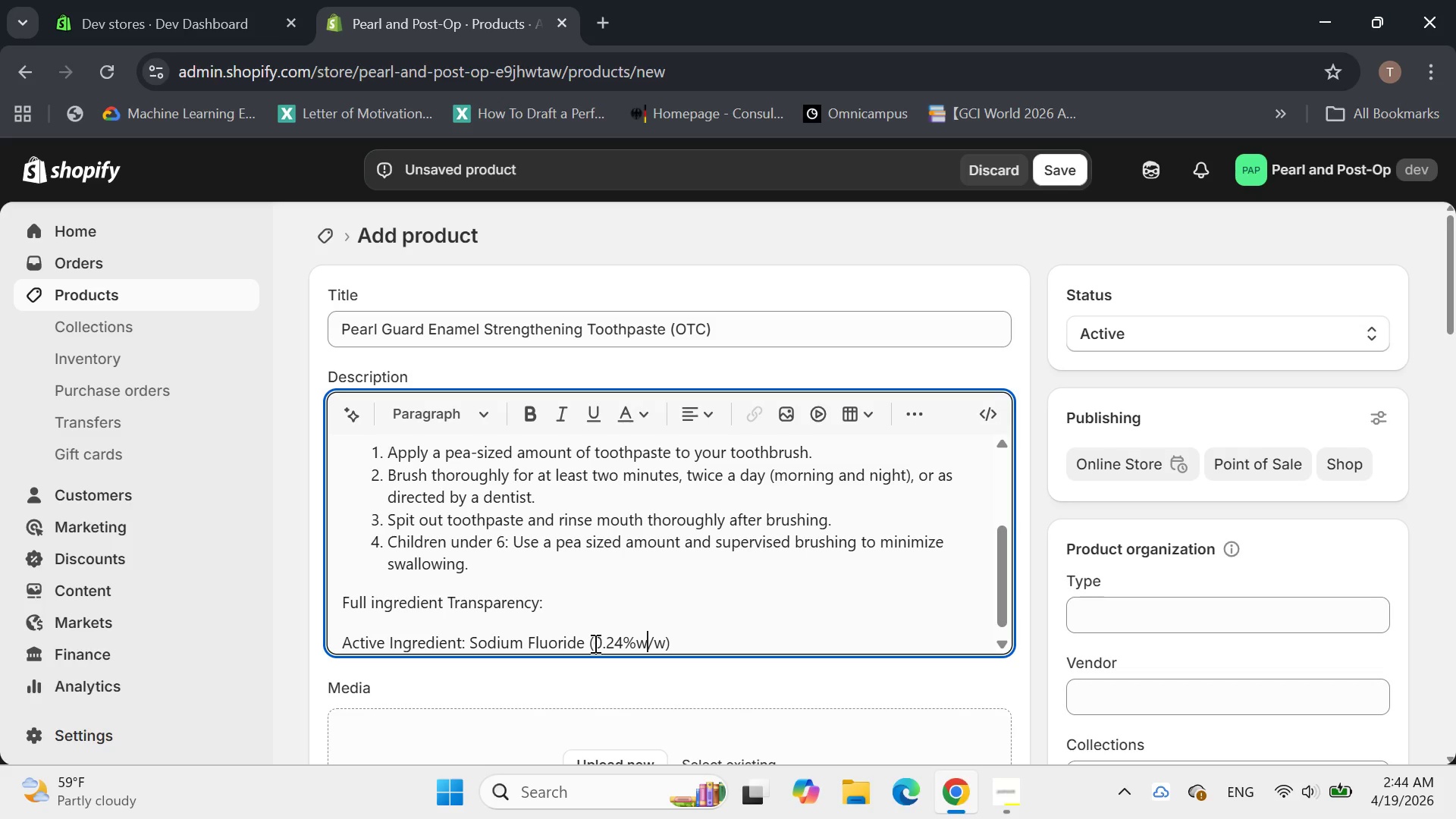 
key(ArrowLeft)
 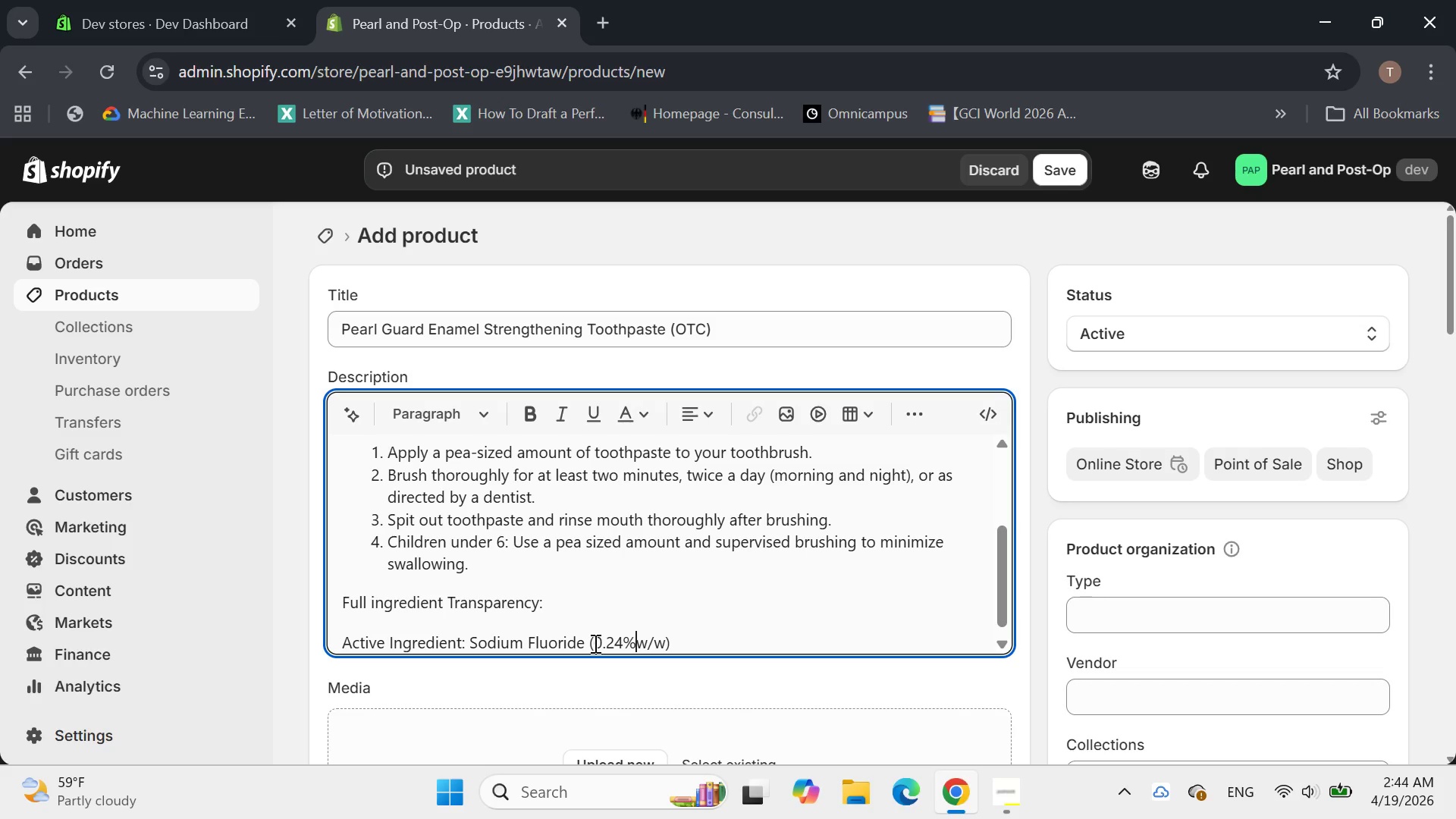 
key(Space)
 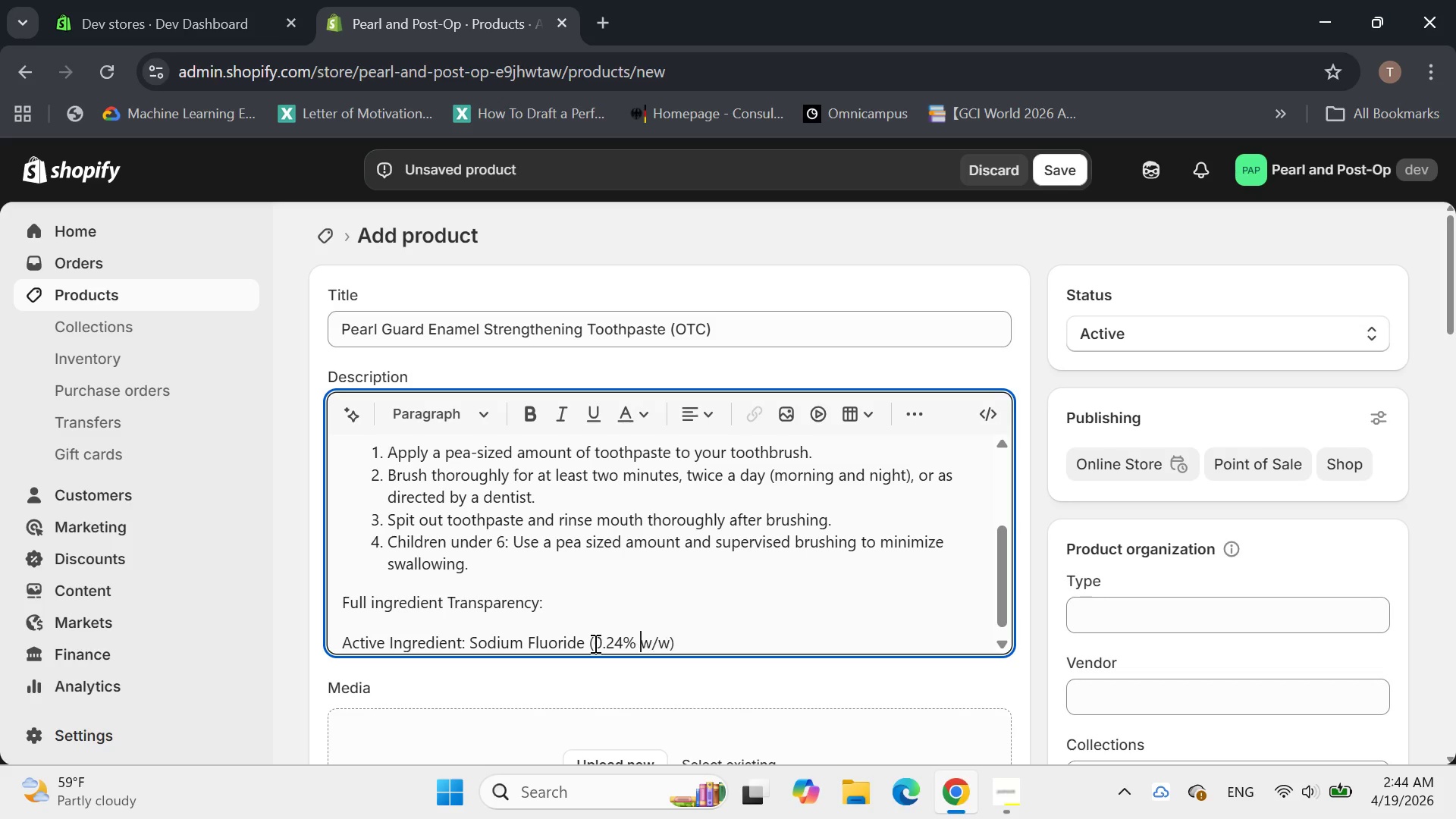 
key(ArrowRight)
 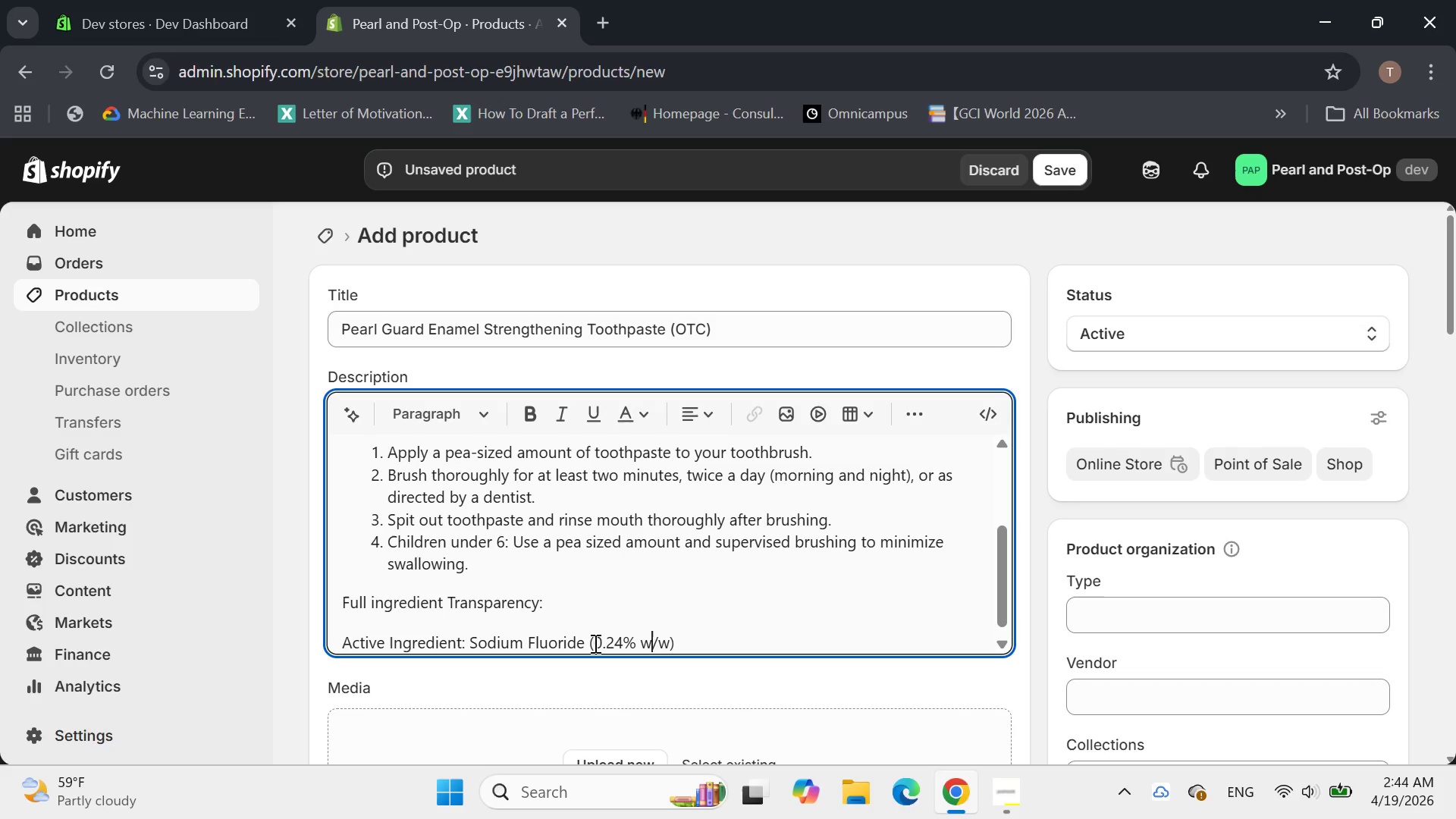 
key(ArrowRight)
 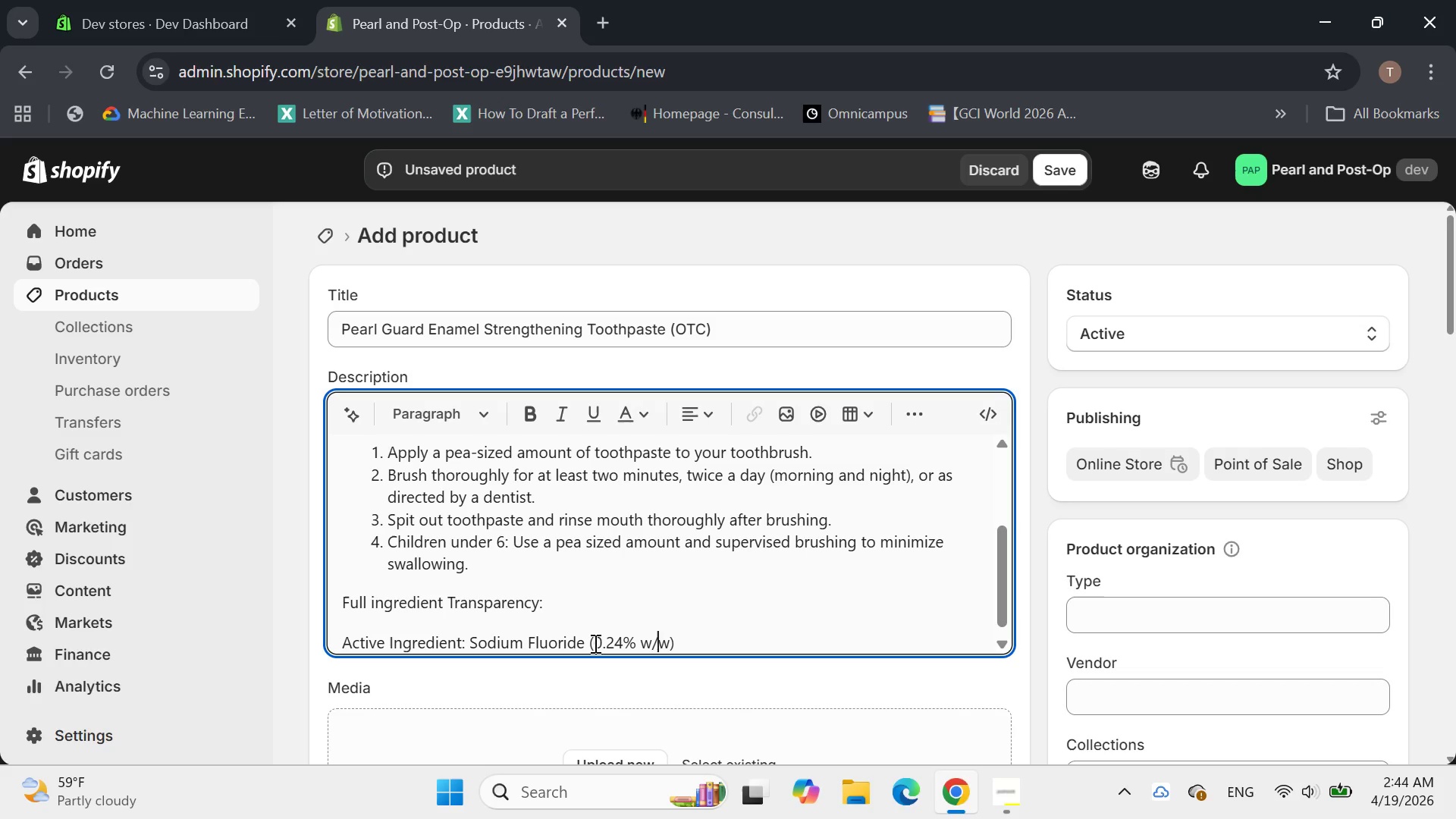 
key(ArrowRight)
 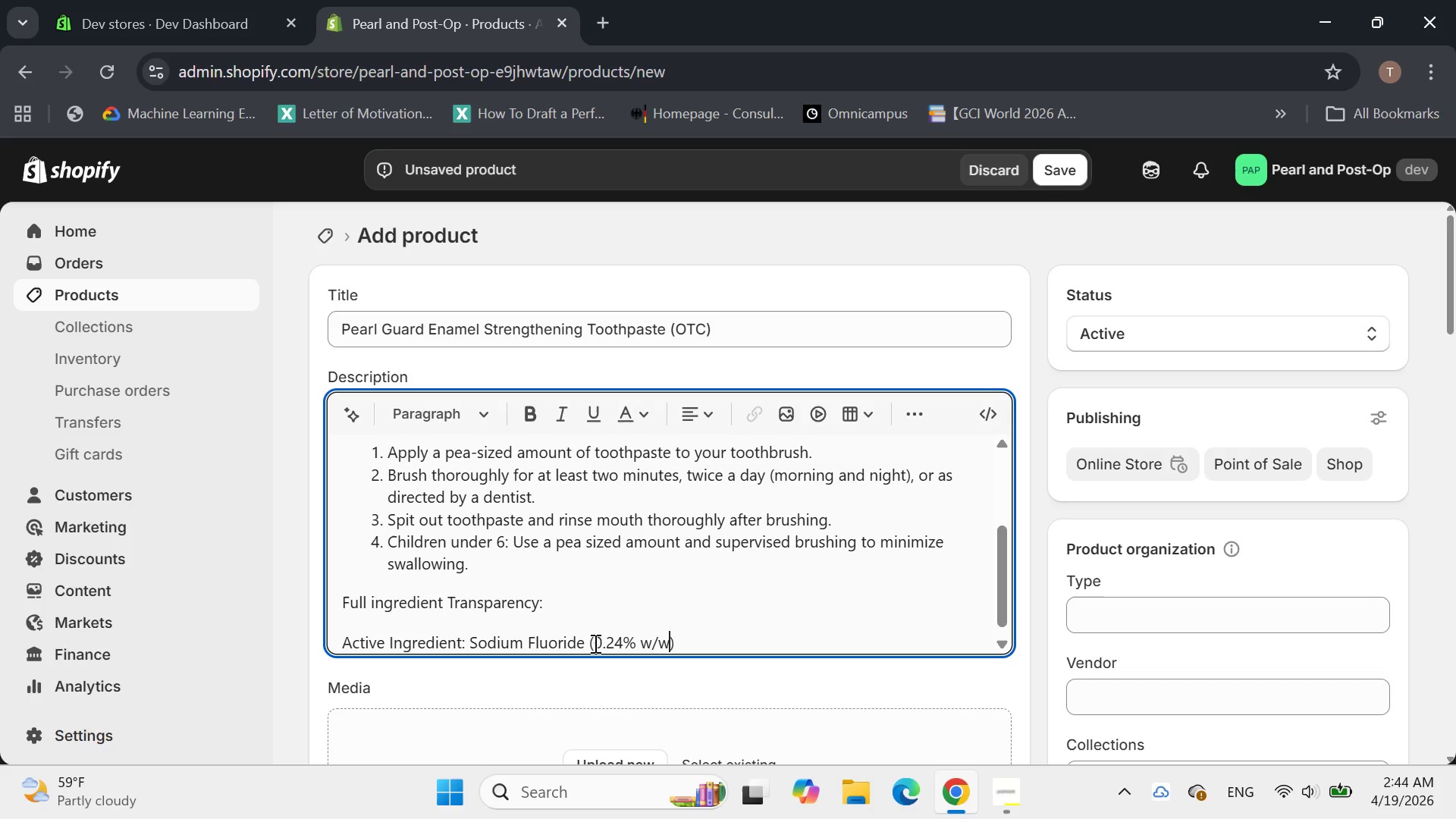 
key(ArrowRight)
 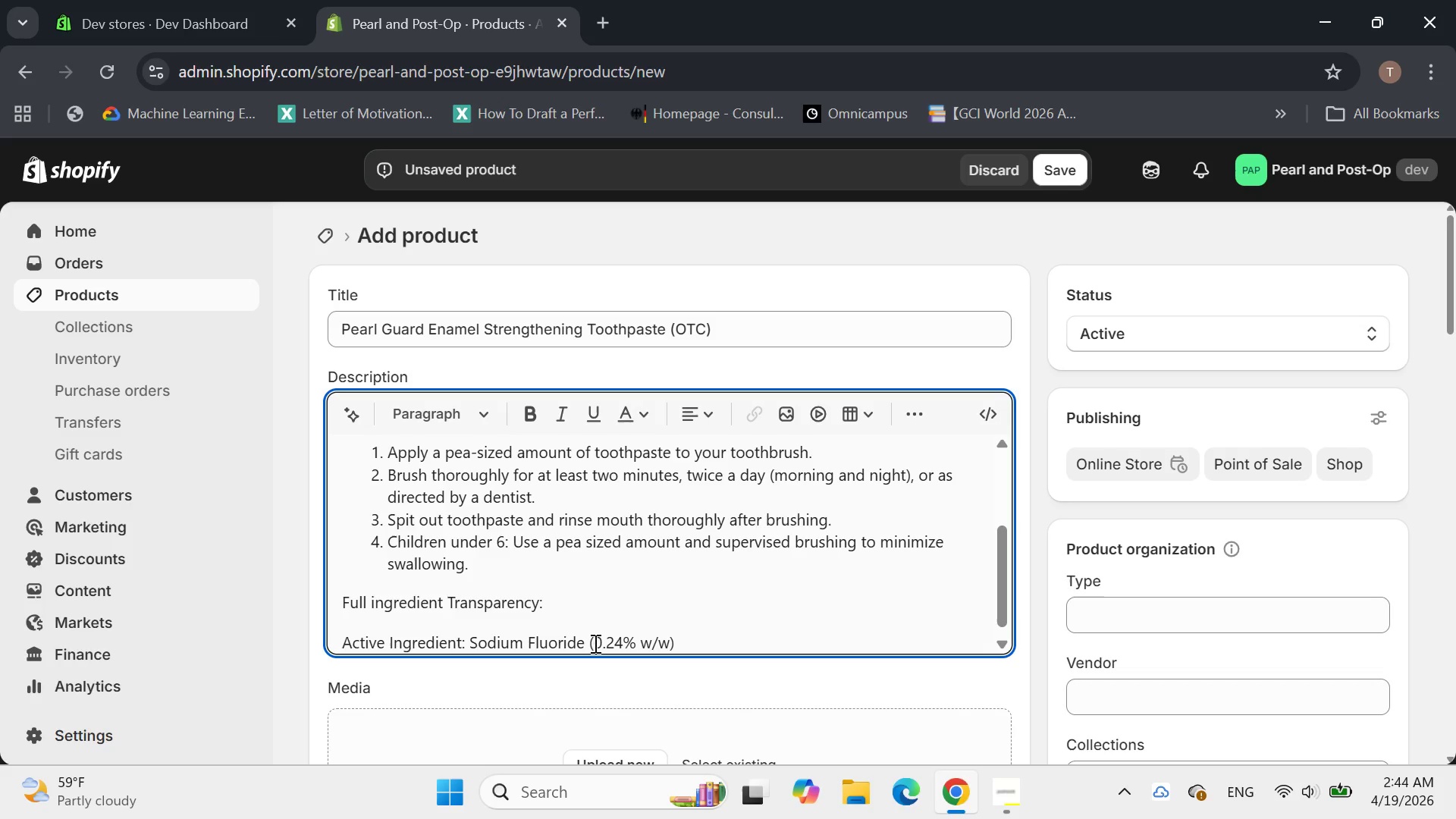 
key(Enter)
 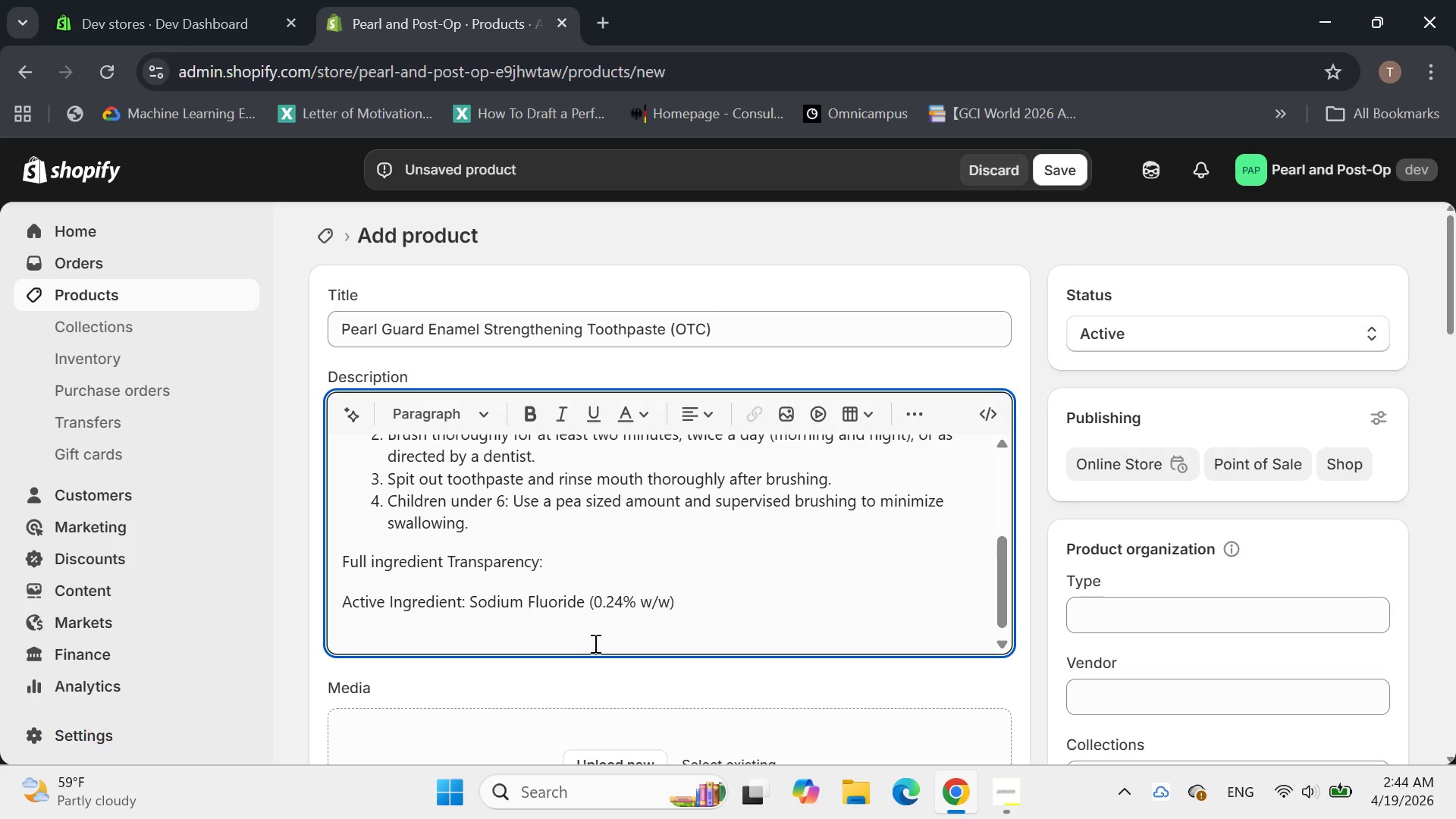 
key(Backspace)
 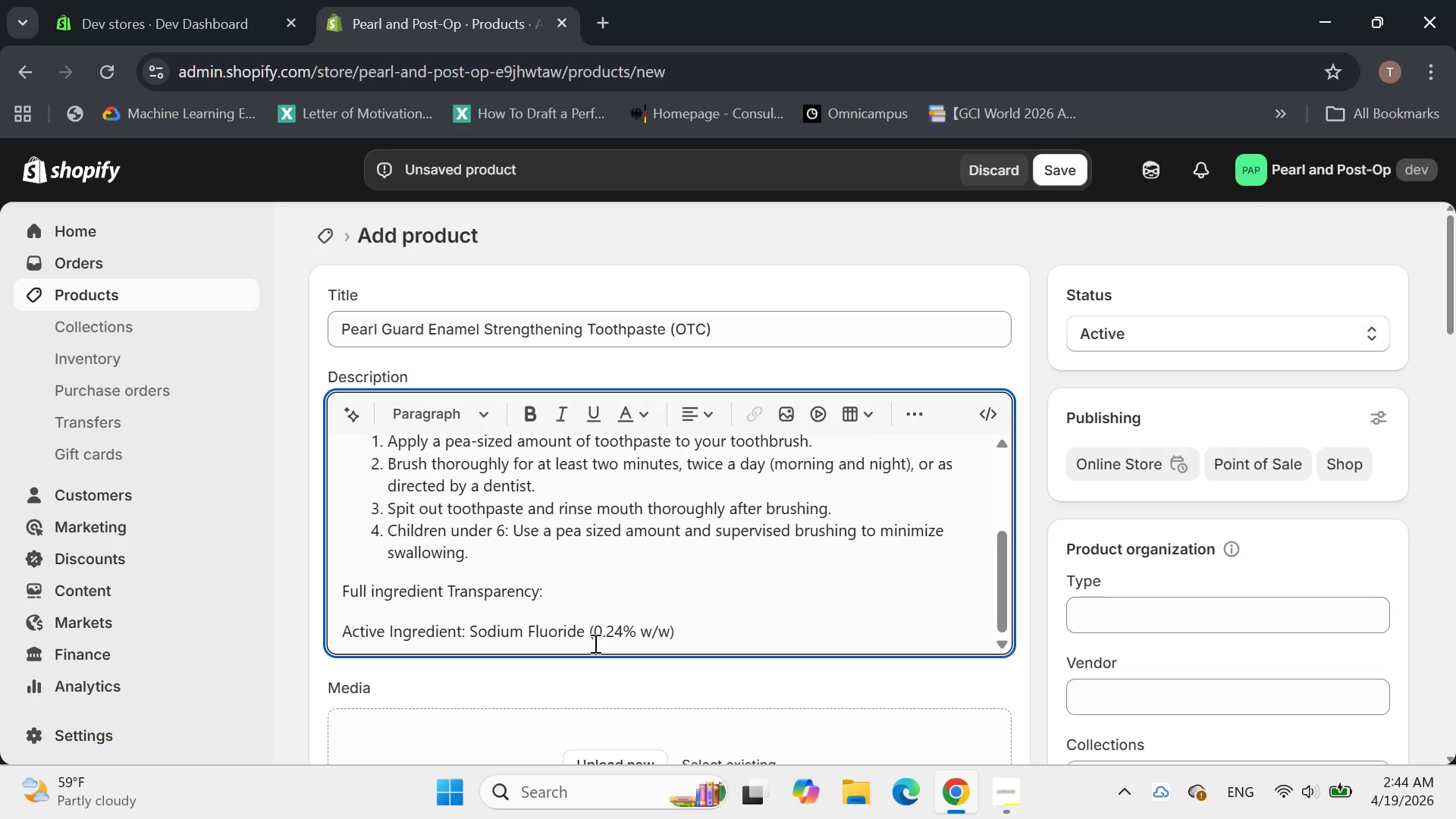 
key(Period)
 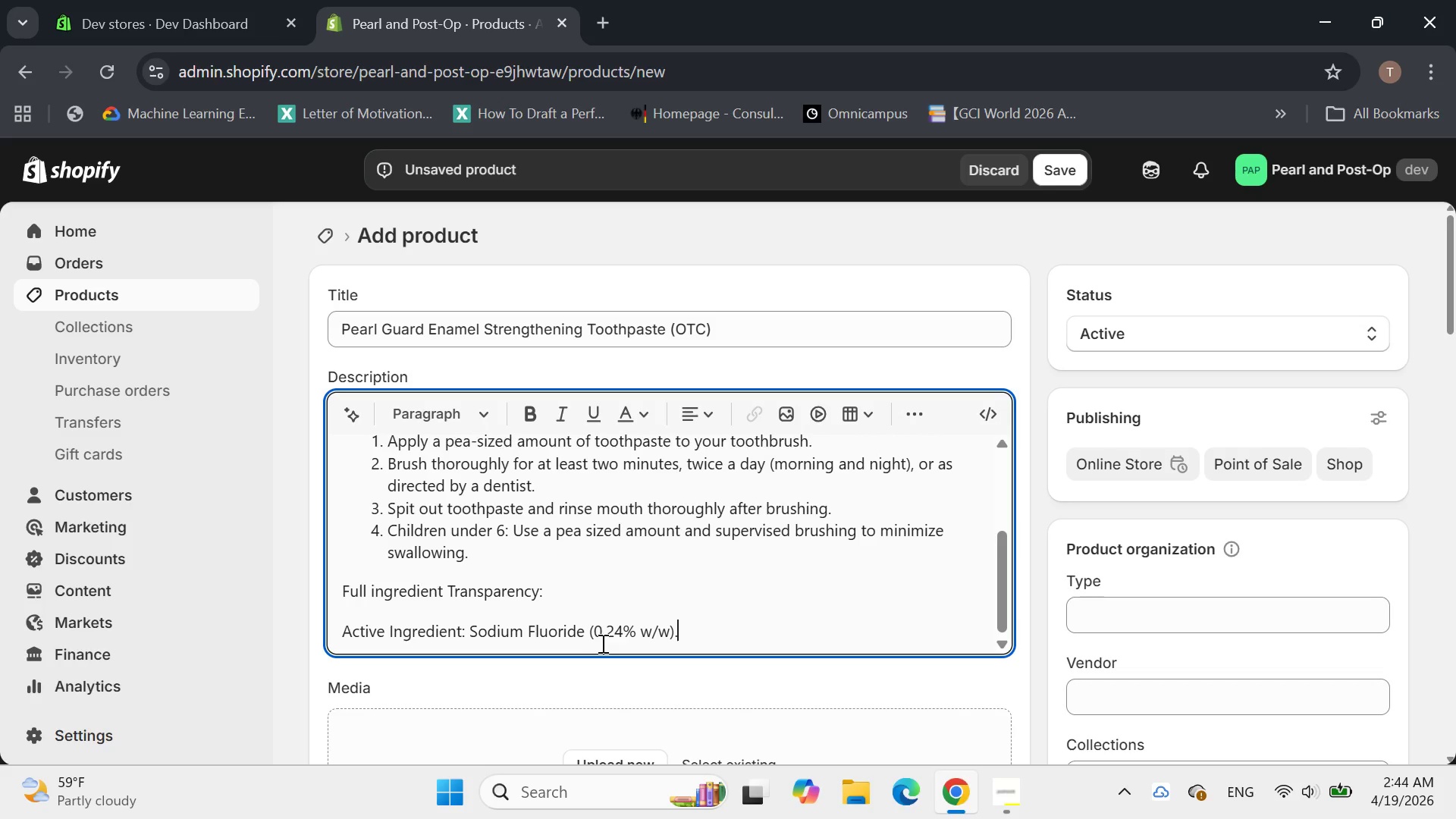 
key(Enter)
 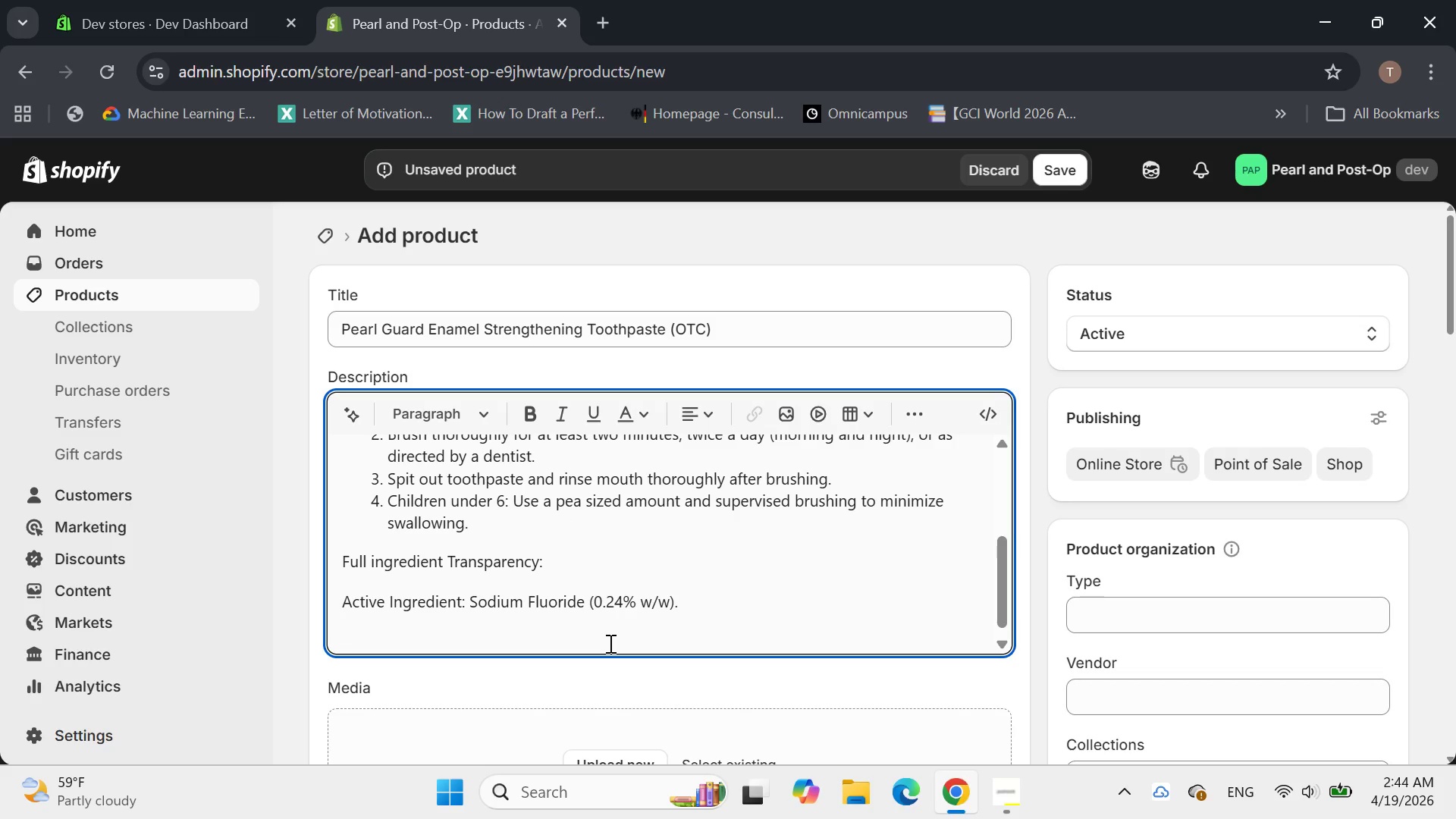 
type(I)
key(Backspace)
type(Inactive Ingre)
key(Backspace)
type(edients )
key(Backspace)
type(: Sorbitol, )
 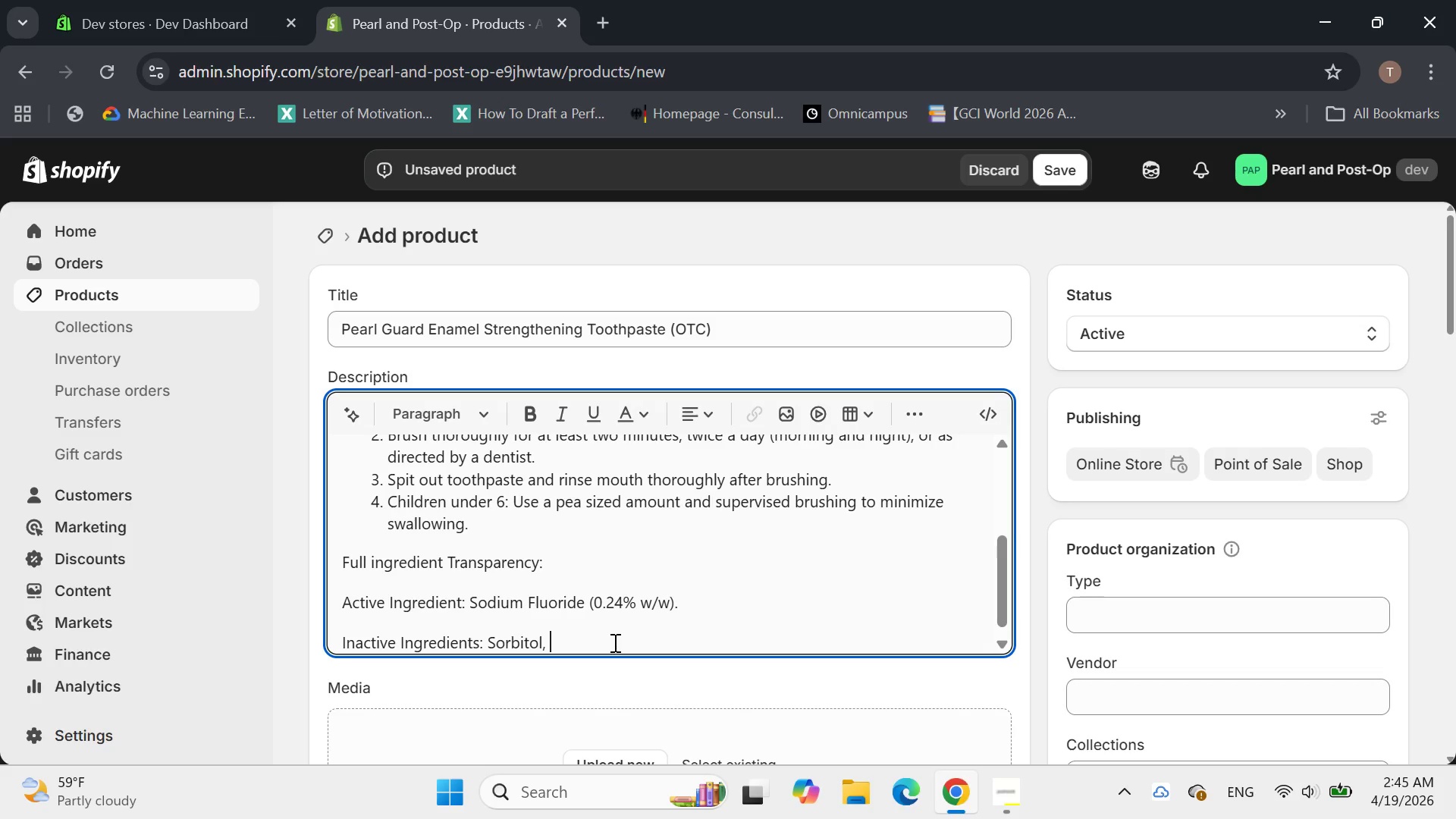 
type(Hydrated Silica, Glycering)
key(Backspace)
type(, w)
key(Backspace)
type(Water, PEG_8,)
 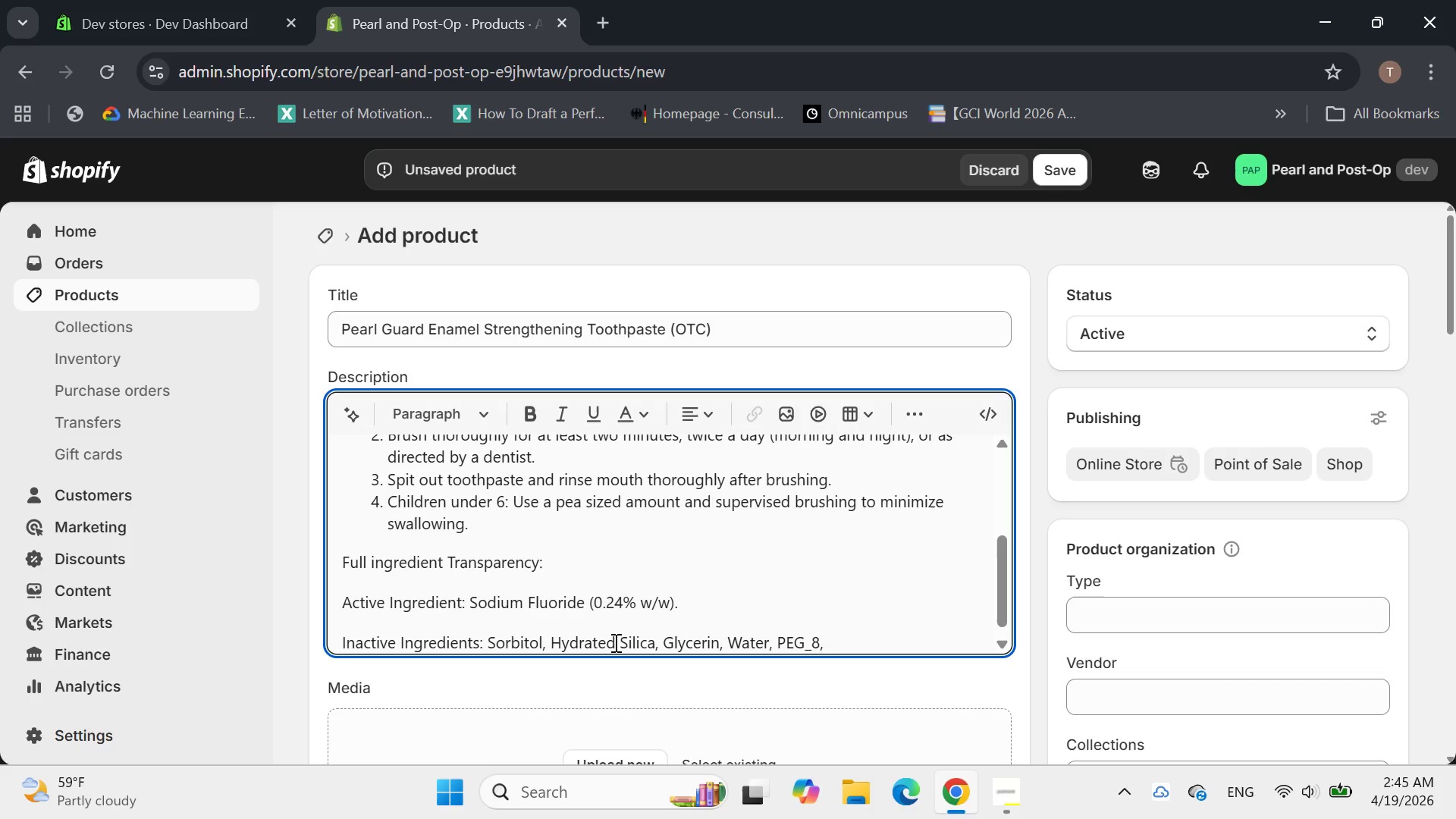 
key(ArrowLeft)
 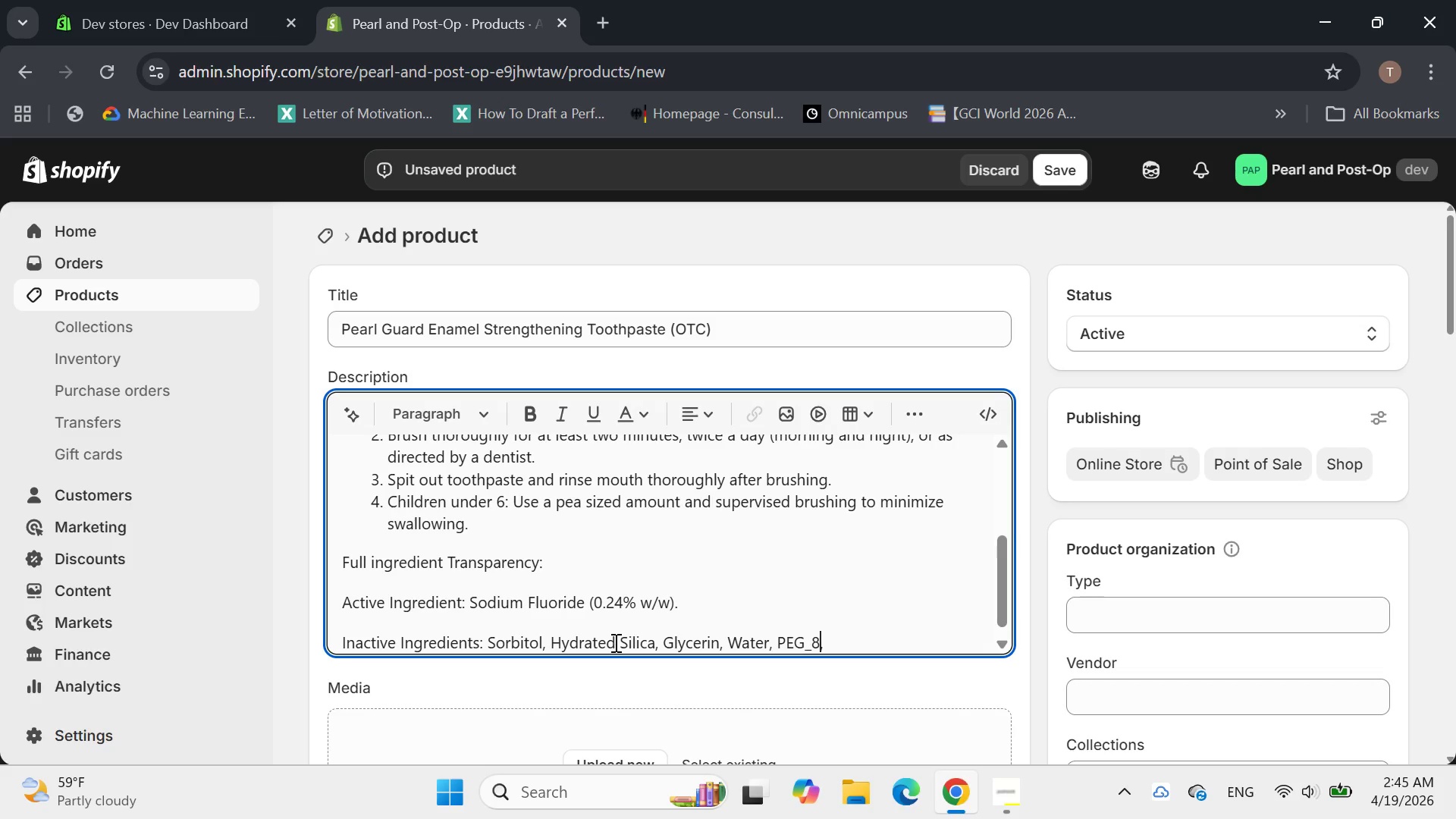 
key(ArrowLeft)
 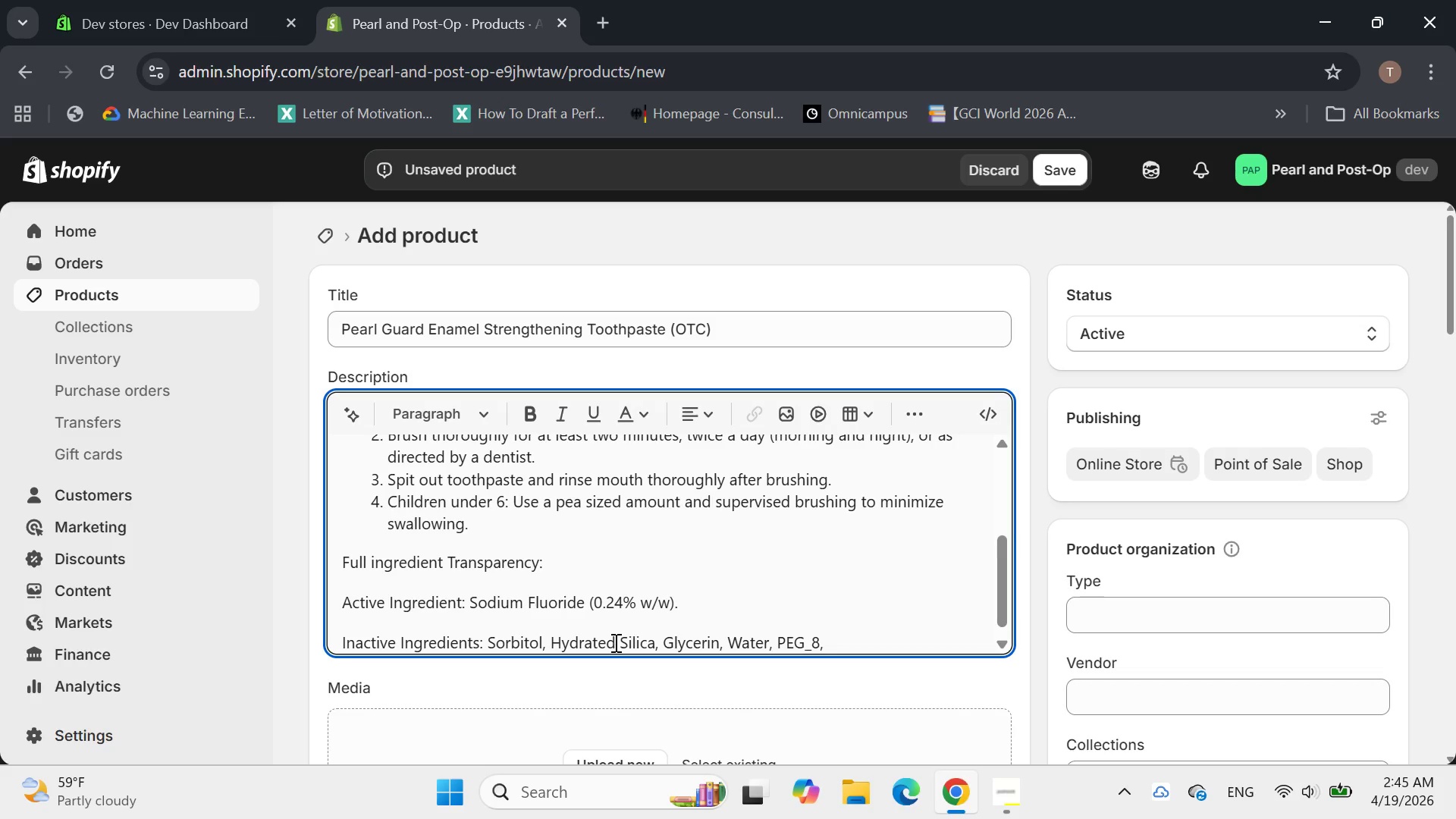 
key(Backspace)
 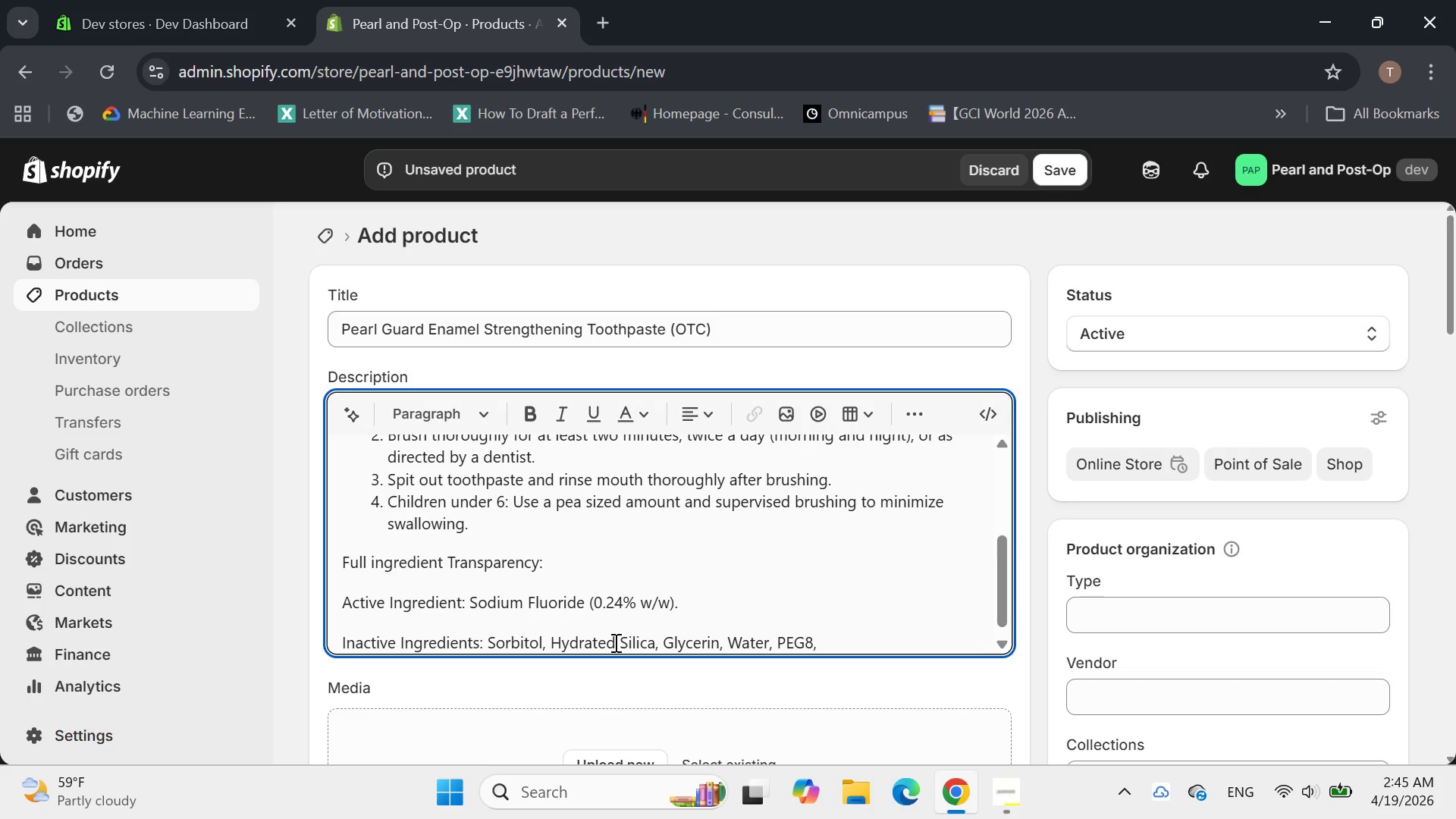 
key(Minus)
 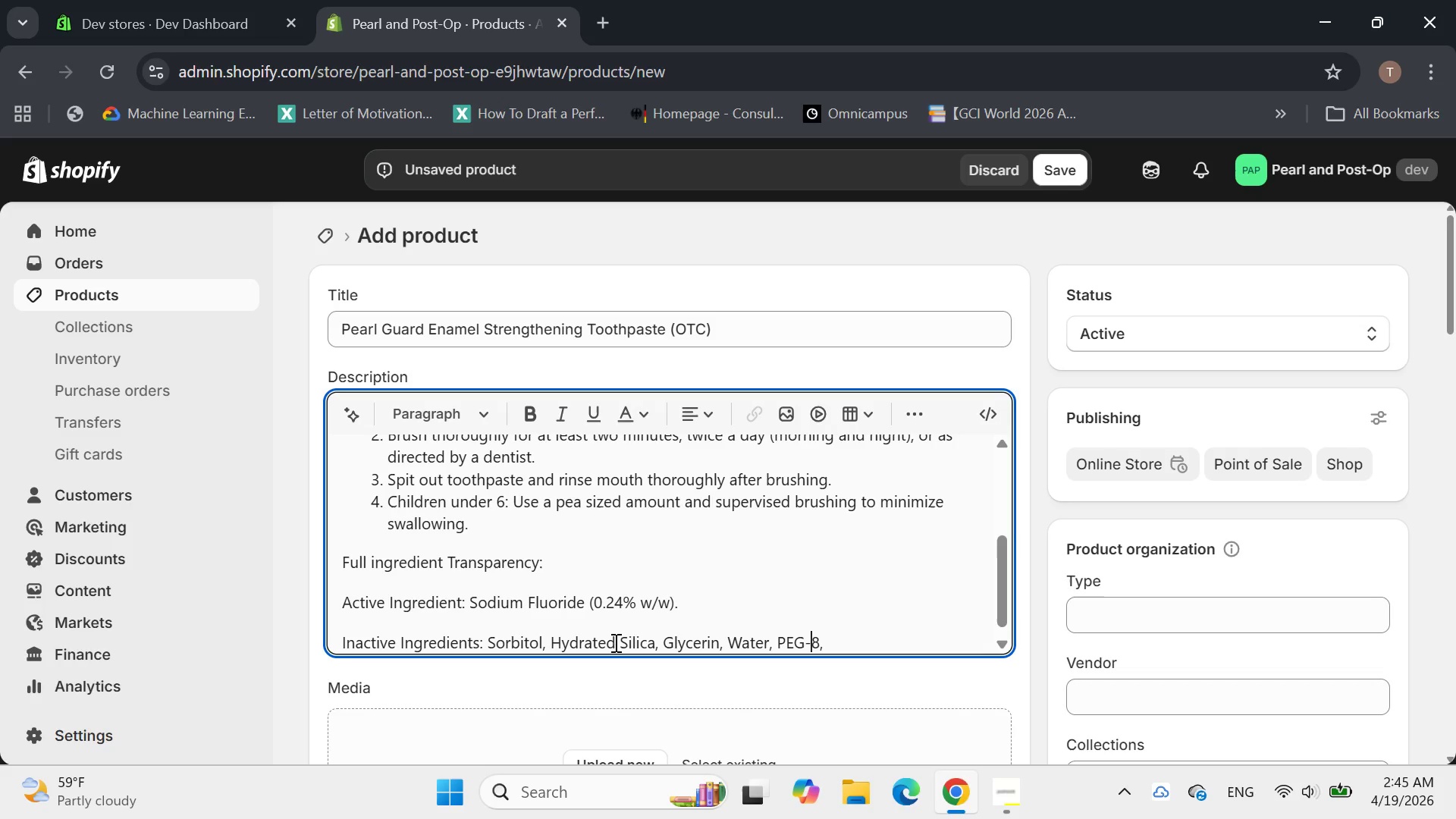 
key(ArrowRight)
 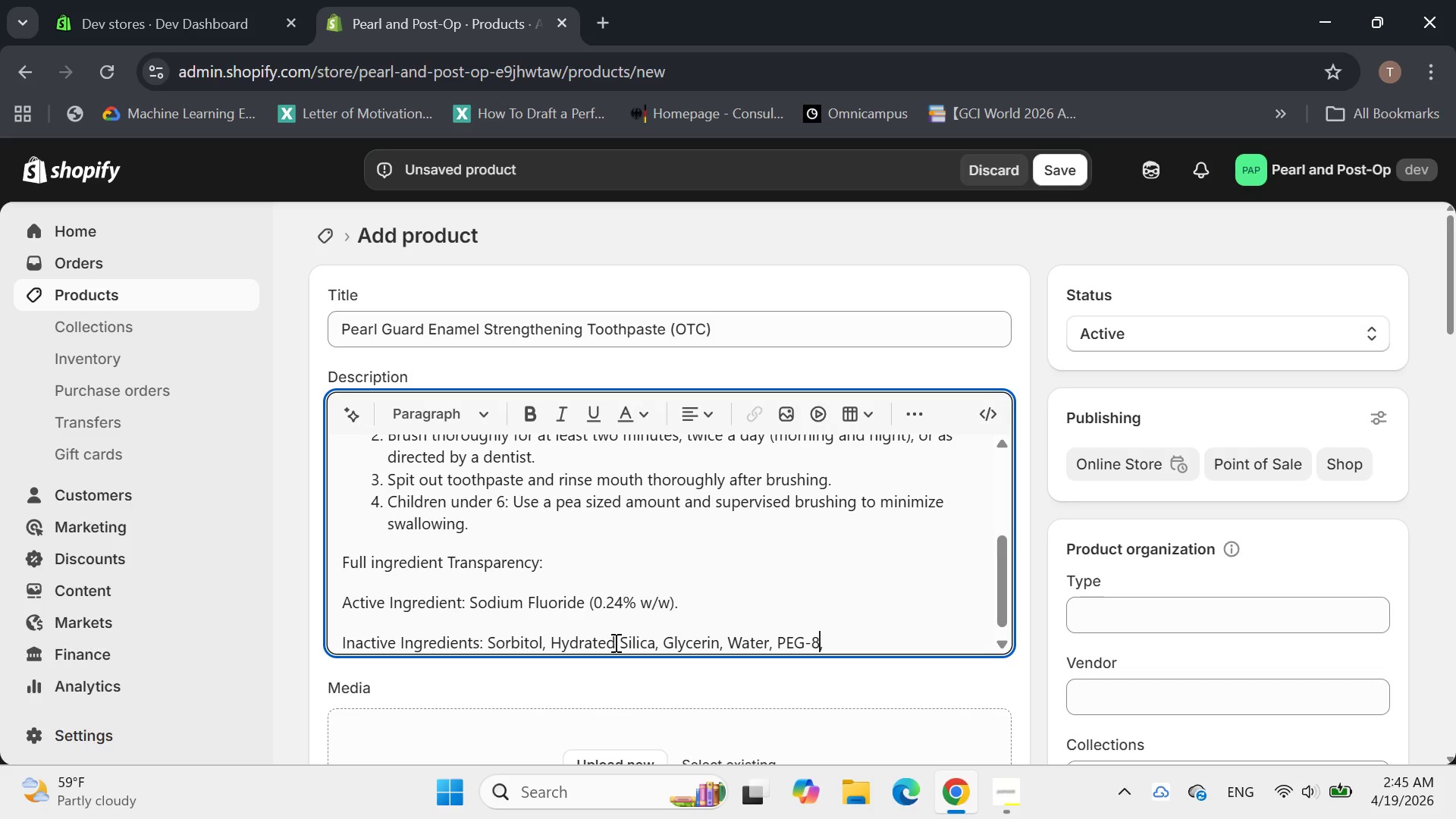 
key(ArrowRight)
 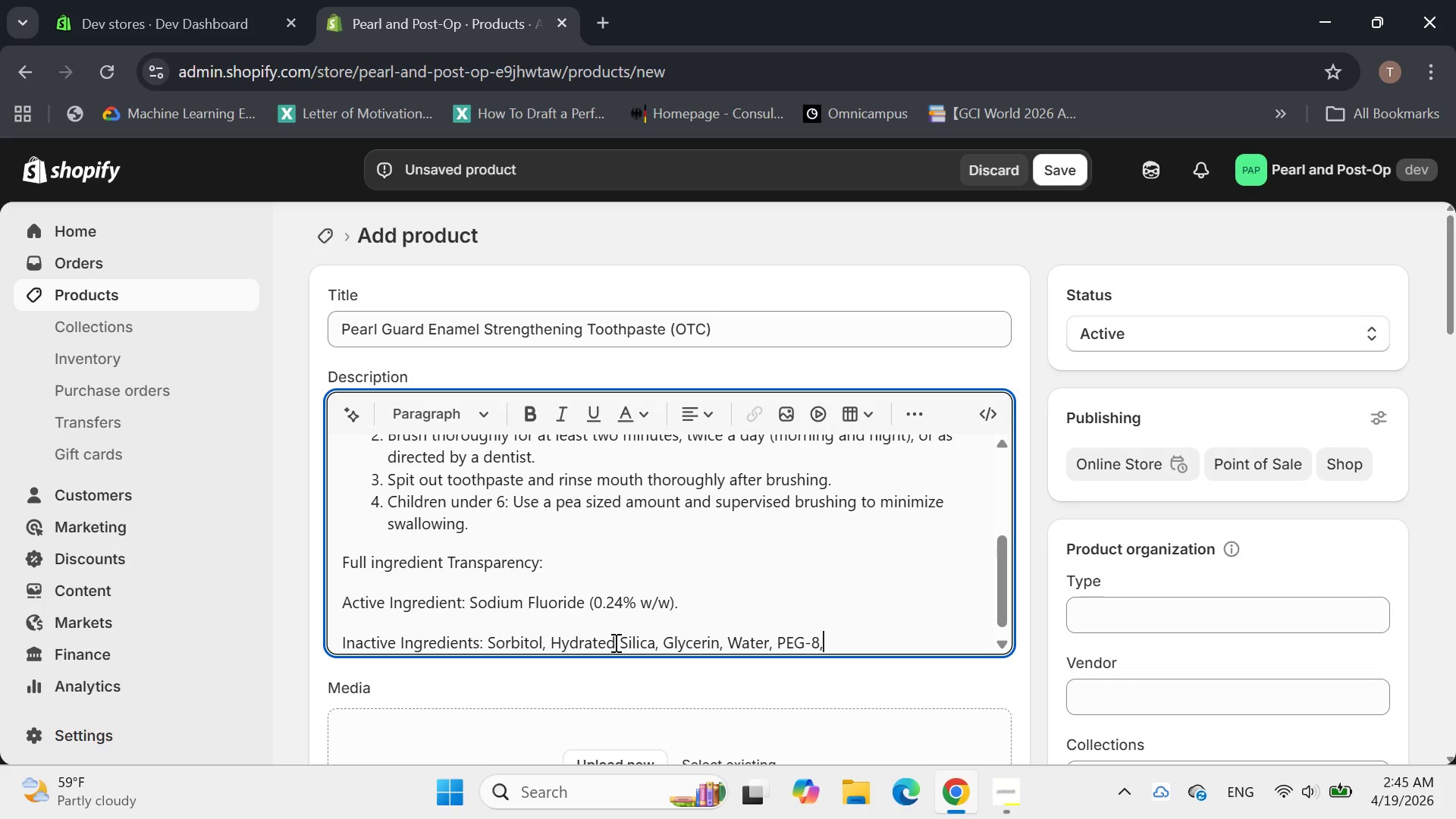 
key(Space)
 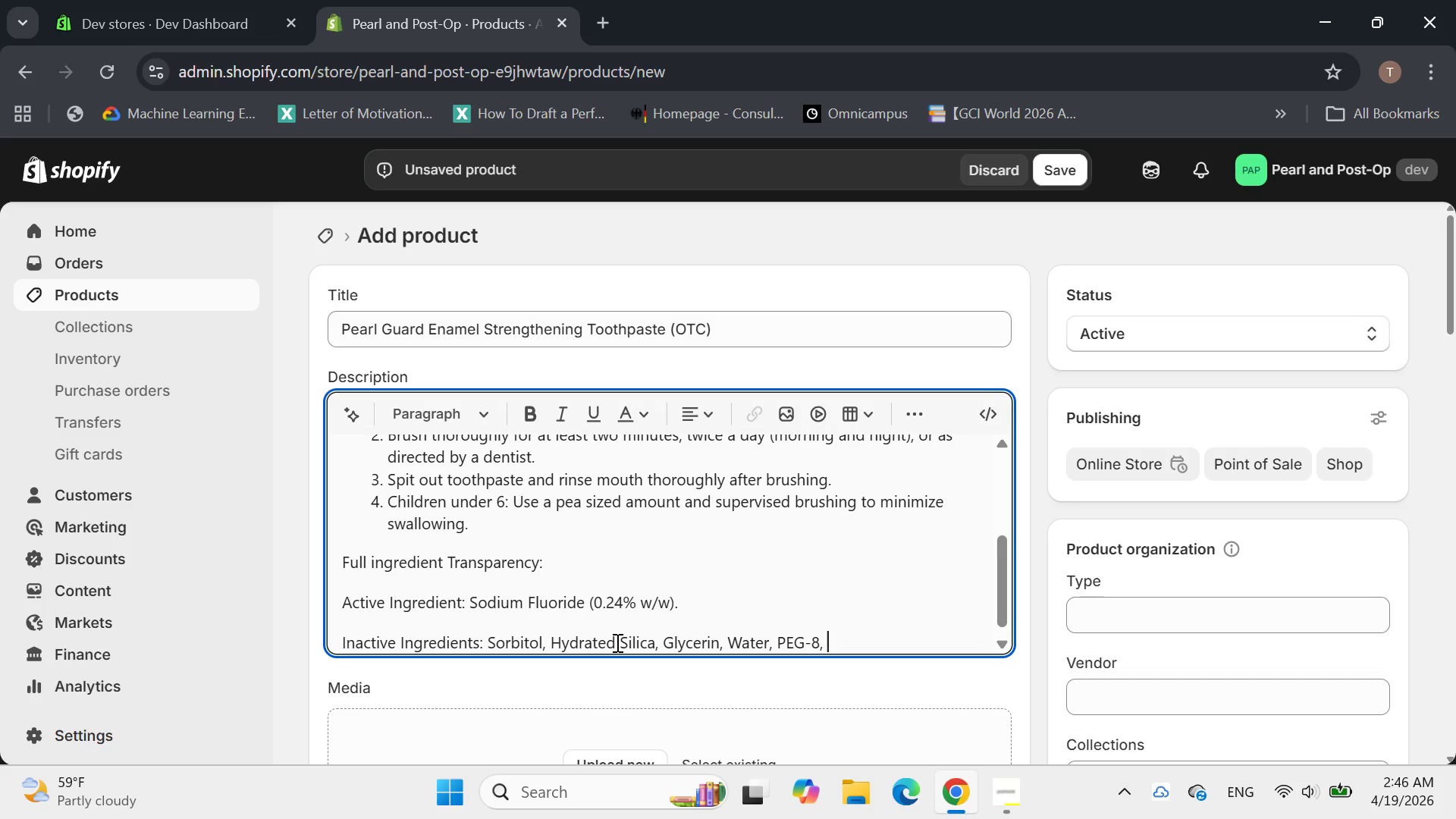 
type(Soundium)
key(Backspace)
key(Backspace)
key(Backspace)
key(Backspace)
key(Backspace)
key(Backspace)
type(dium Lauryl Sulfate, flavor , Xanthan Gum, Titanium )
 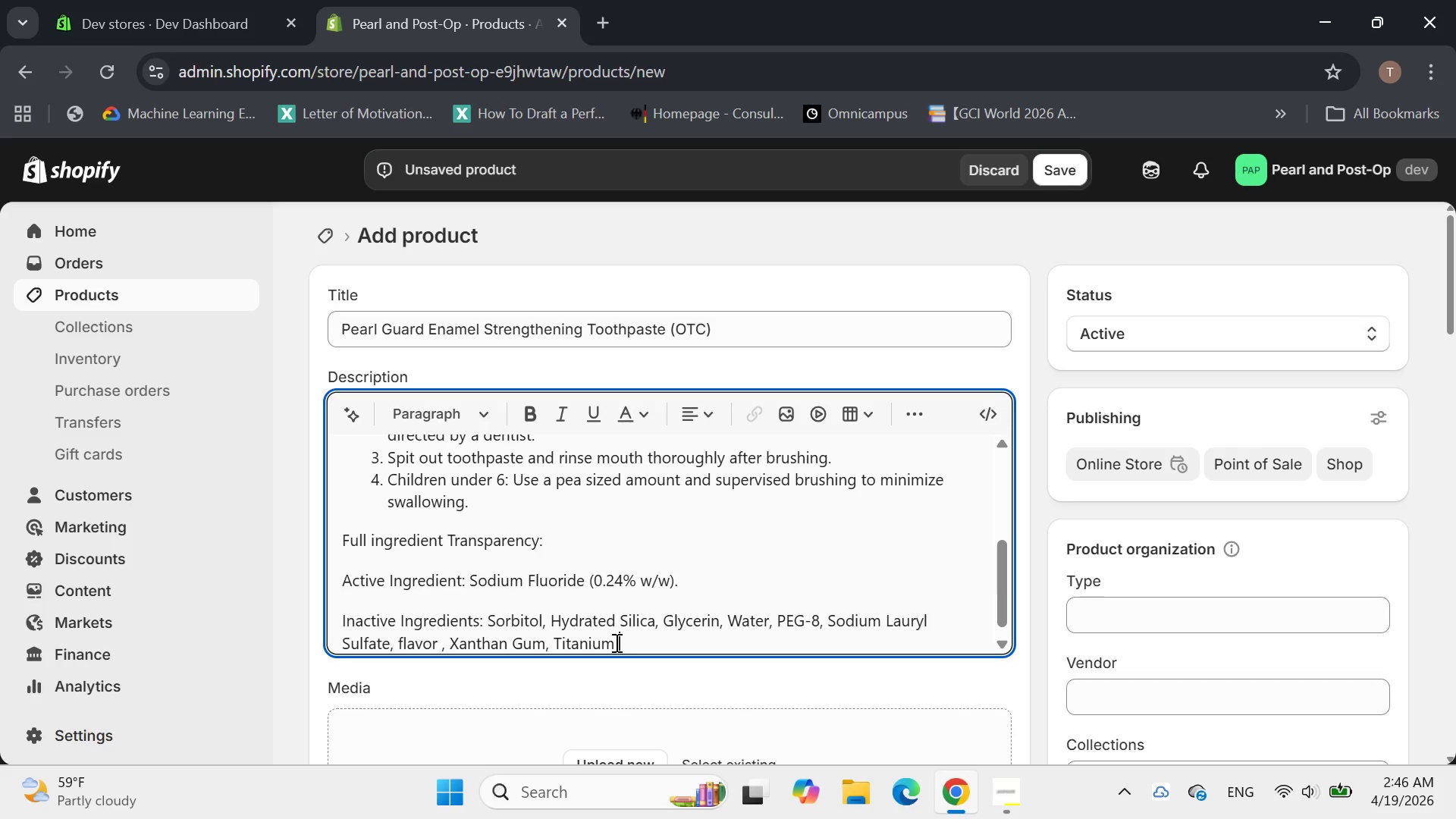 
type(Dioxide, Soun)
 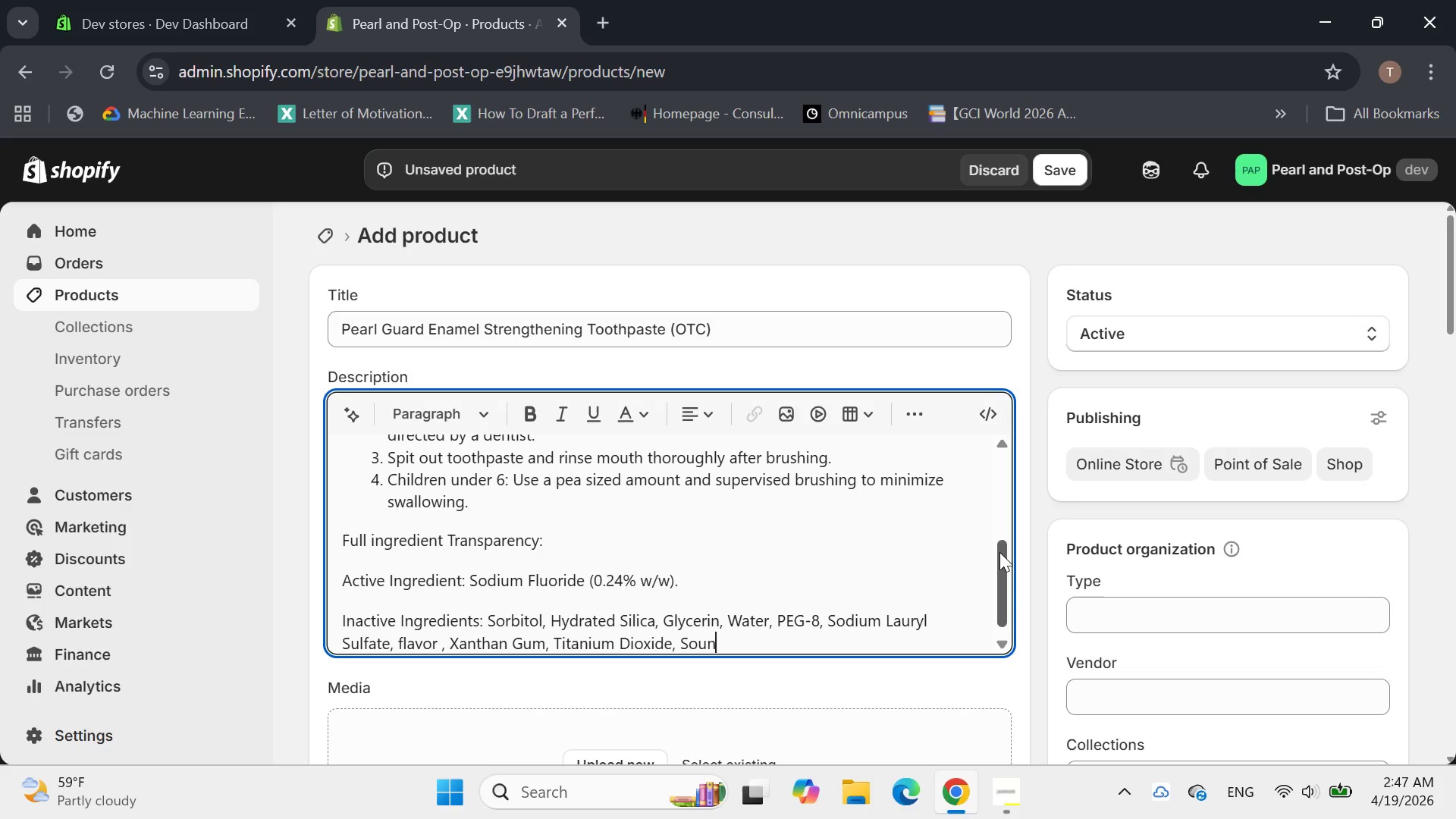 
key(Backspace)
key(Backspace)
type(dium)
 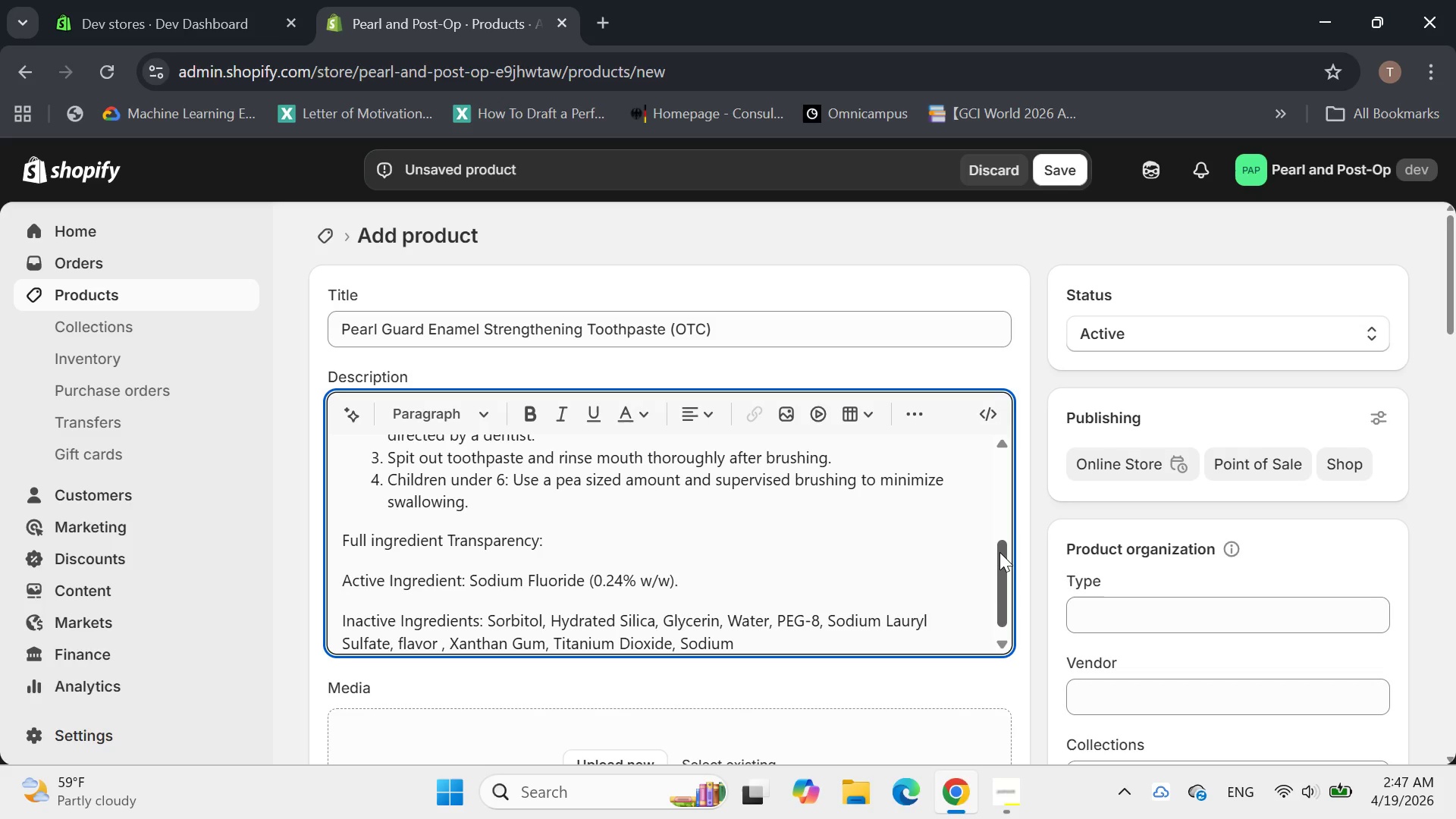 
type( sacchi)
key(Backspace)
type(arin, Cellulose Gum.)
 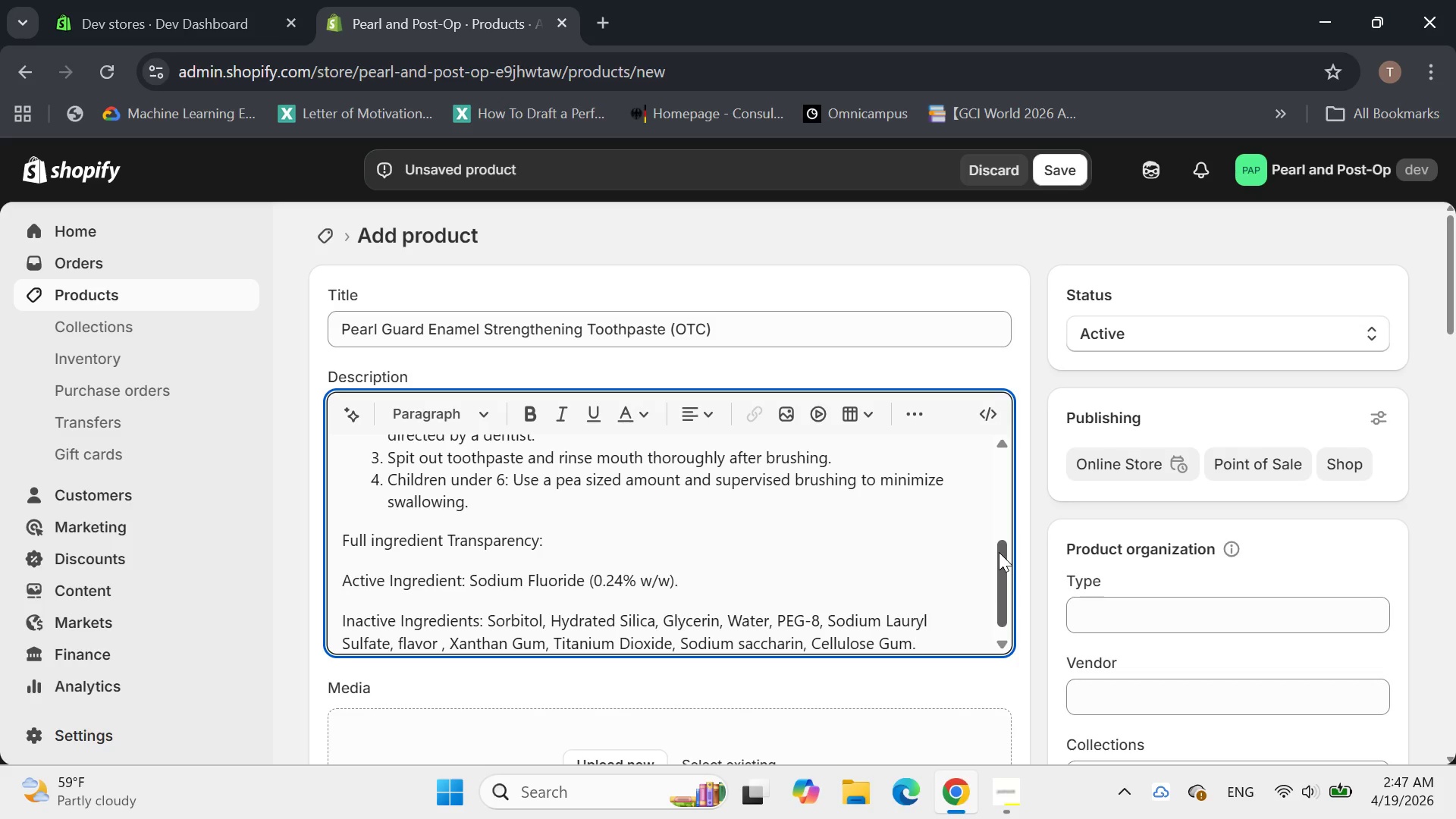 
left_click_drag(start_coordinate=[481, 610], to_coordinate=[296, 610])
 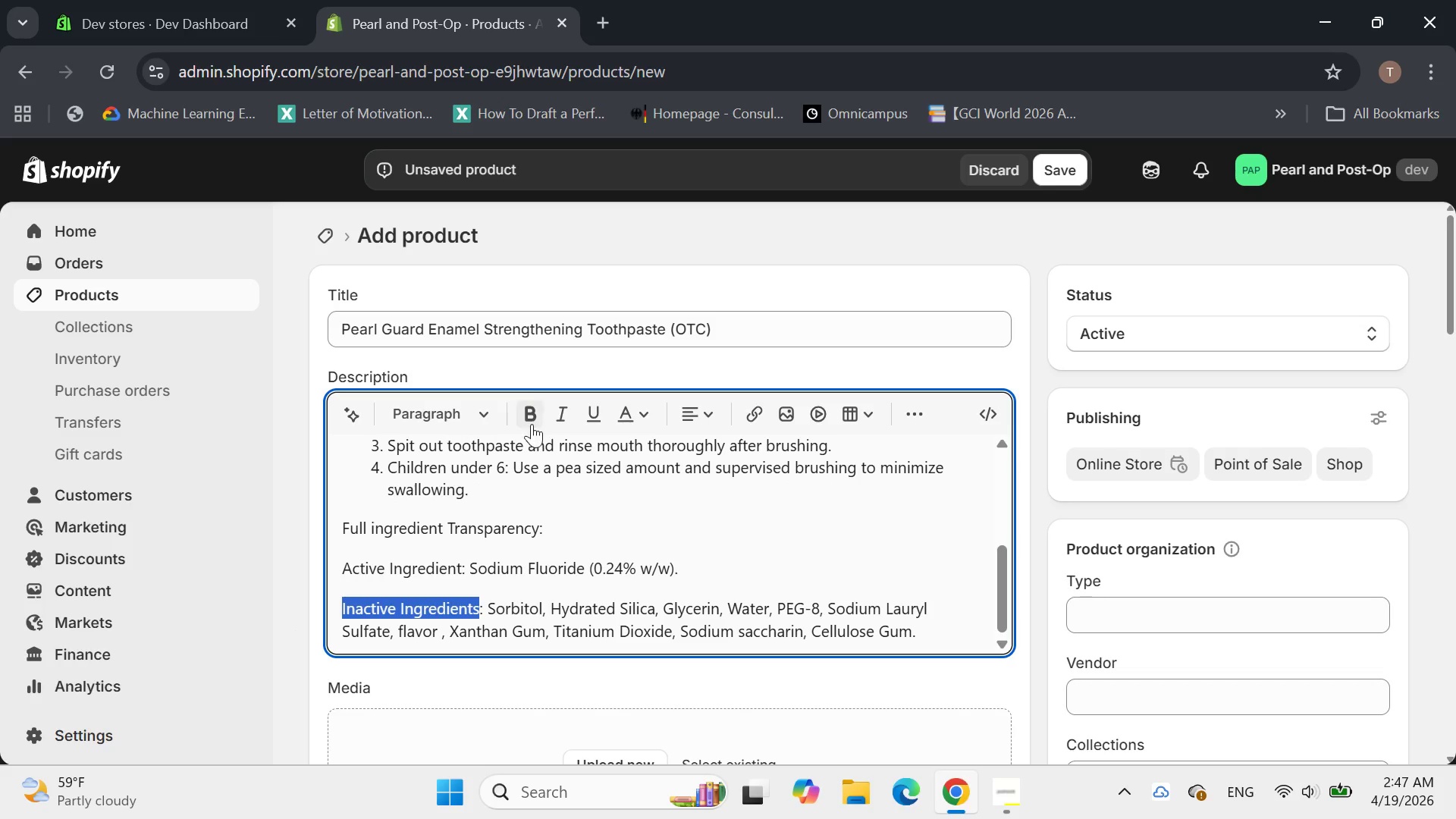 
left_click([531, 421])
 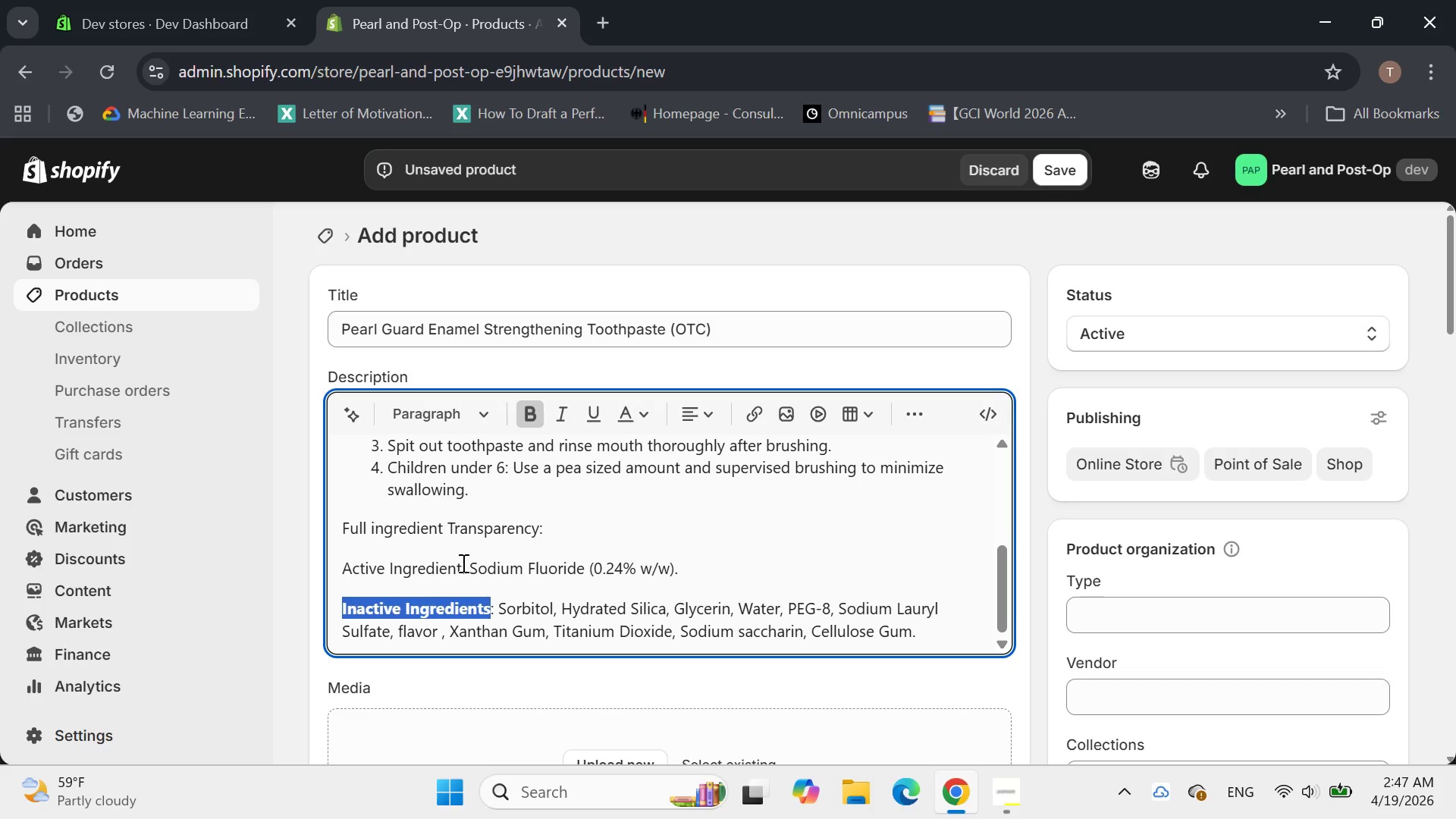 
left_click_drag(start_coordinate=[466, 568], to_coordinate=[322, 570])
 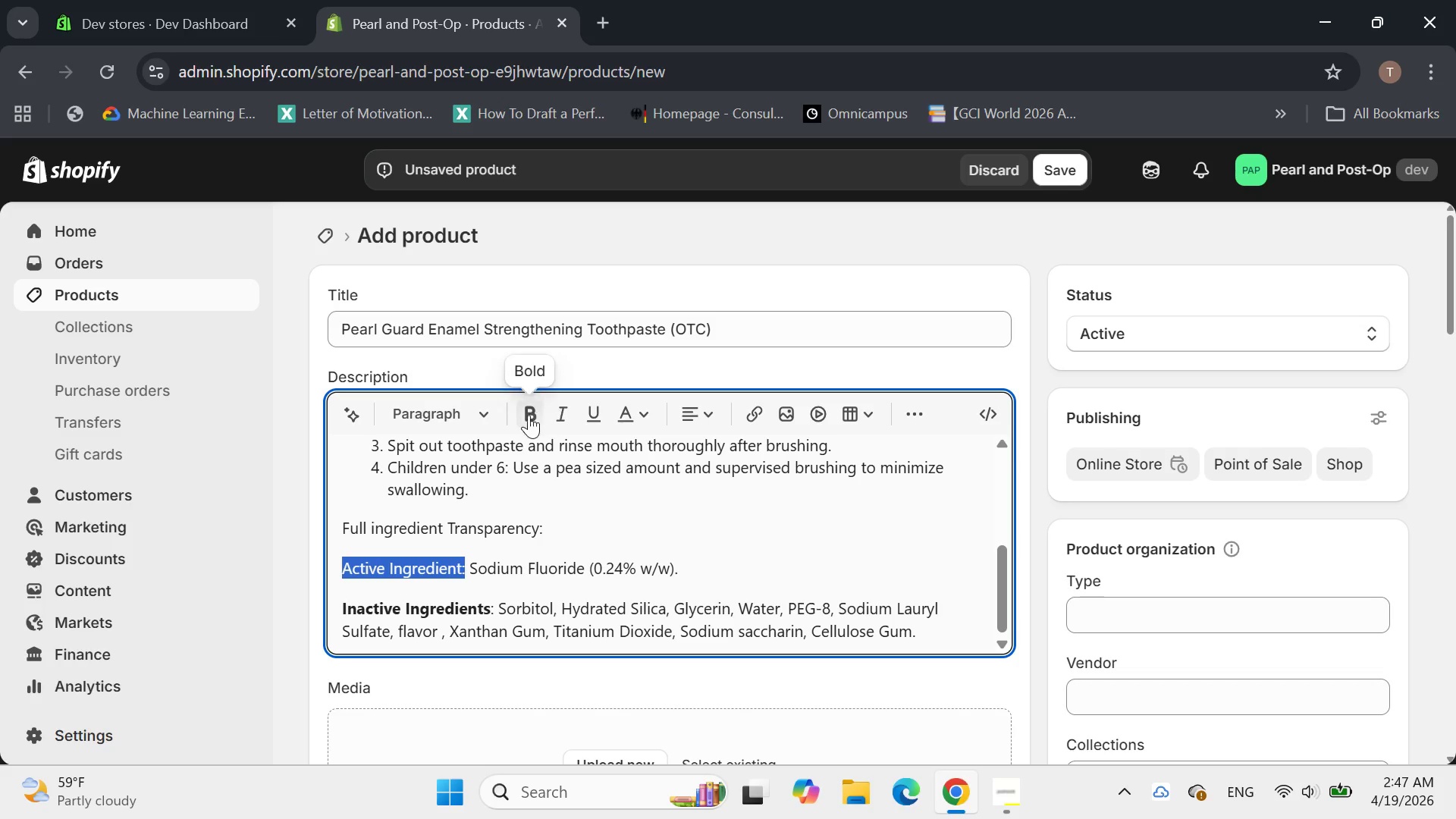 
left_click([526, 414])
 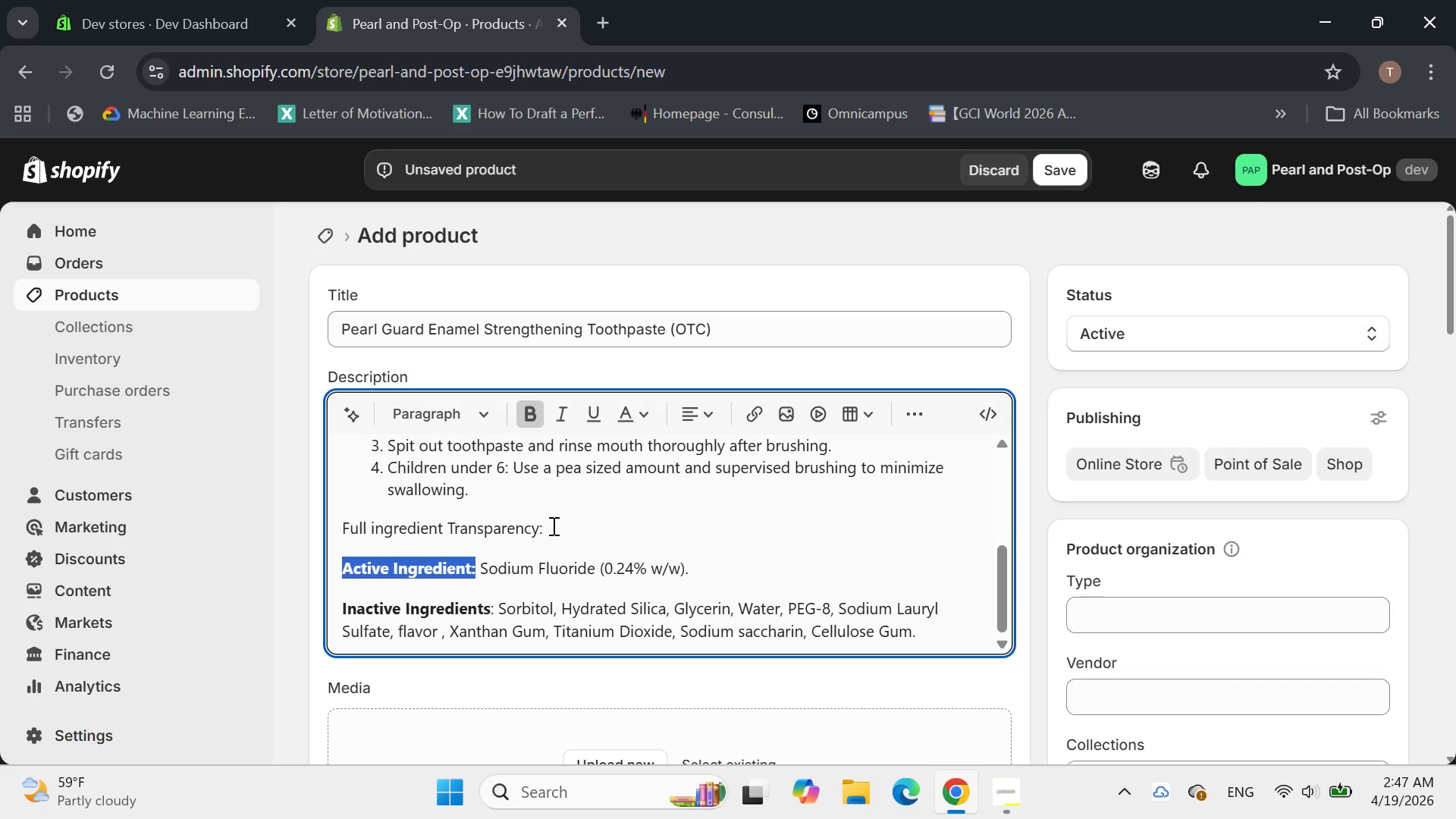 
left_click_drag(start_coordinate=[551, 526], to_coordinate=[332, 525])
 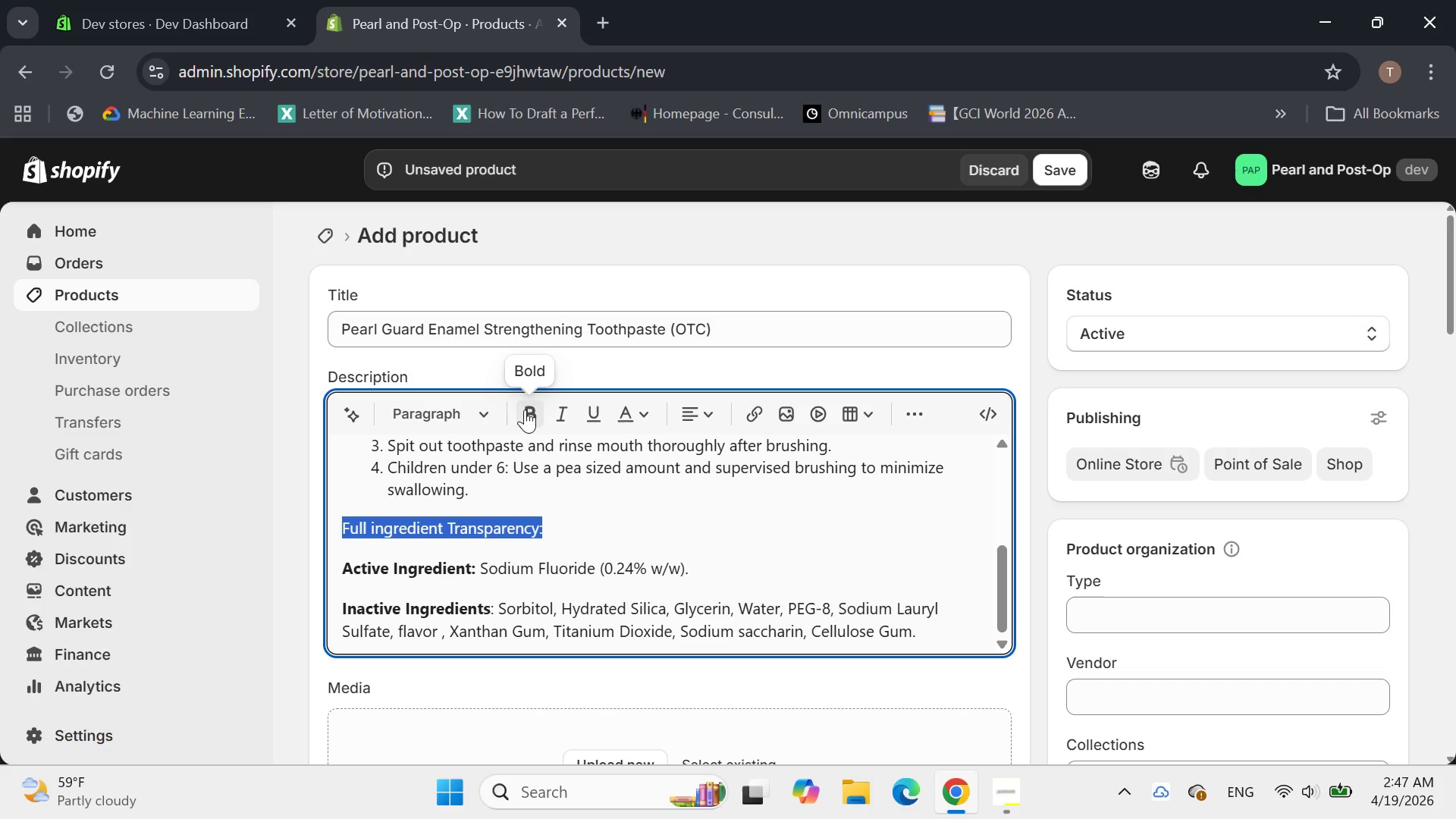 
left_click([533, 405])
 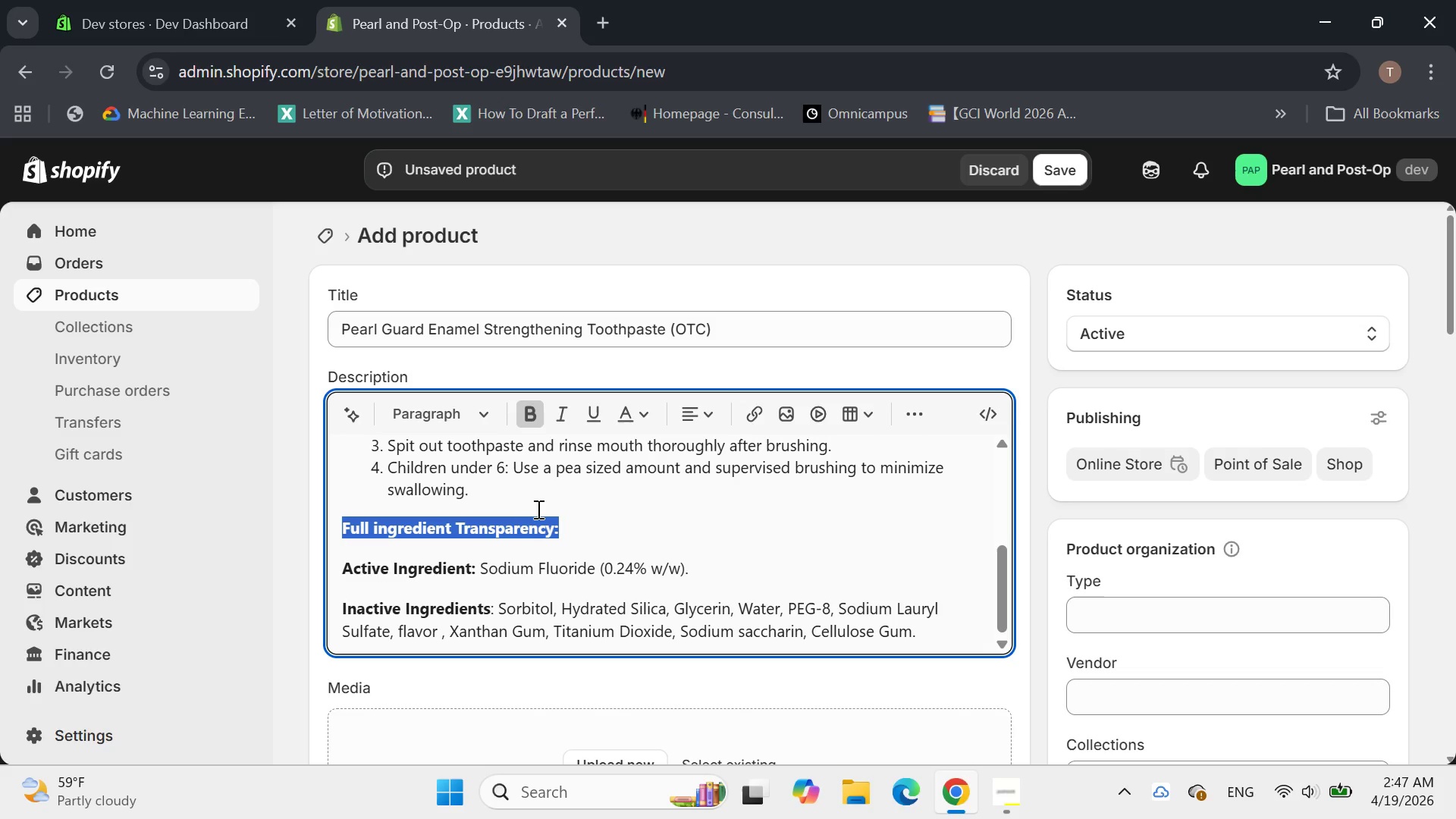 
left_click([537, 509])
 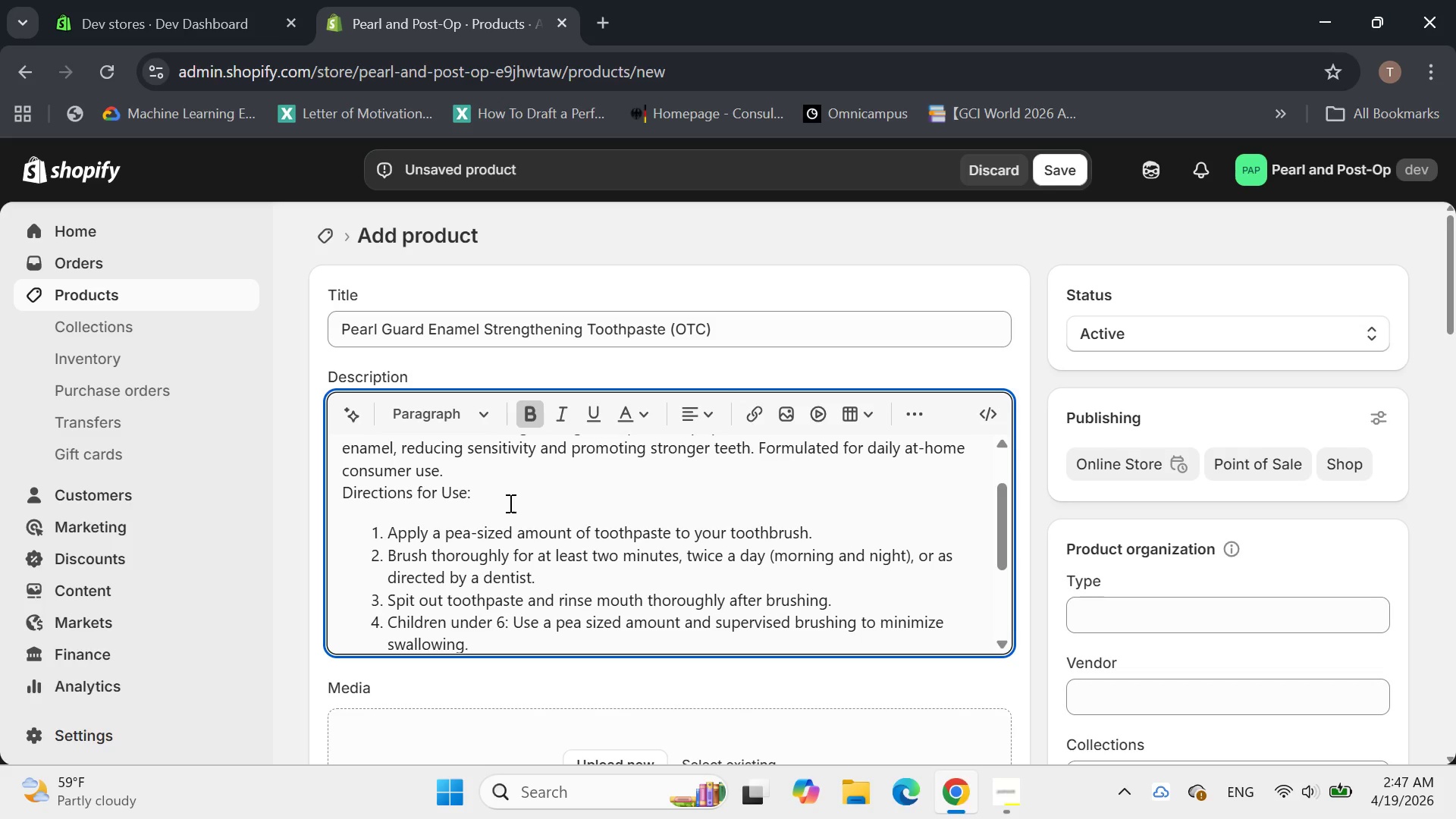 
left_click_drag(start_coordinate=[482, 485], to_coordinate=[304, 497])
 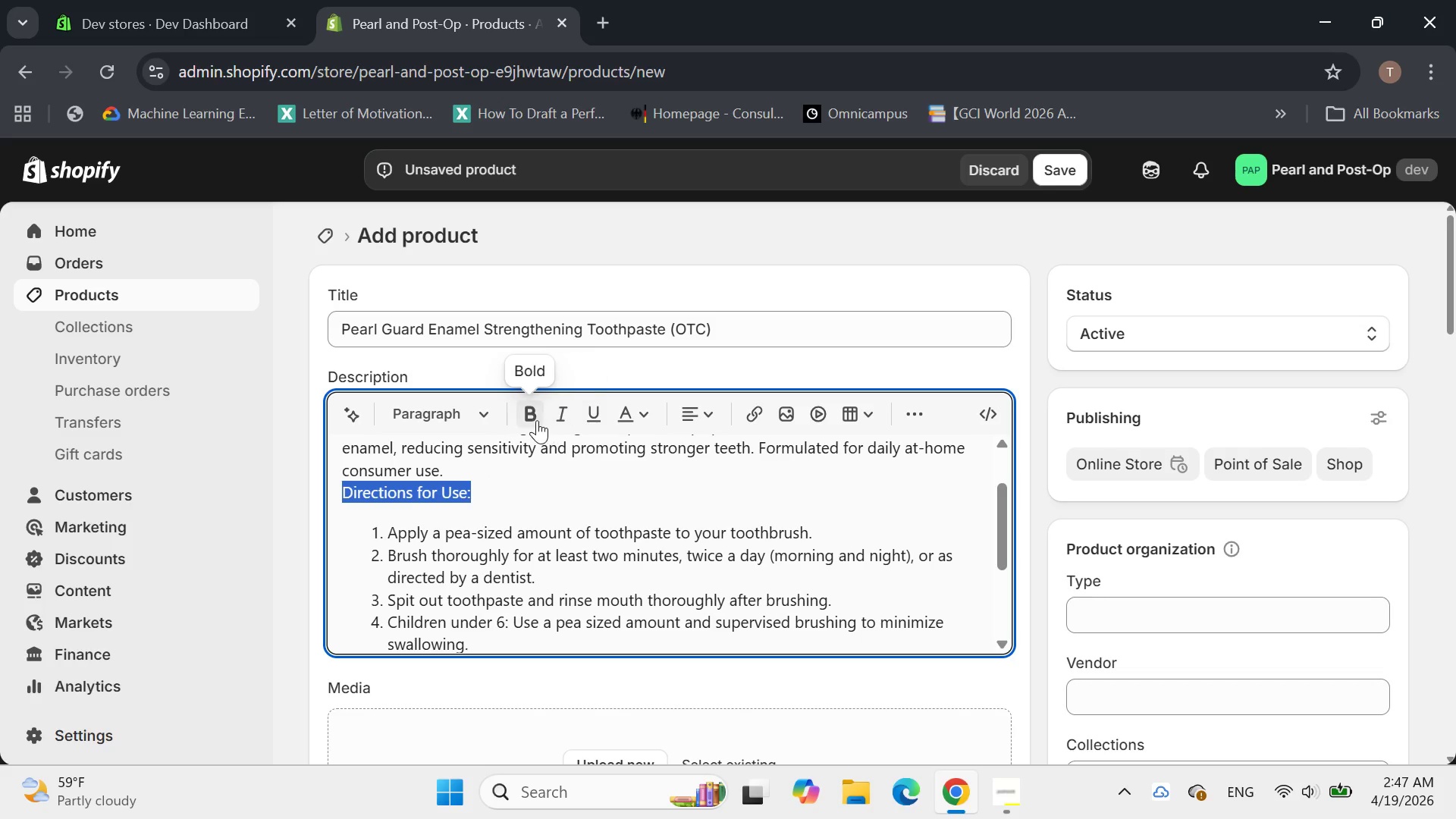 
left_click([536, 419])
 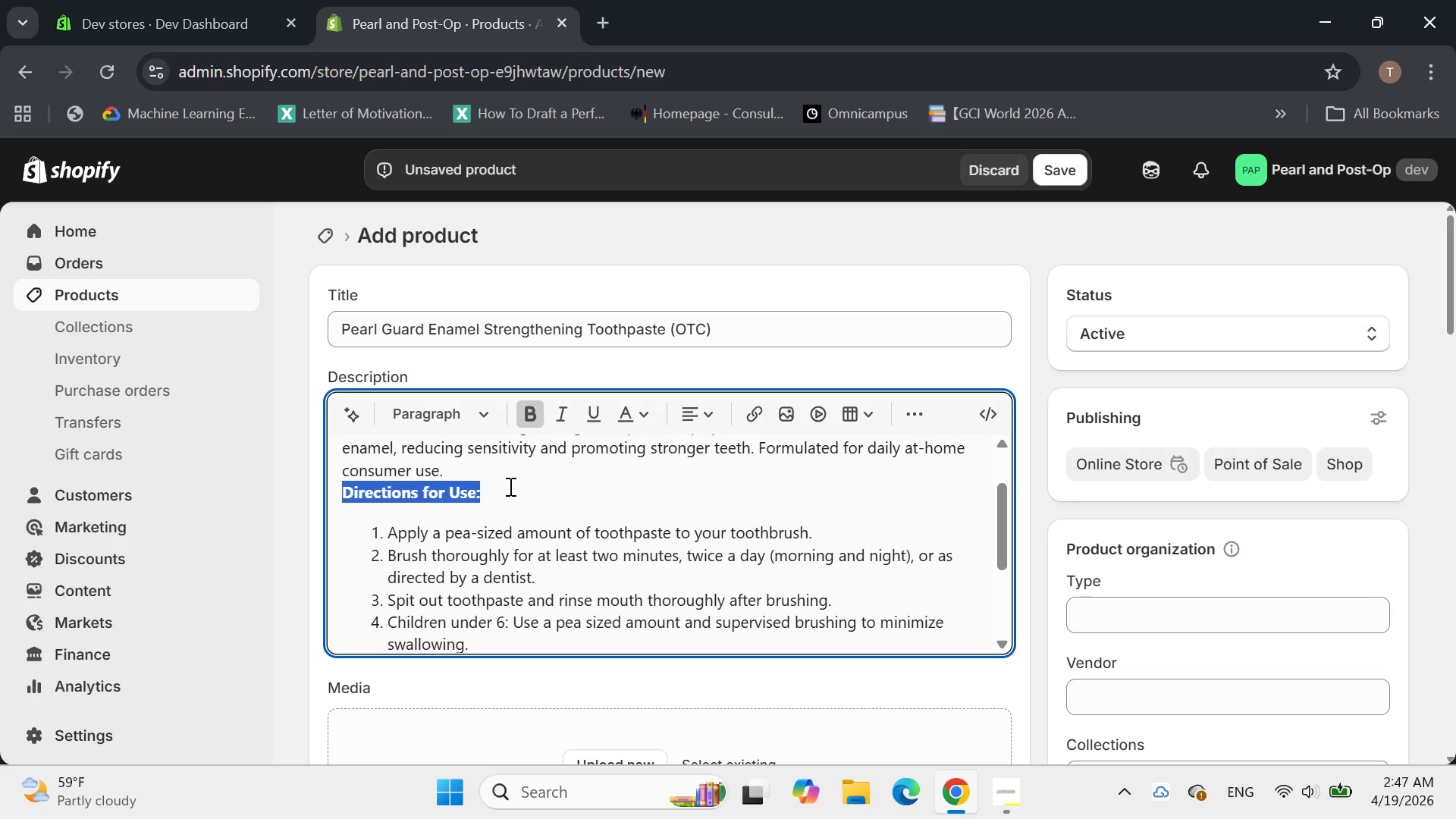 
left_click([485, 500])
 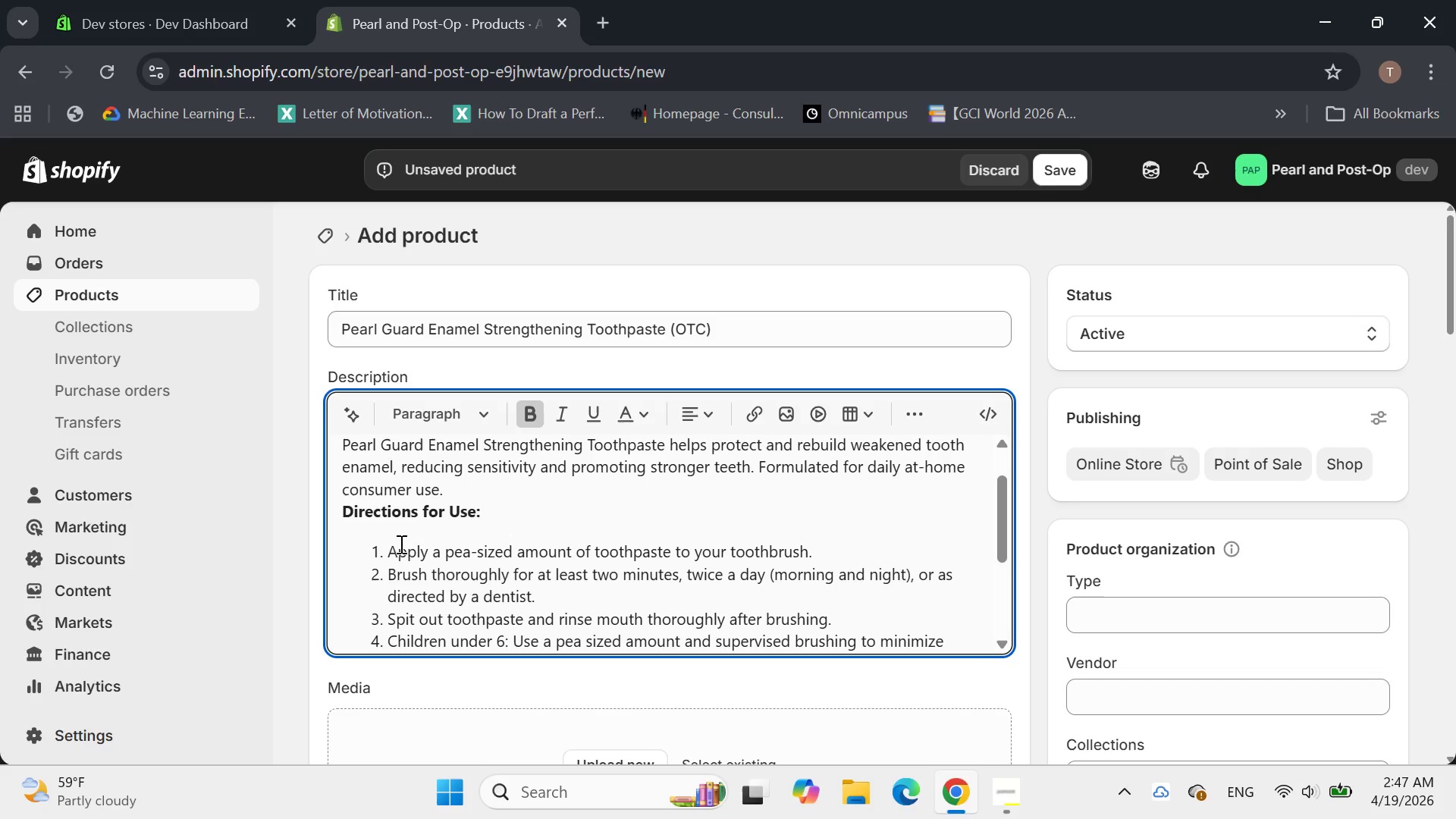 
left_click([386, 538])
 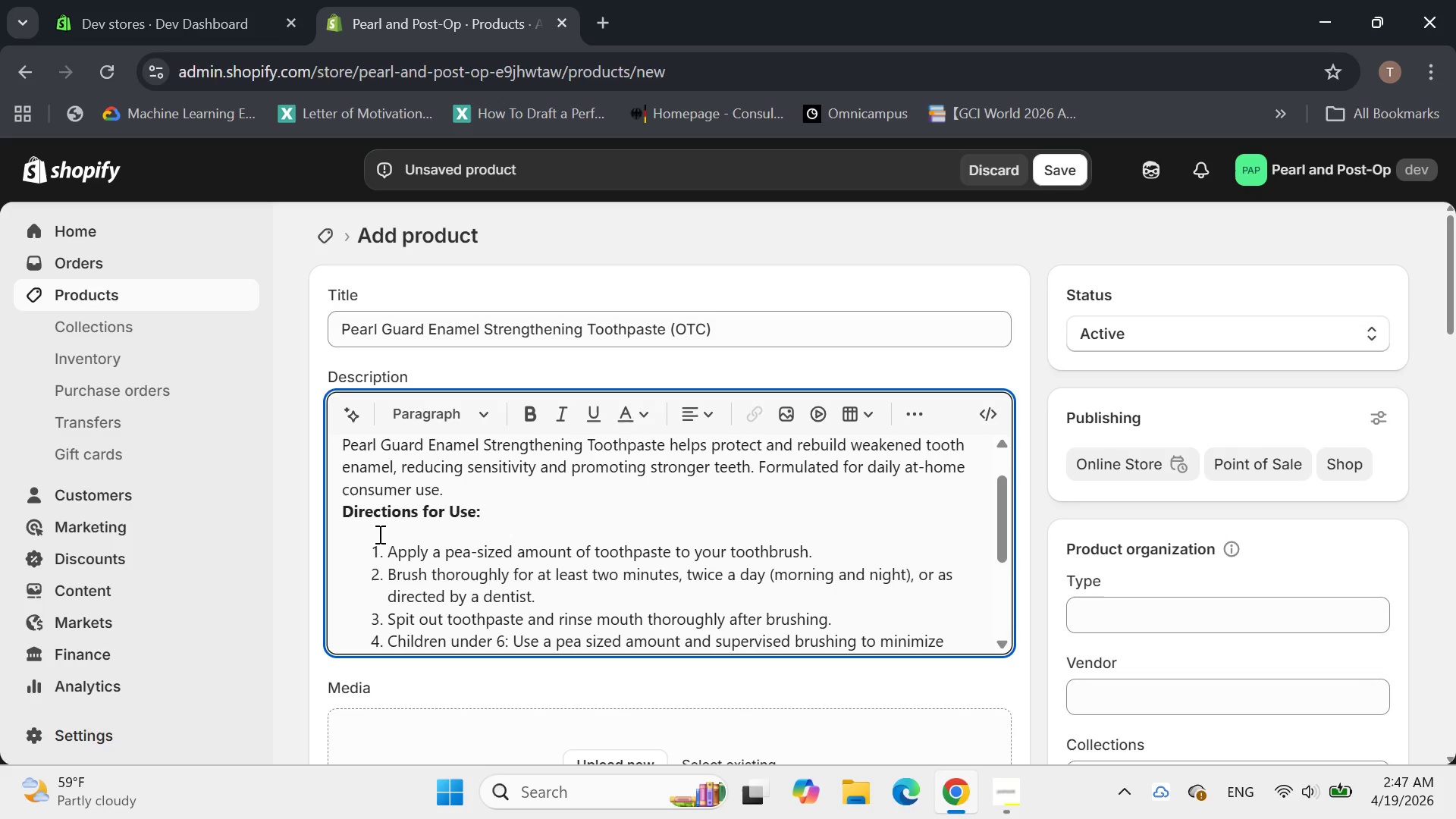 
left_click([378, 532])
 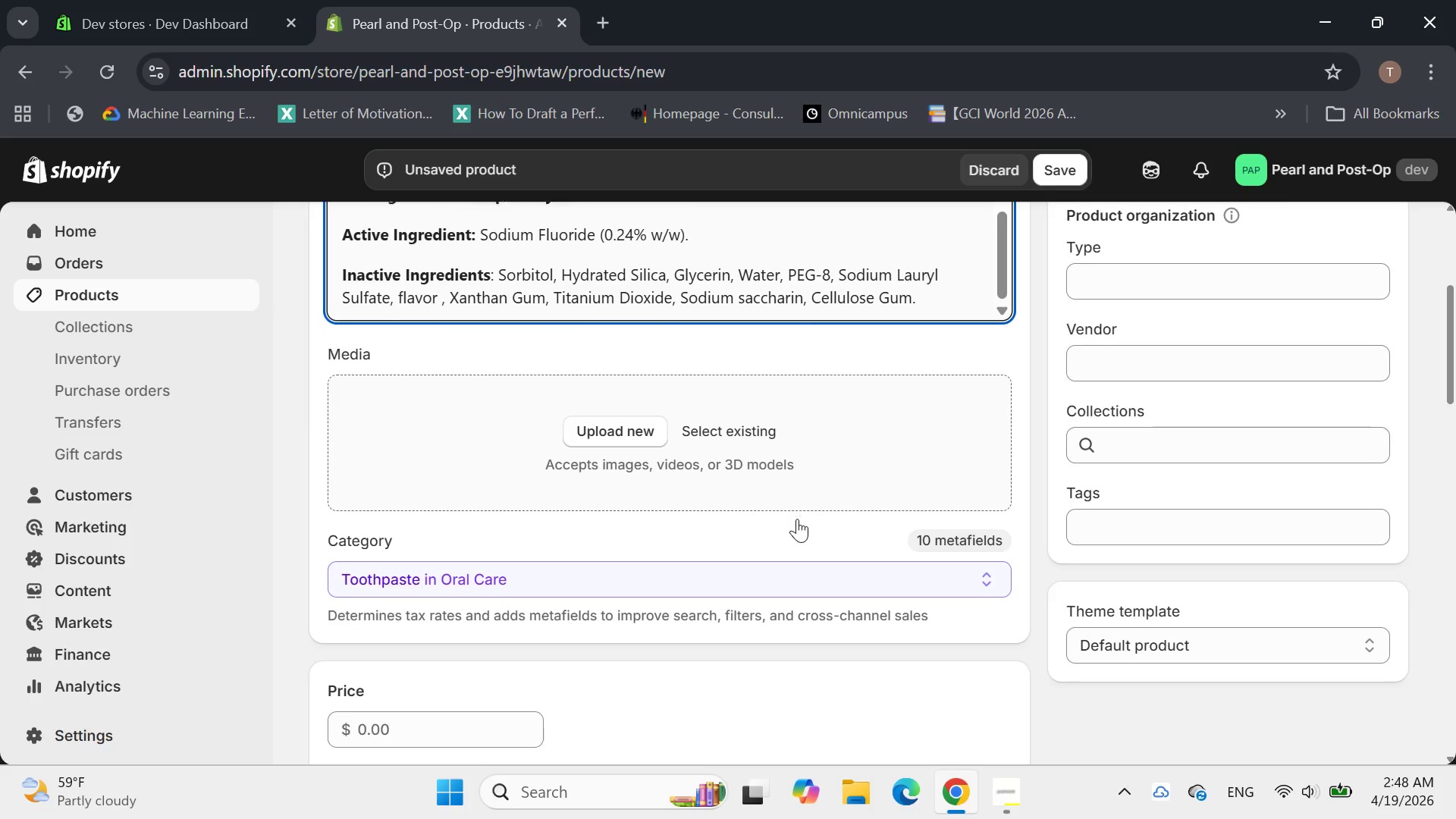 
left_click([1116, 529])
 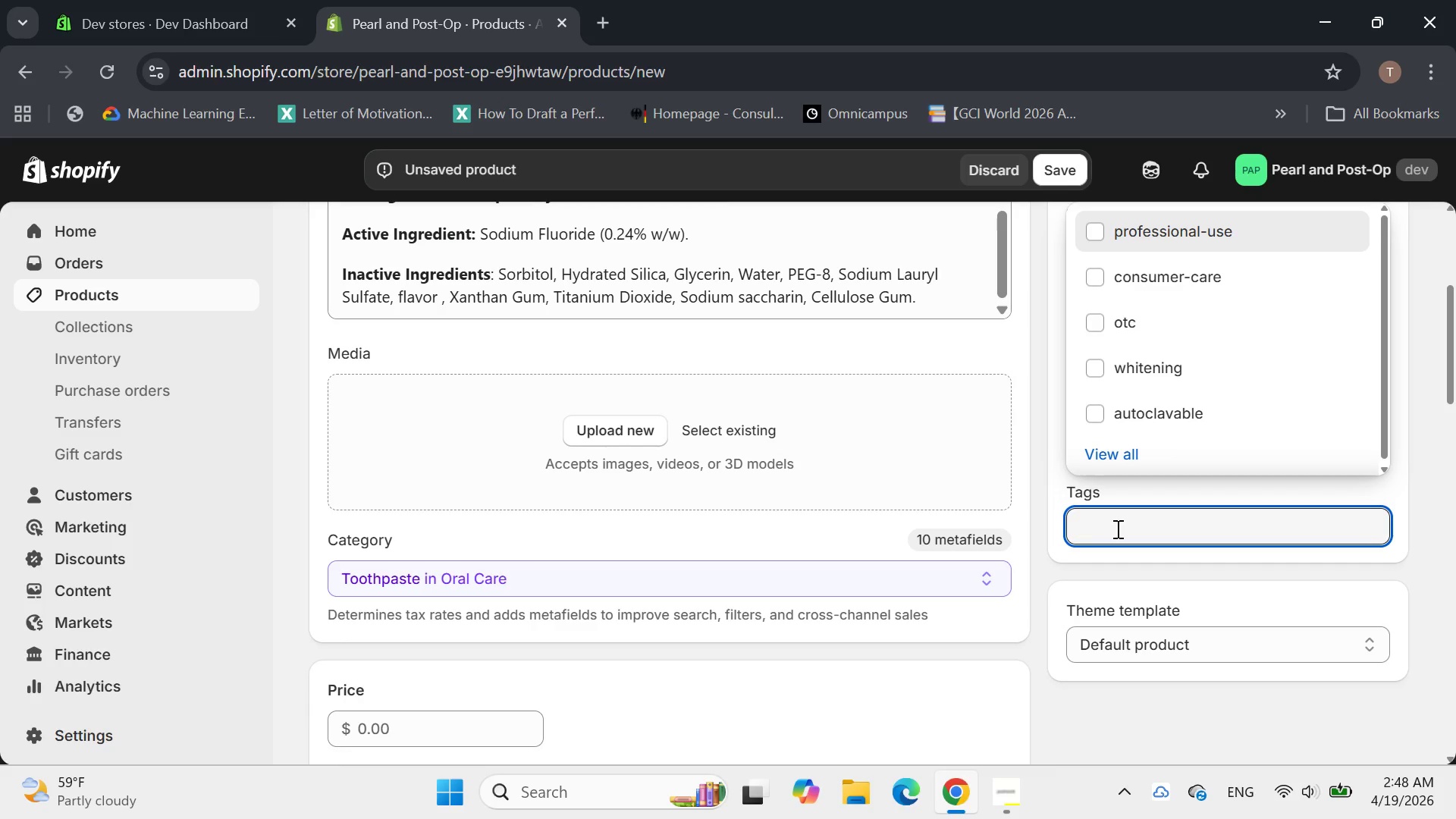 
wait(8.84)
 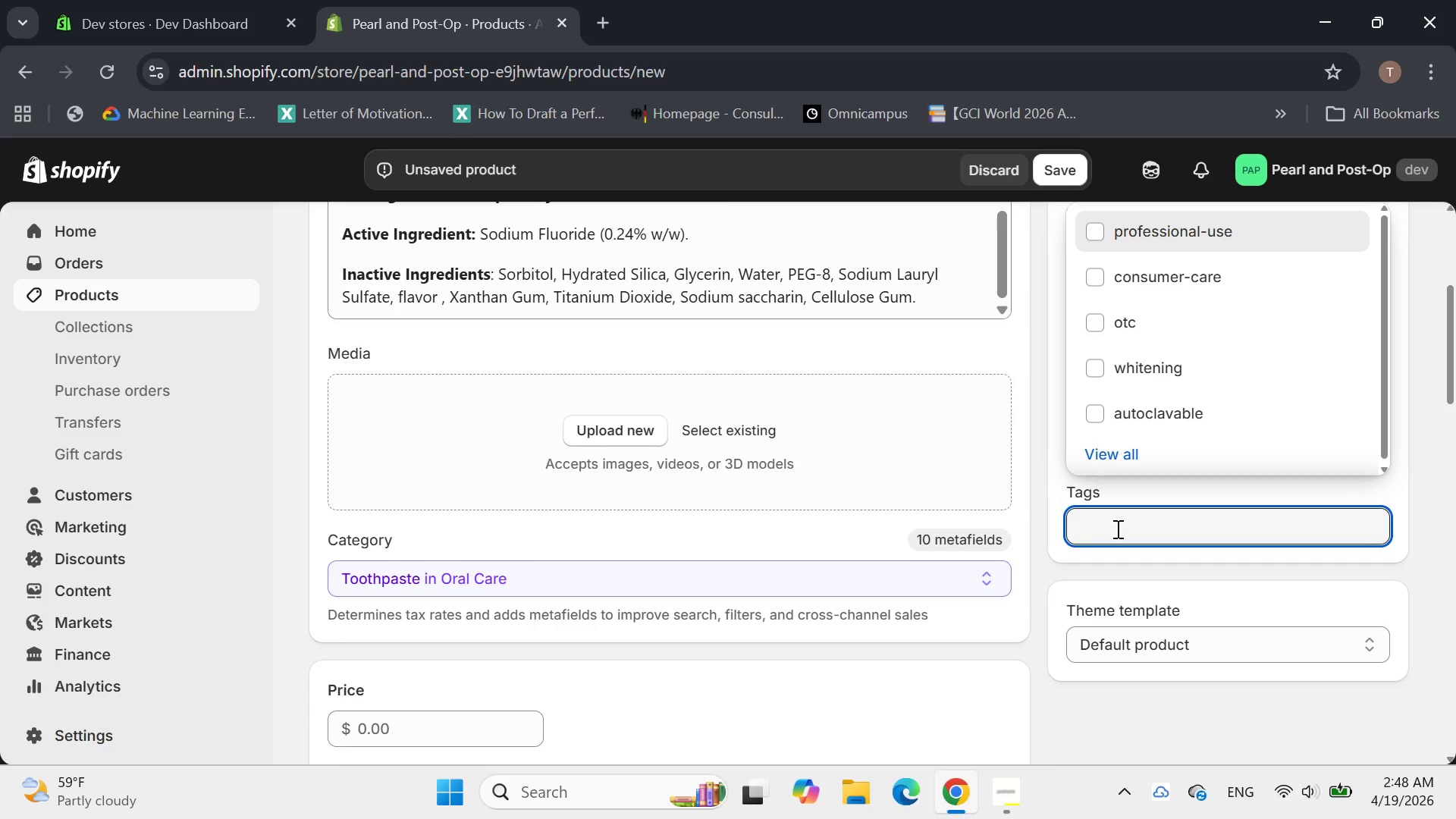 
key(C)
 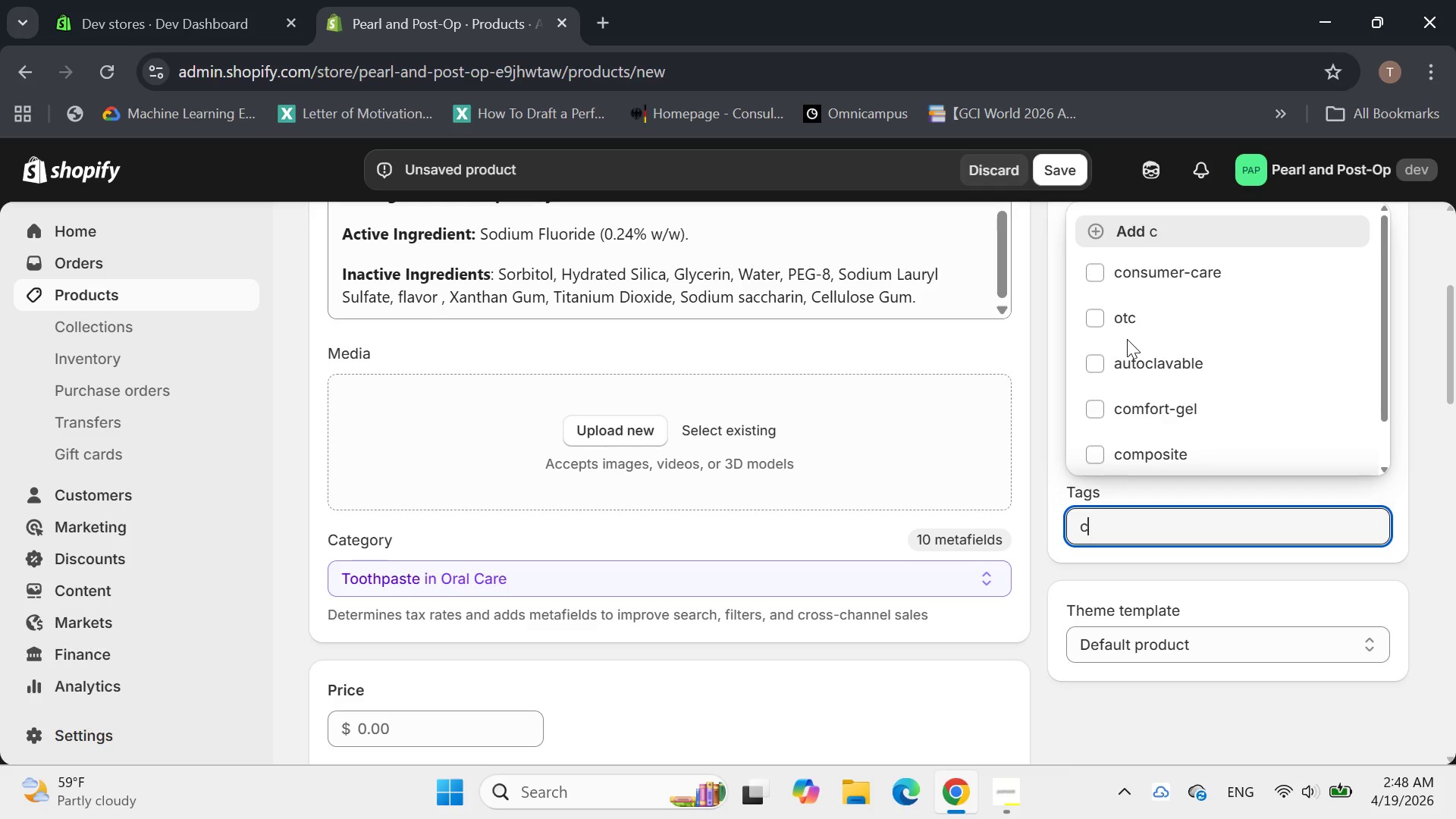 
left_click([1100, 273])
 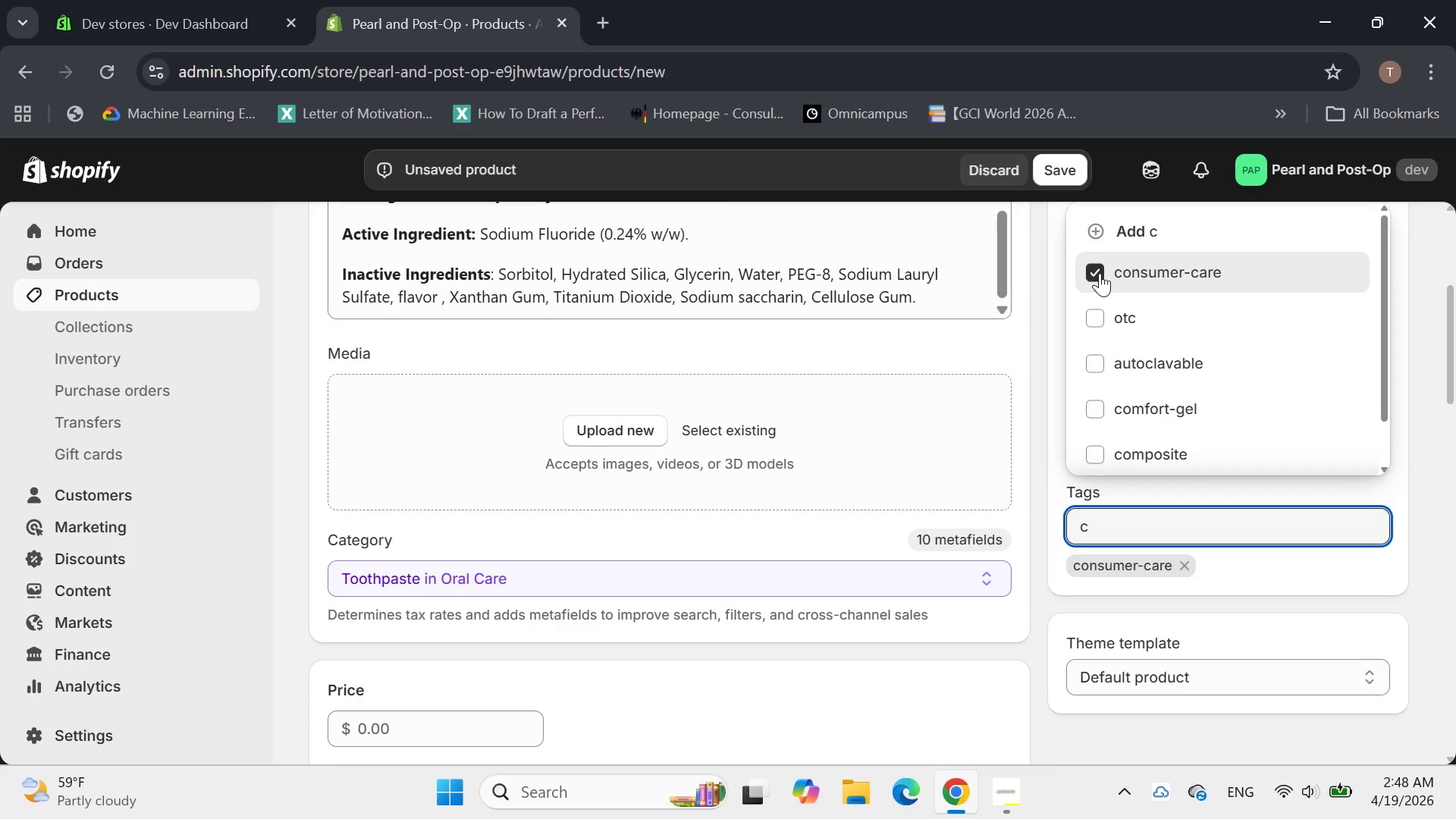 
left_click([1092, 318])
 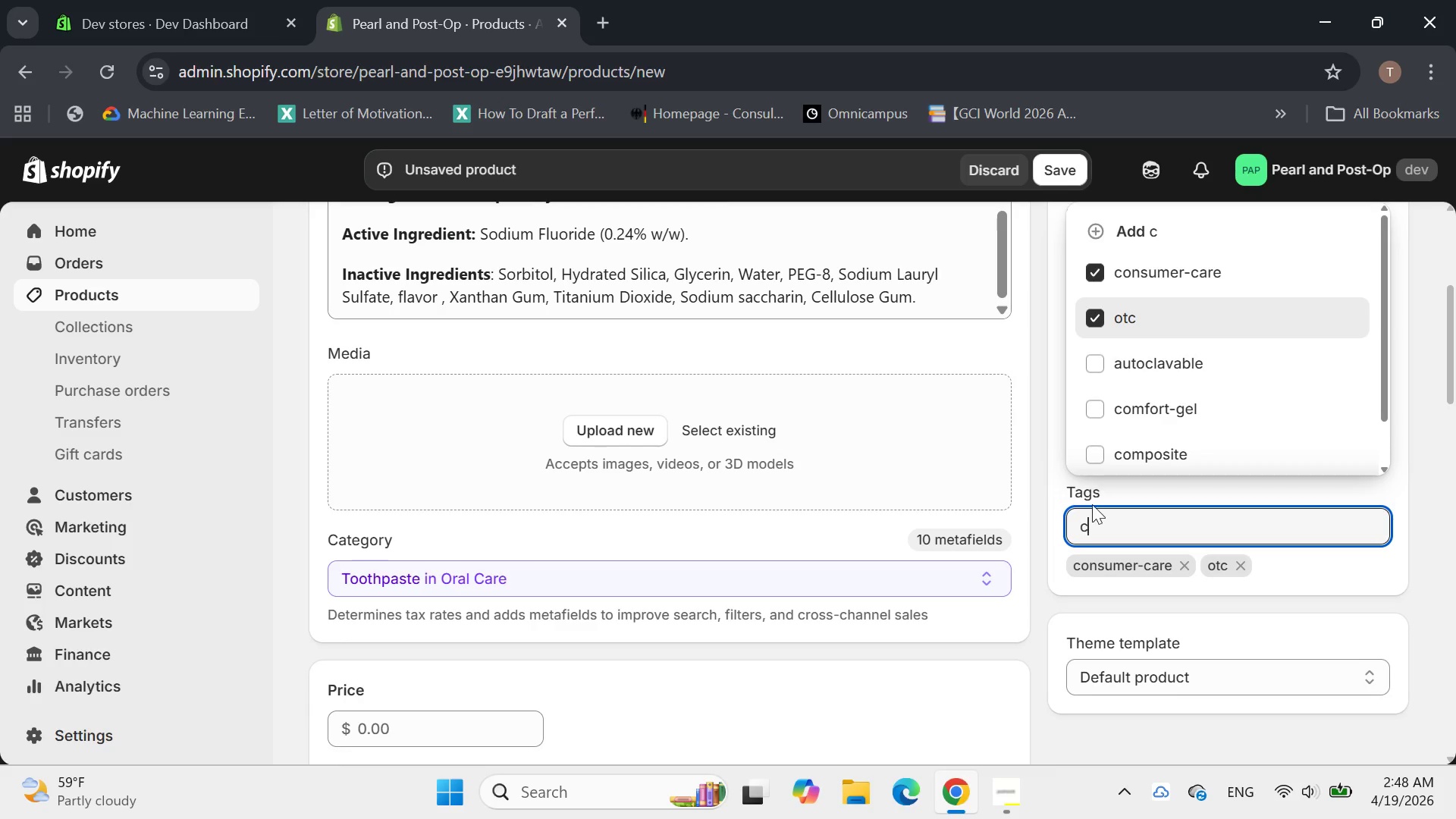 
key(Backspace)
type(toothpaste)
 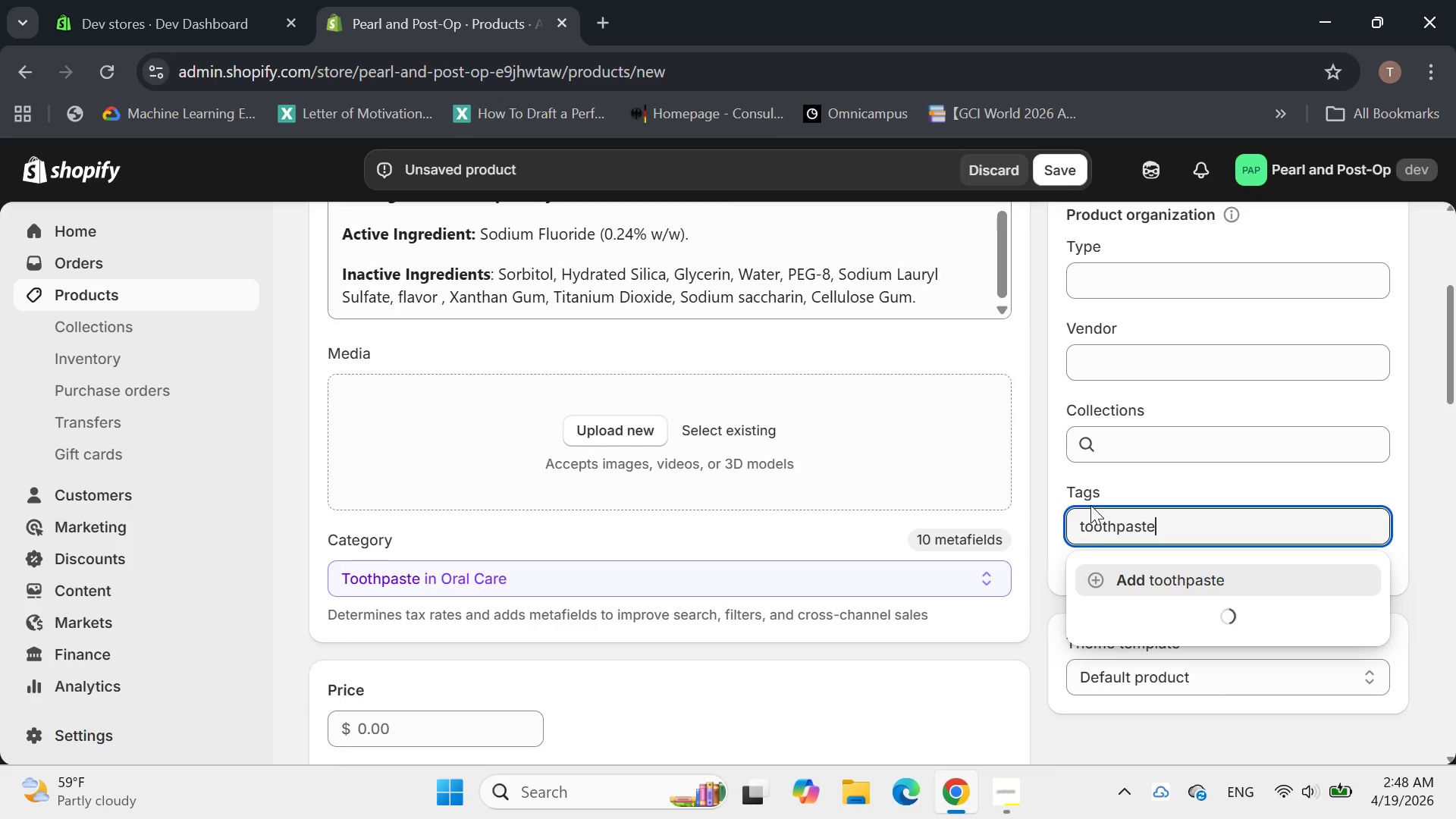 
key(Enter)
 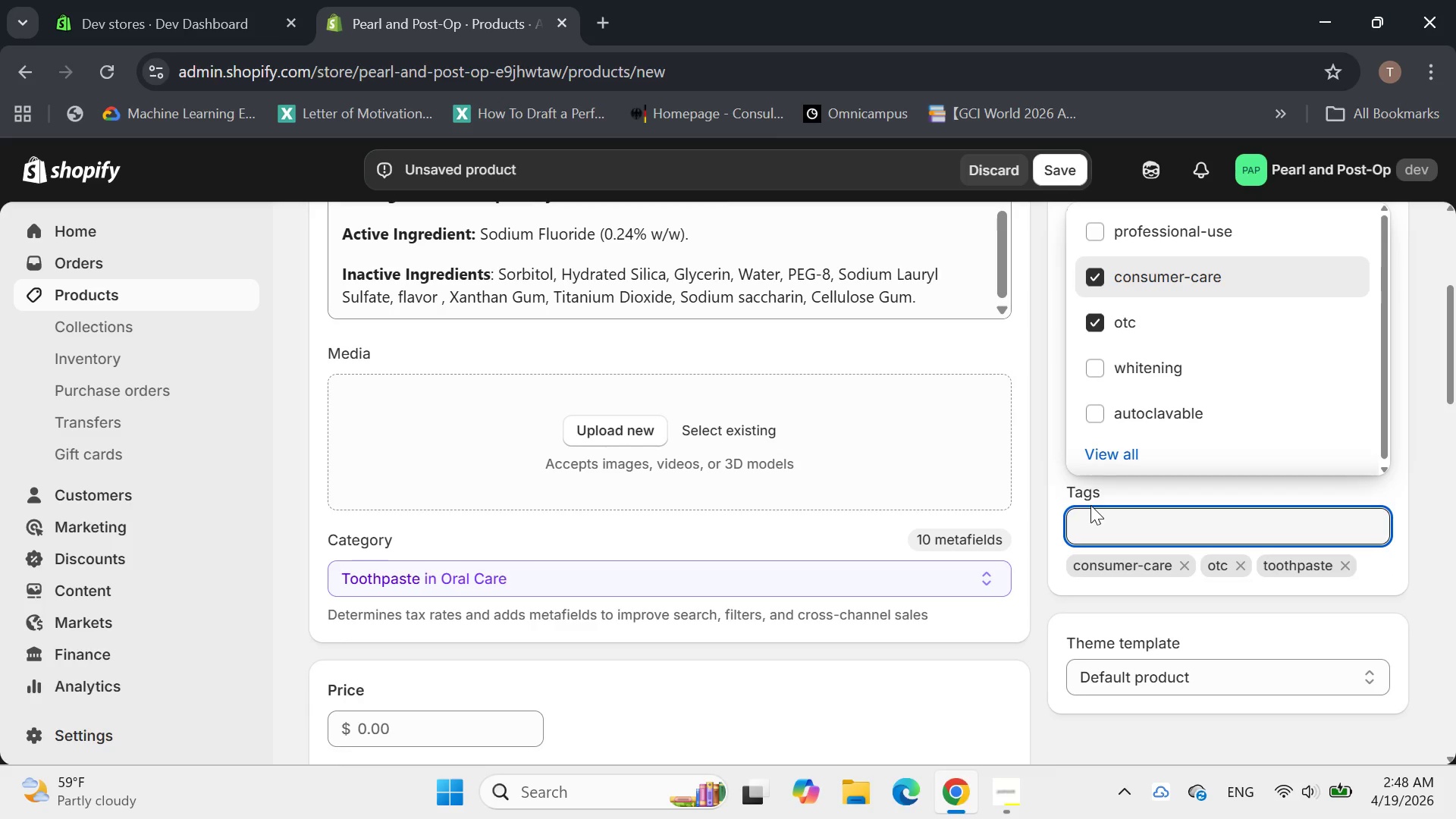 
type(enamel-strengthening)
 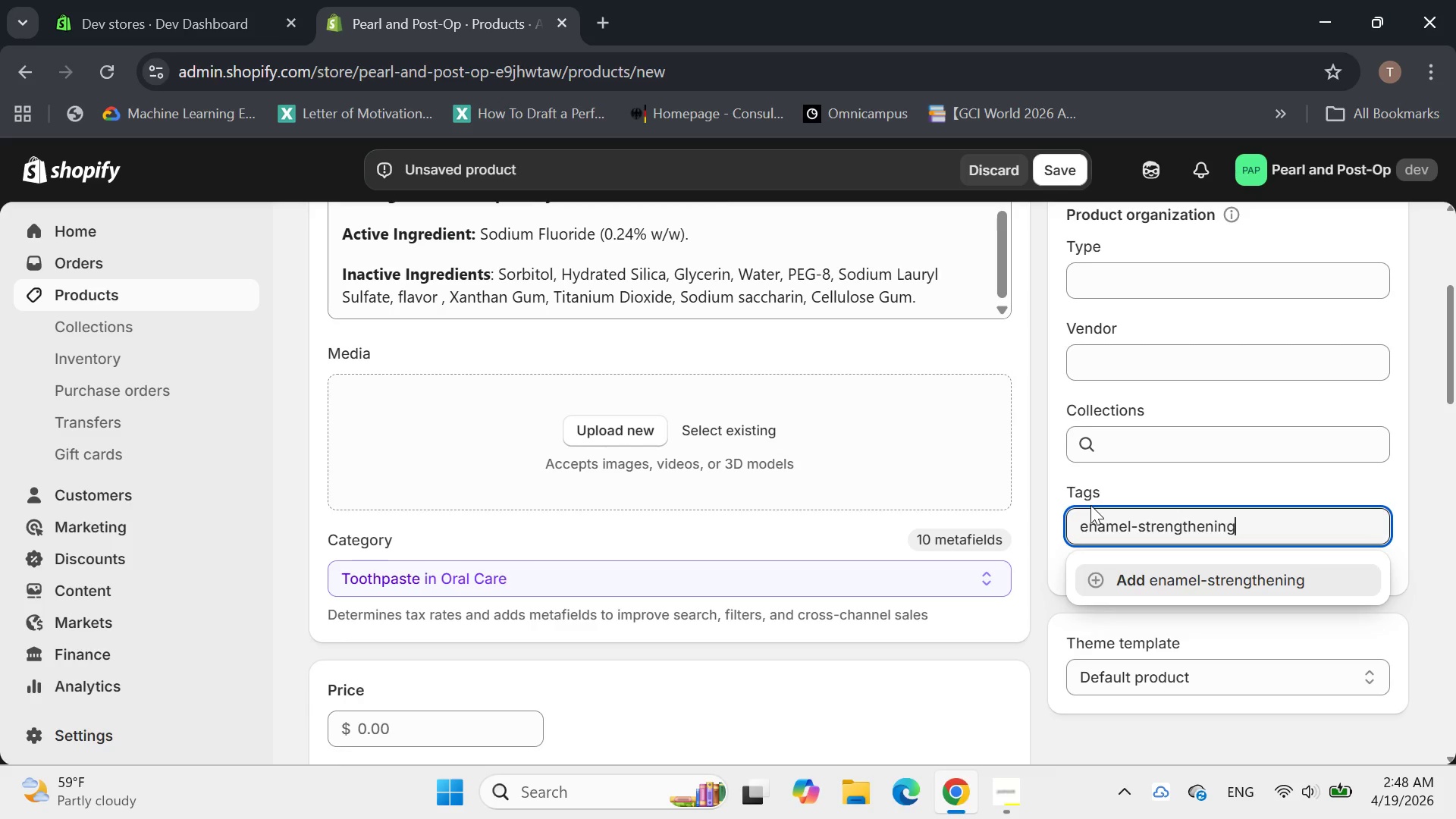 
key(Enter)
 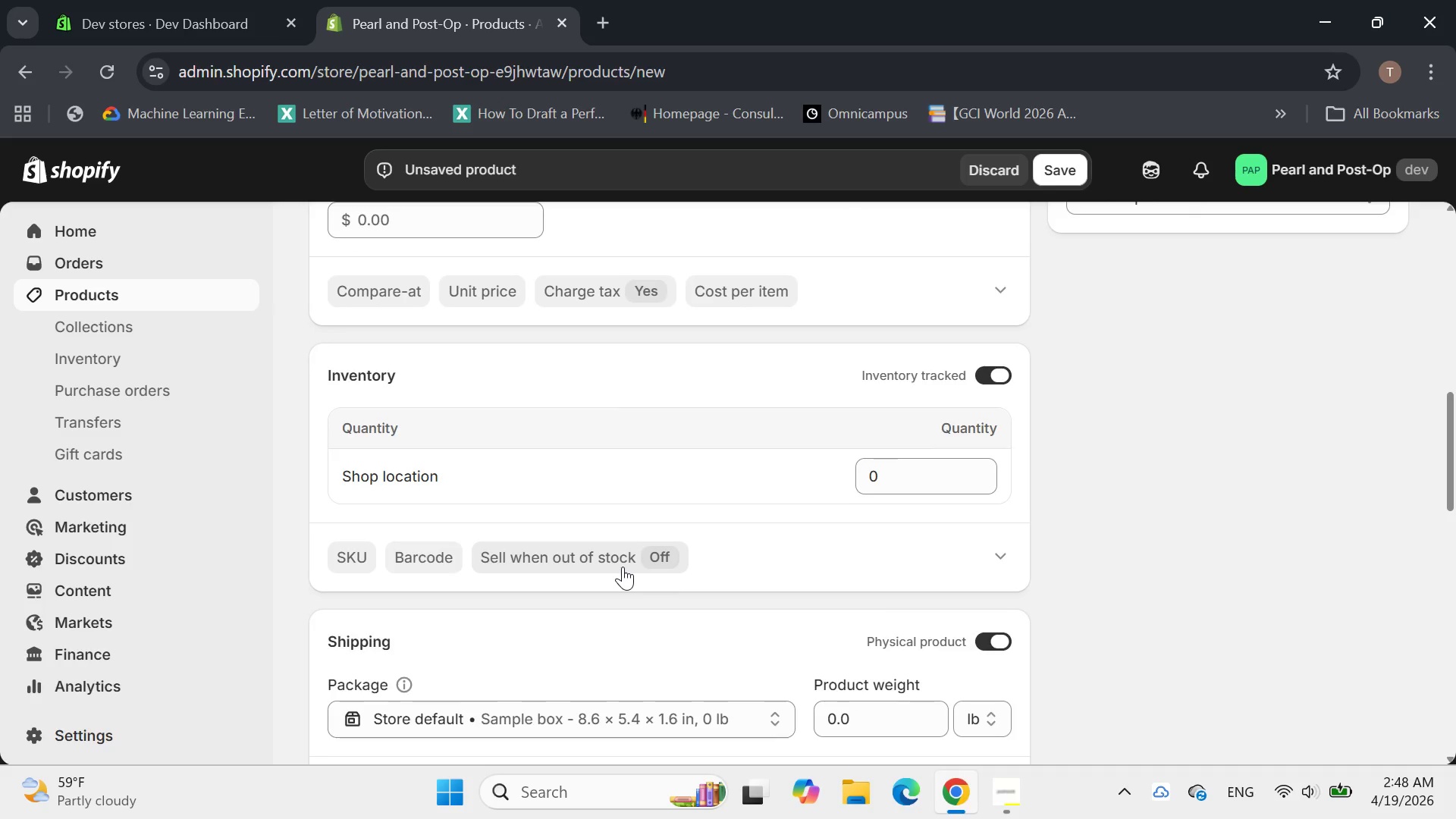 
wait(7.22)
 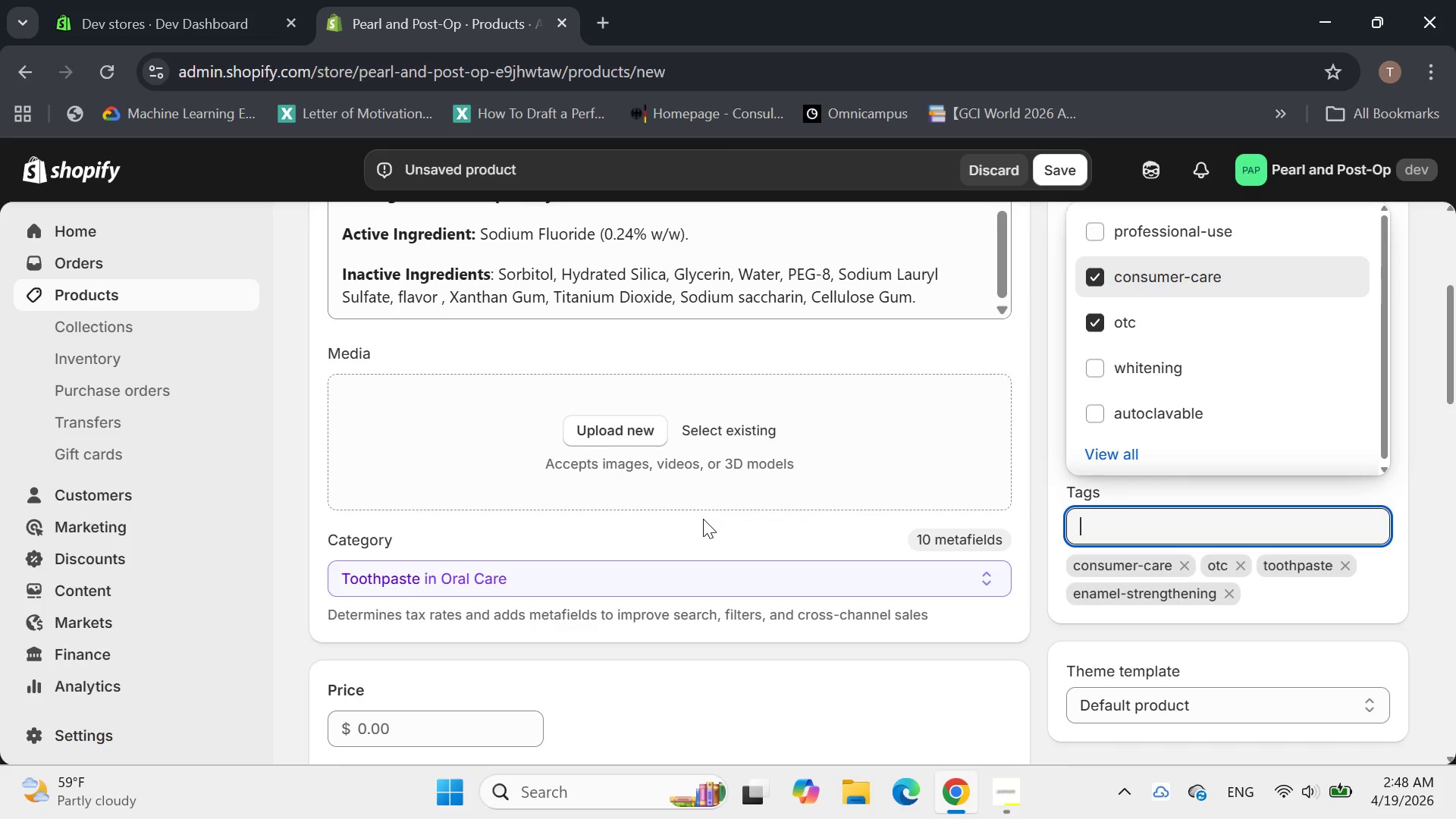 
double_click([979, 319])
 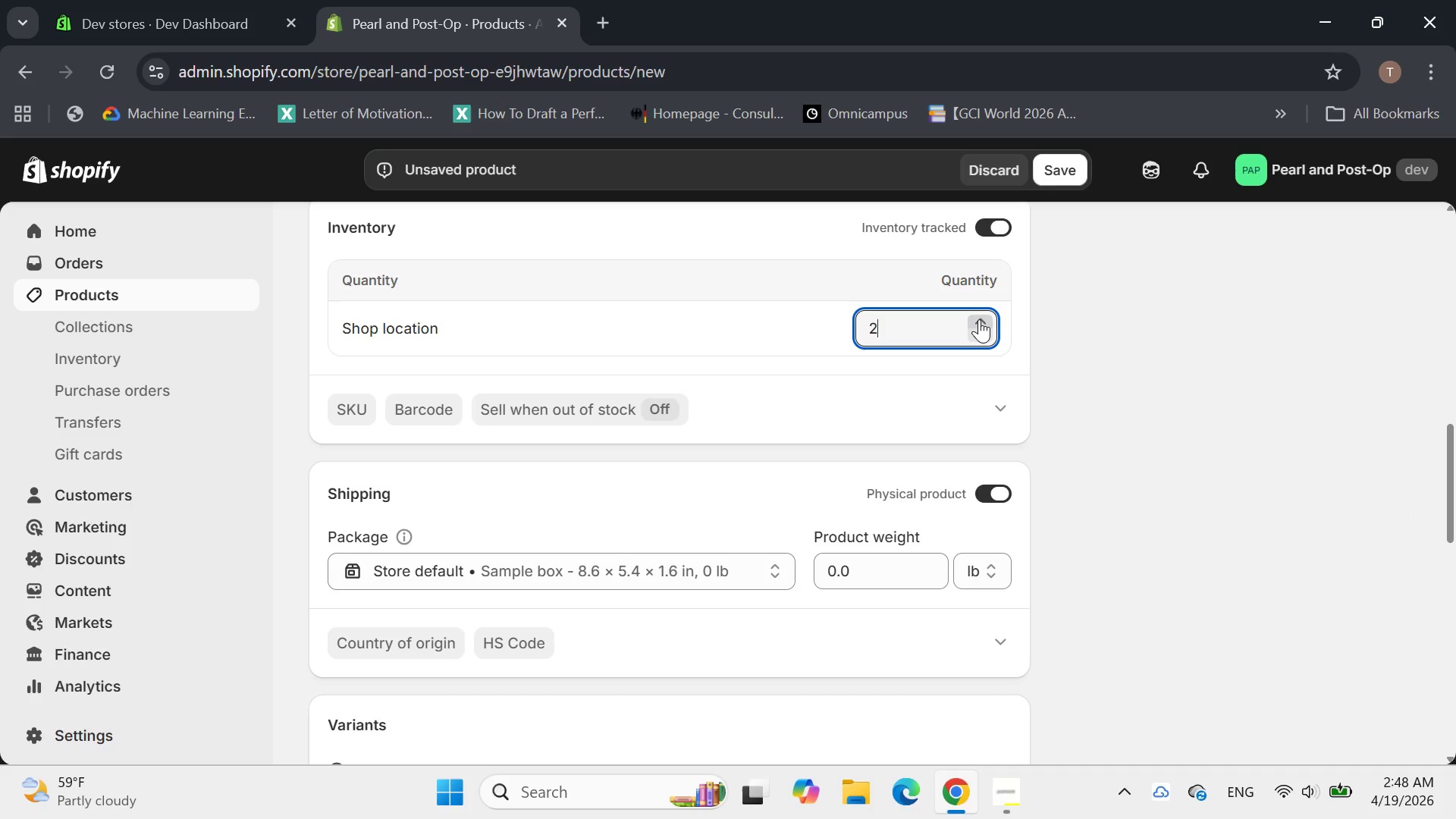 
left_click([979, 319])
 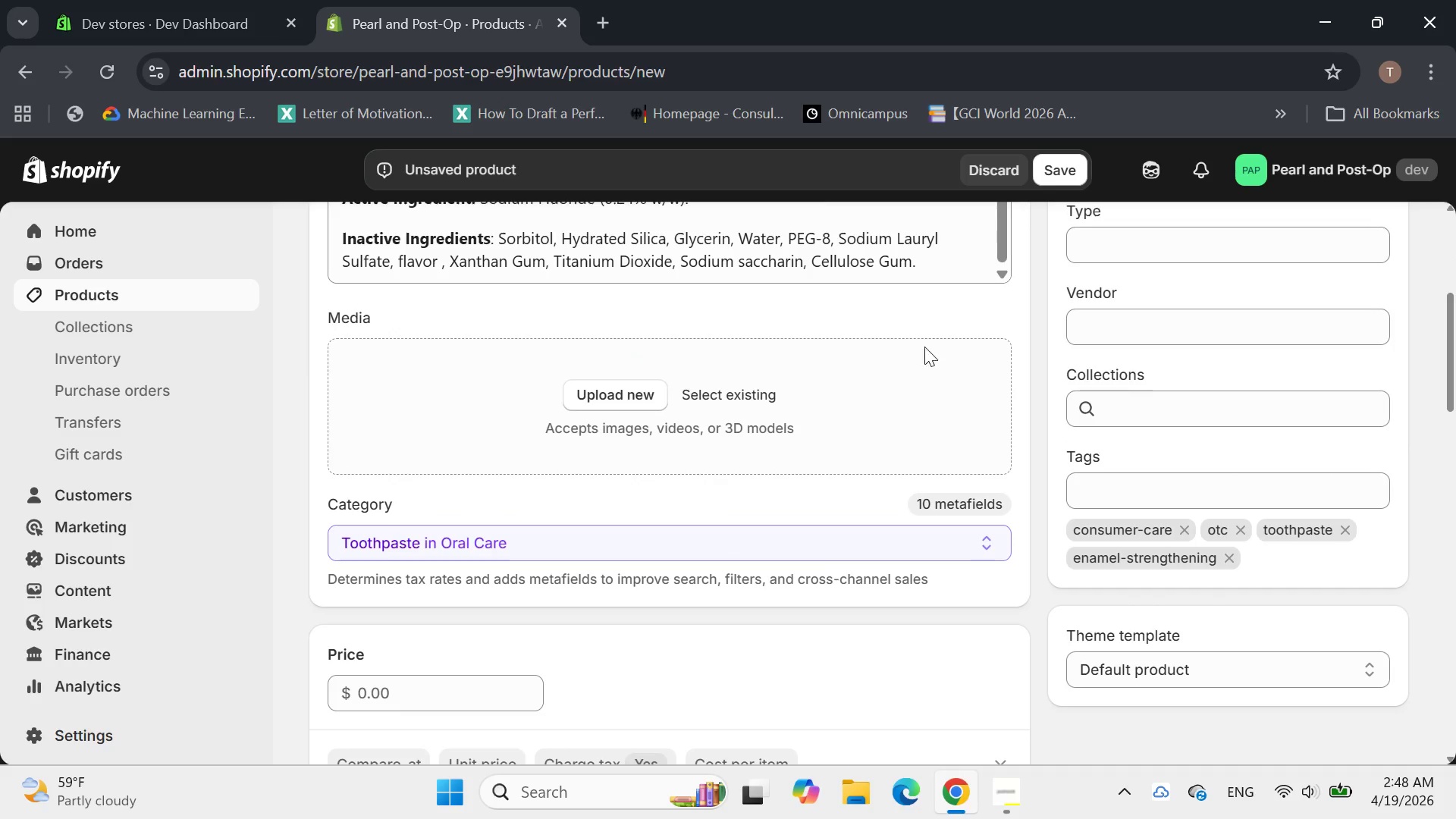 
left_click([627, 394])
 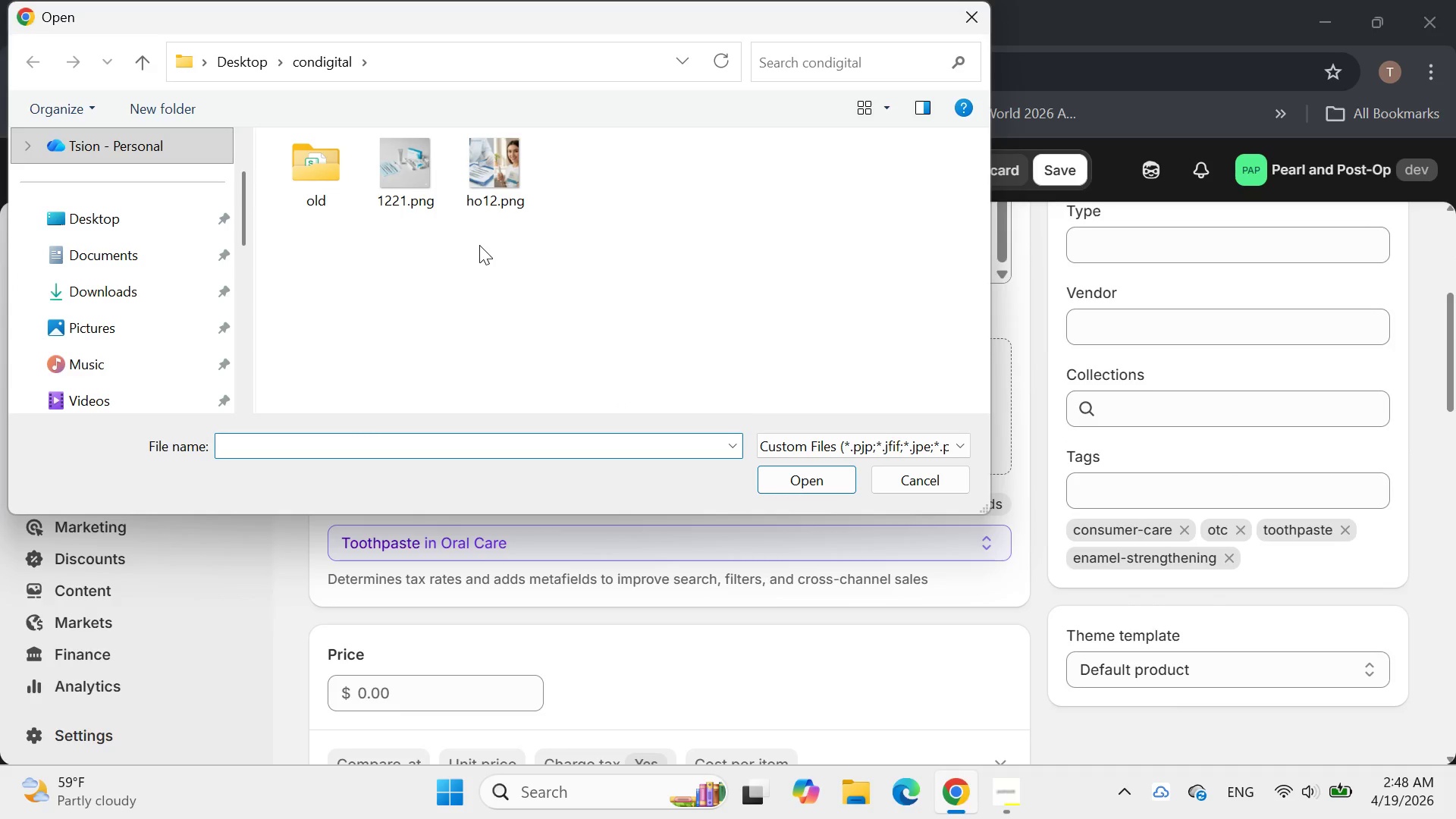 
double_click([422, 151])
 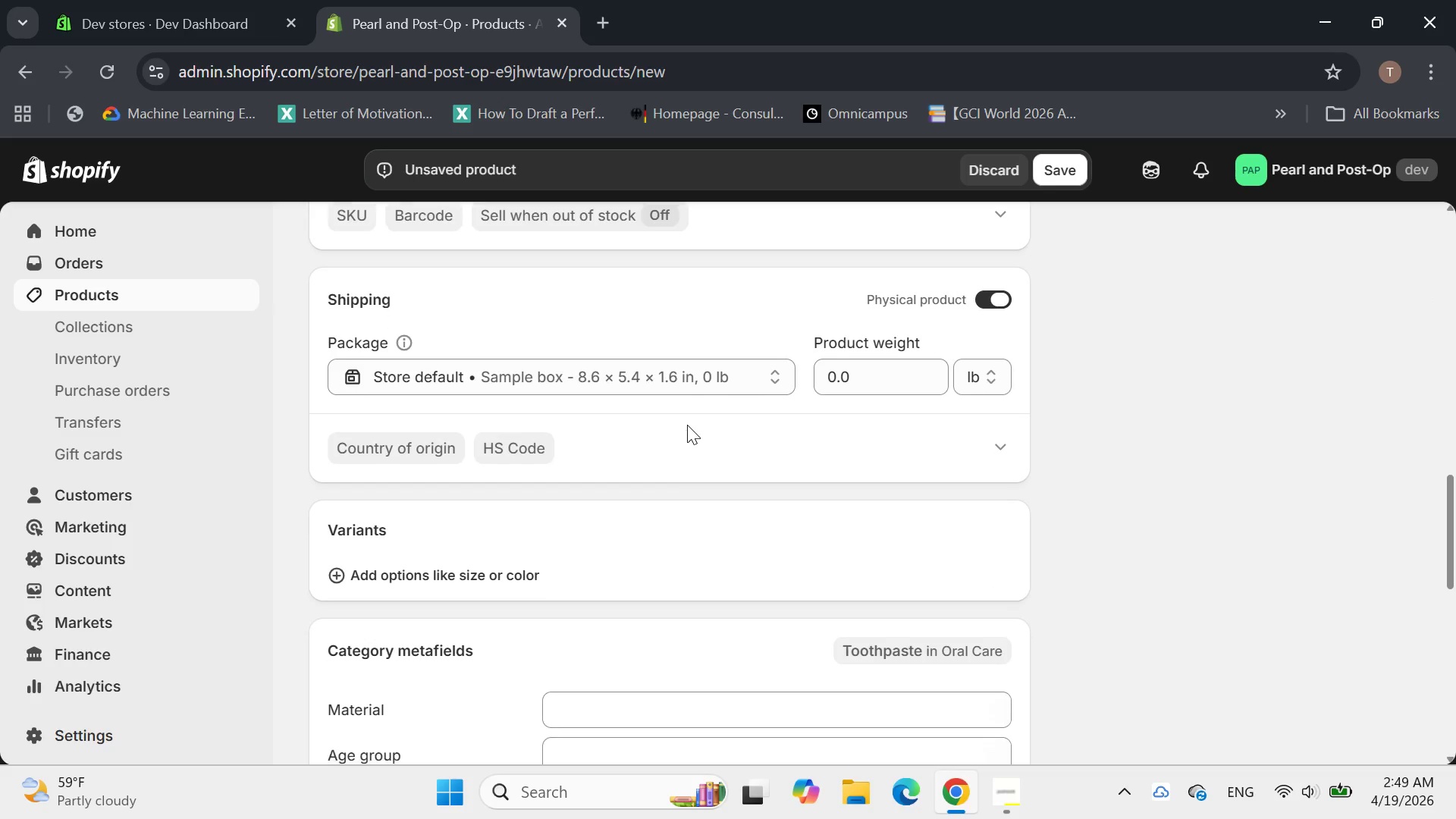 
left_click([405, 471])
 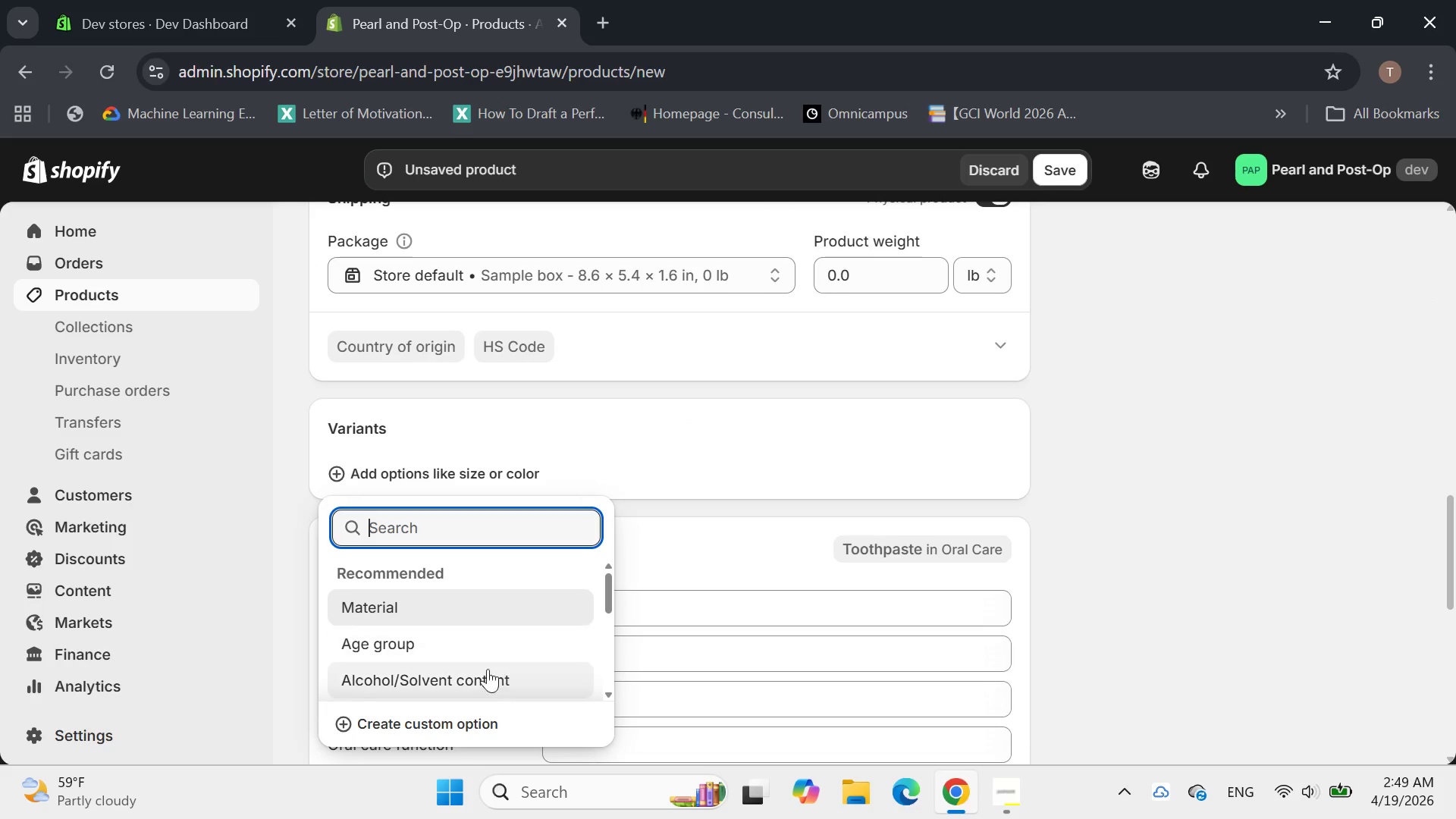 
left_click([442, 713])
 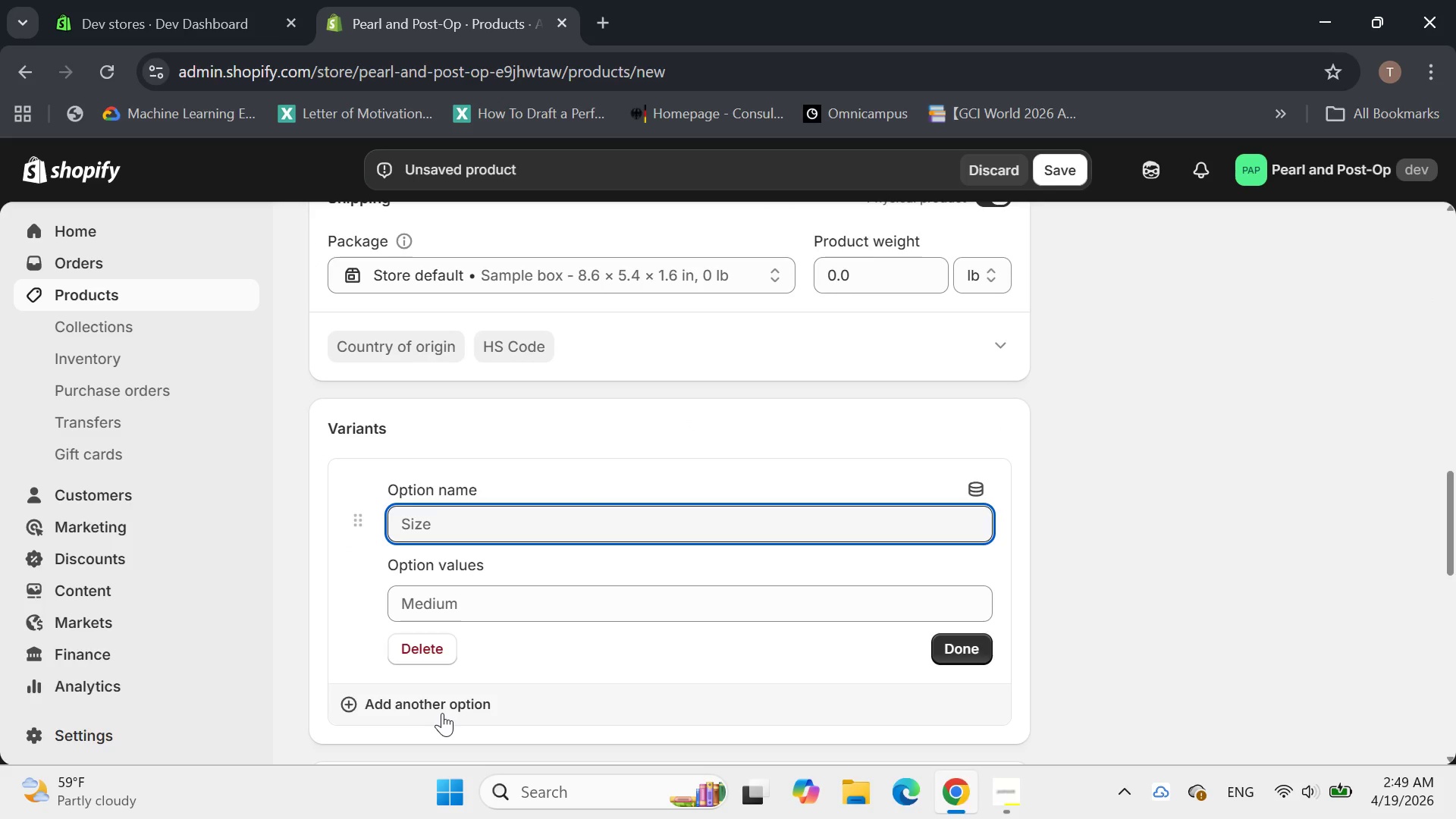 
type(Size)
 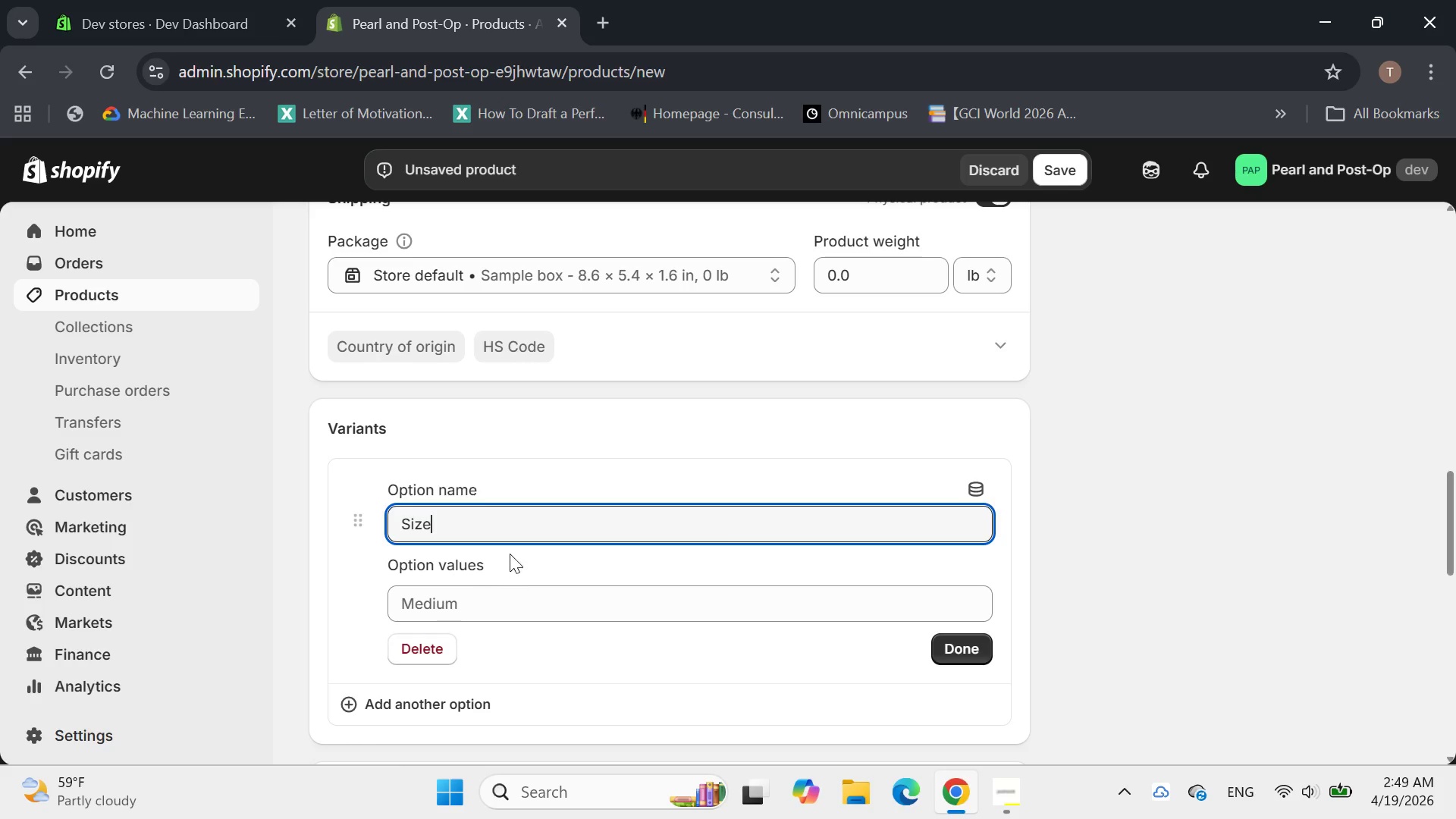 
left_click([475, 604])
 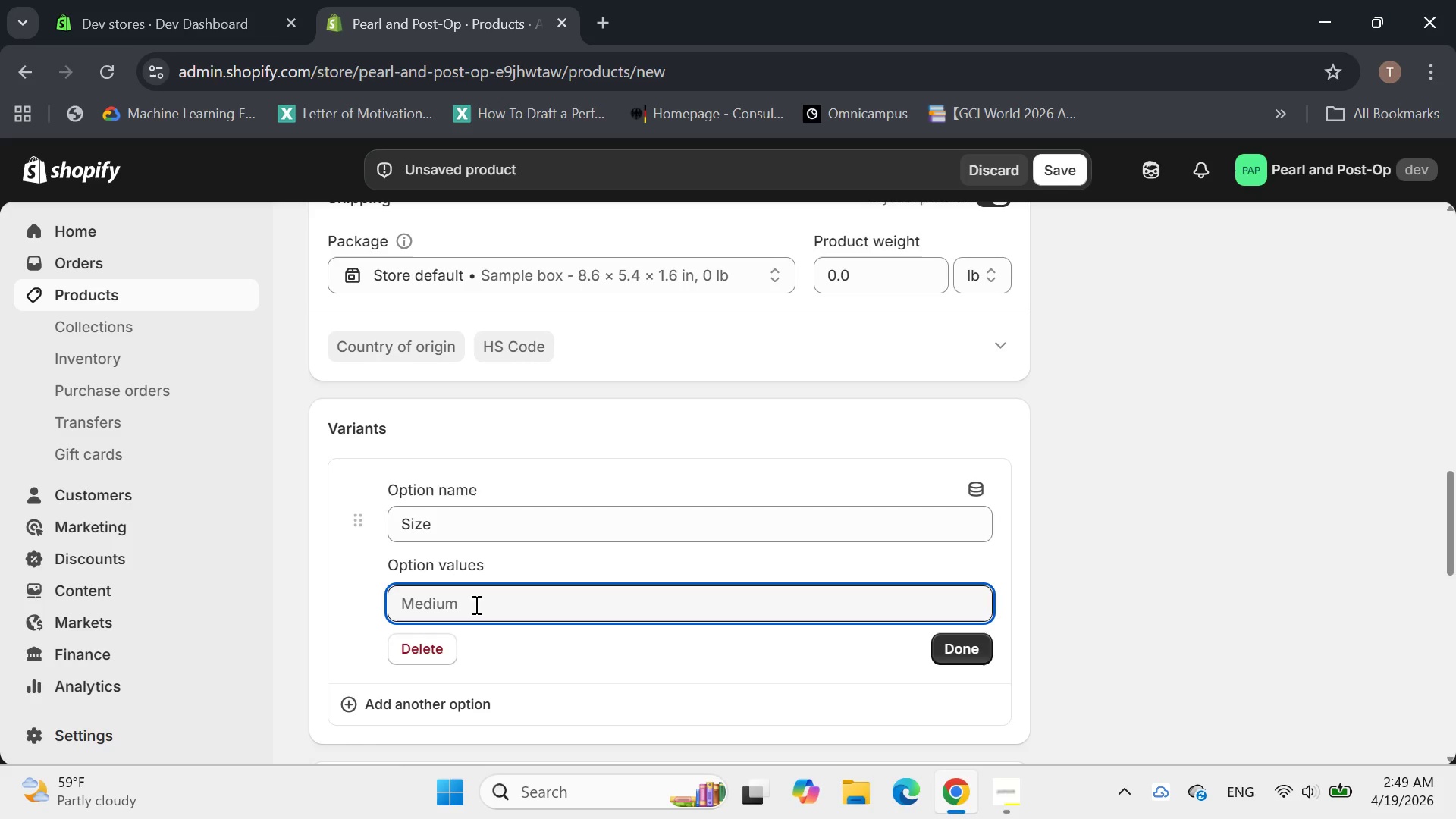 
type(4,)
key(Backspace)
type(.2 0z Tube)
 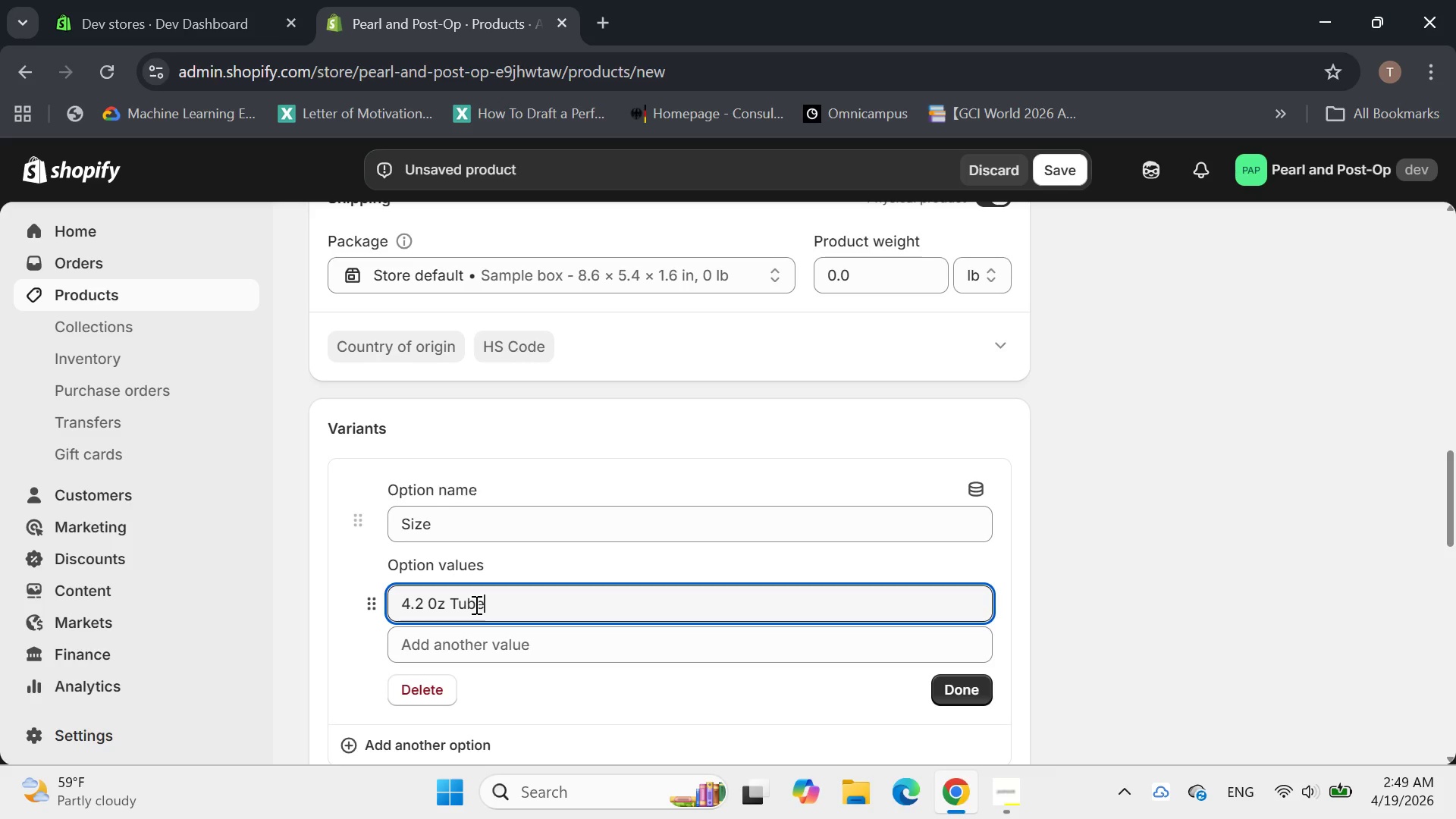 
left_click([962, 693])
 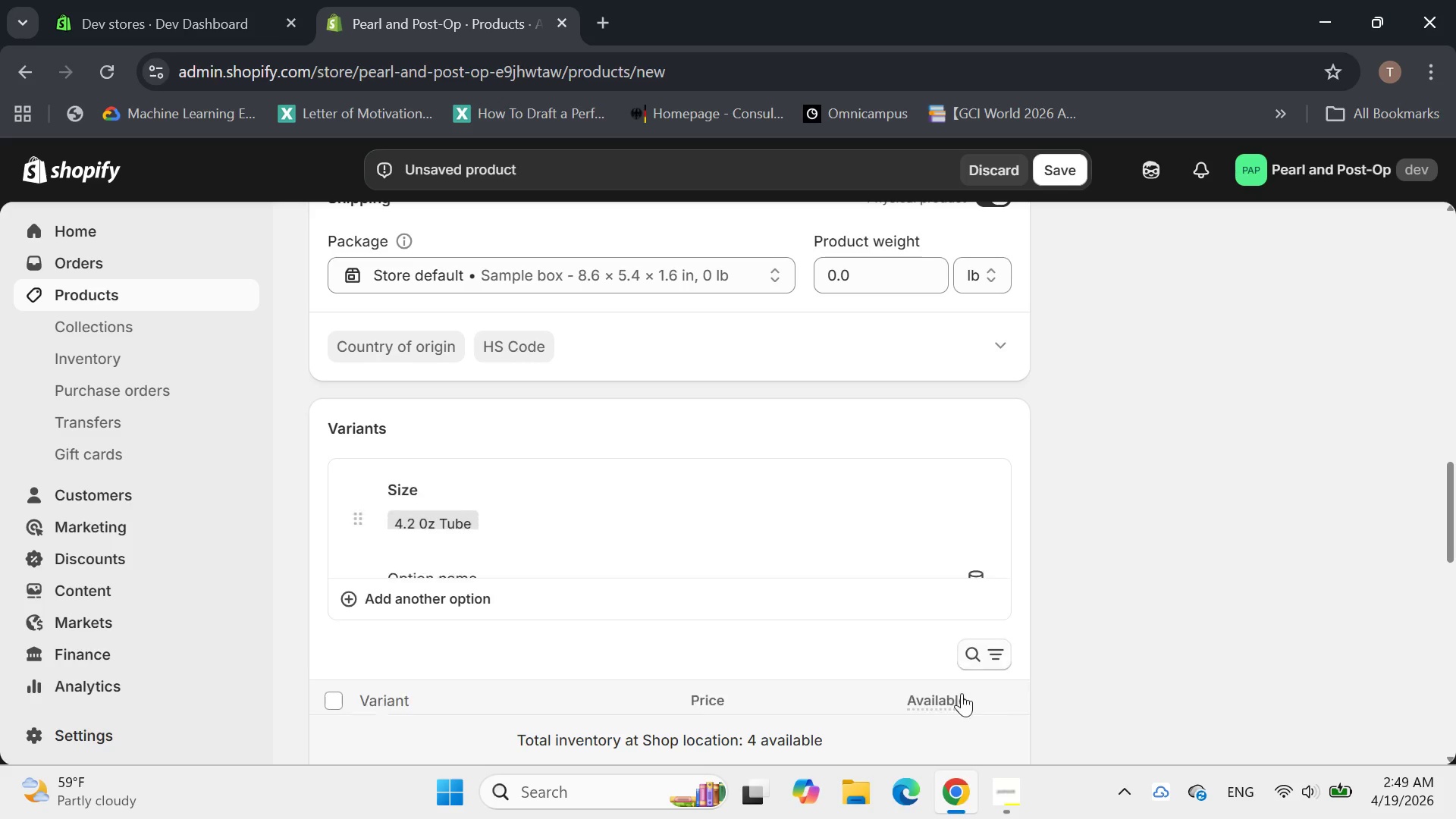 
mouse_move([754, 624])
 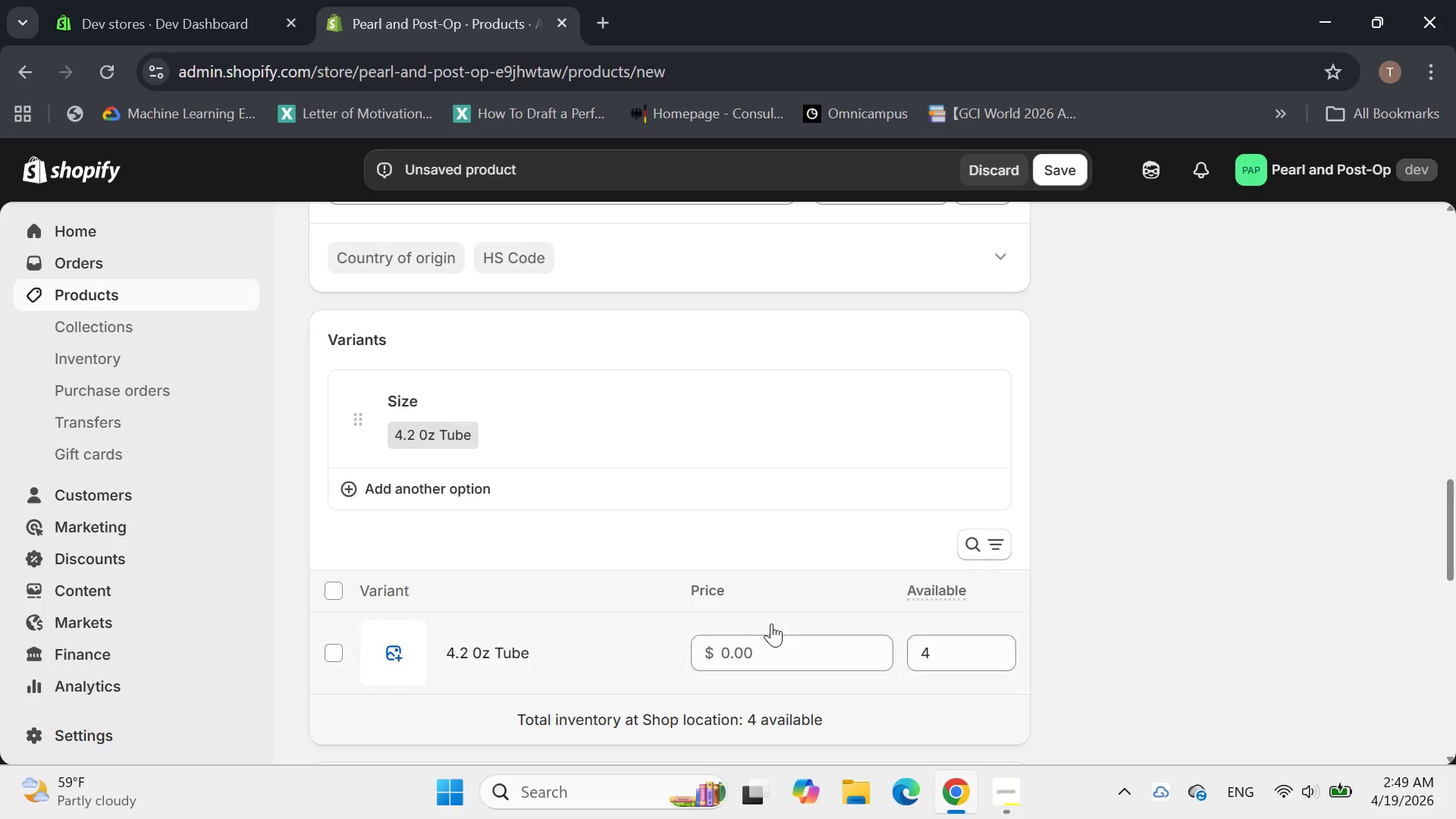 
mouse_move([667, 599])
 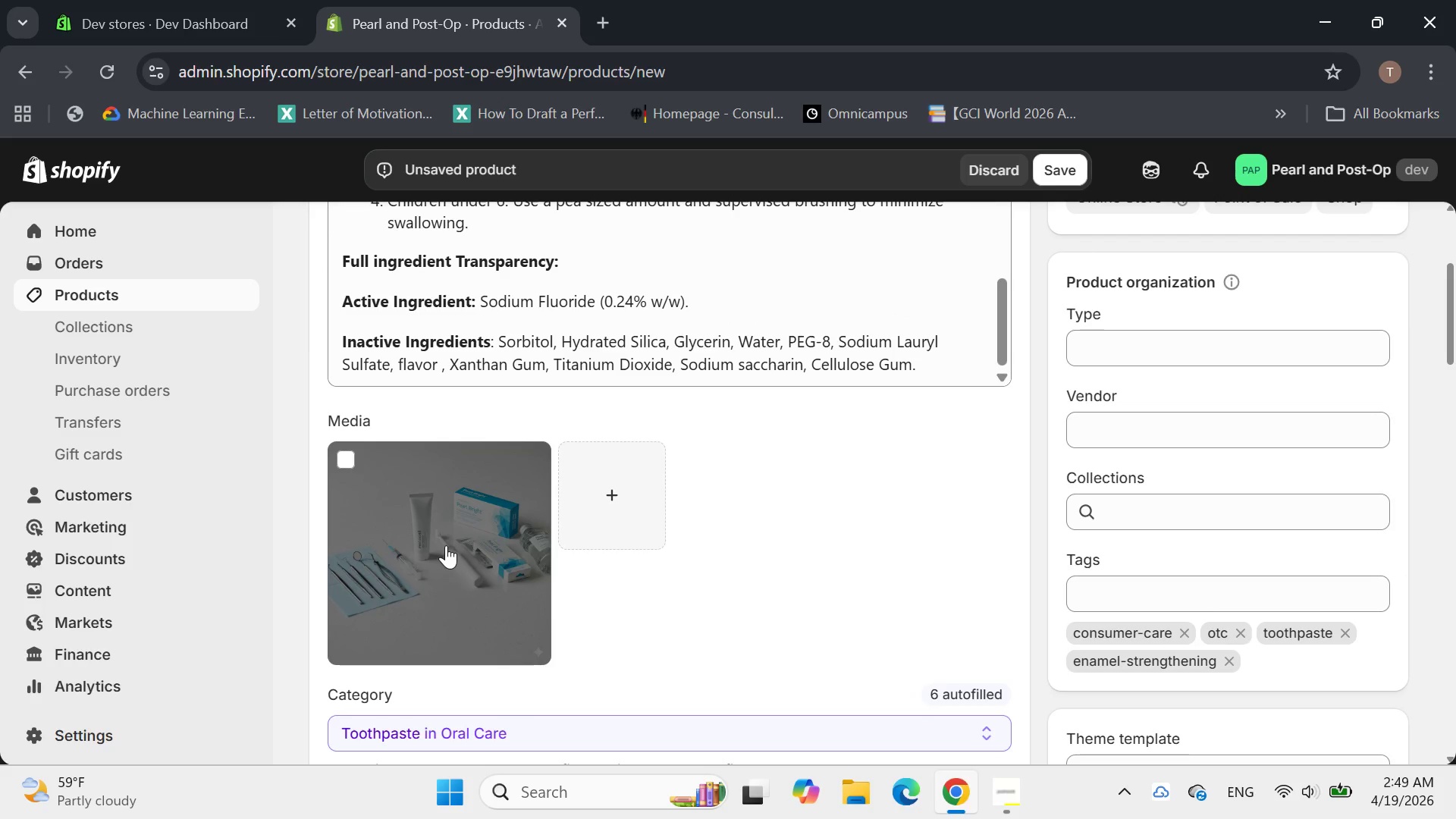 
left_click([446, 545])
 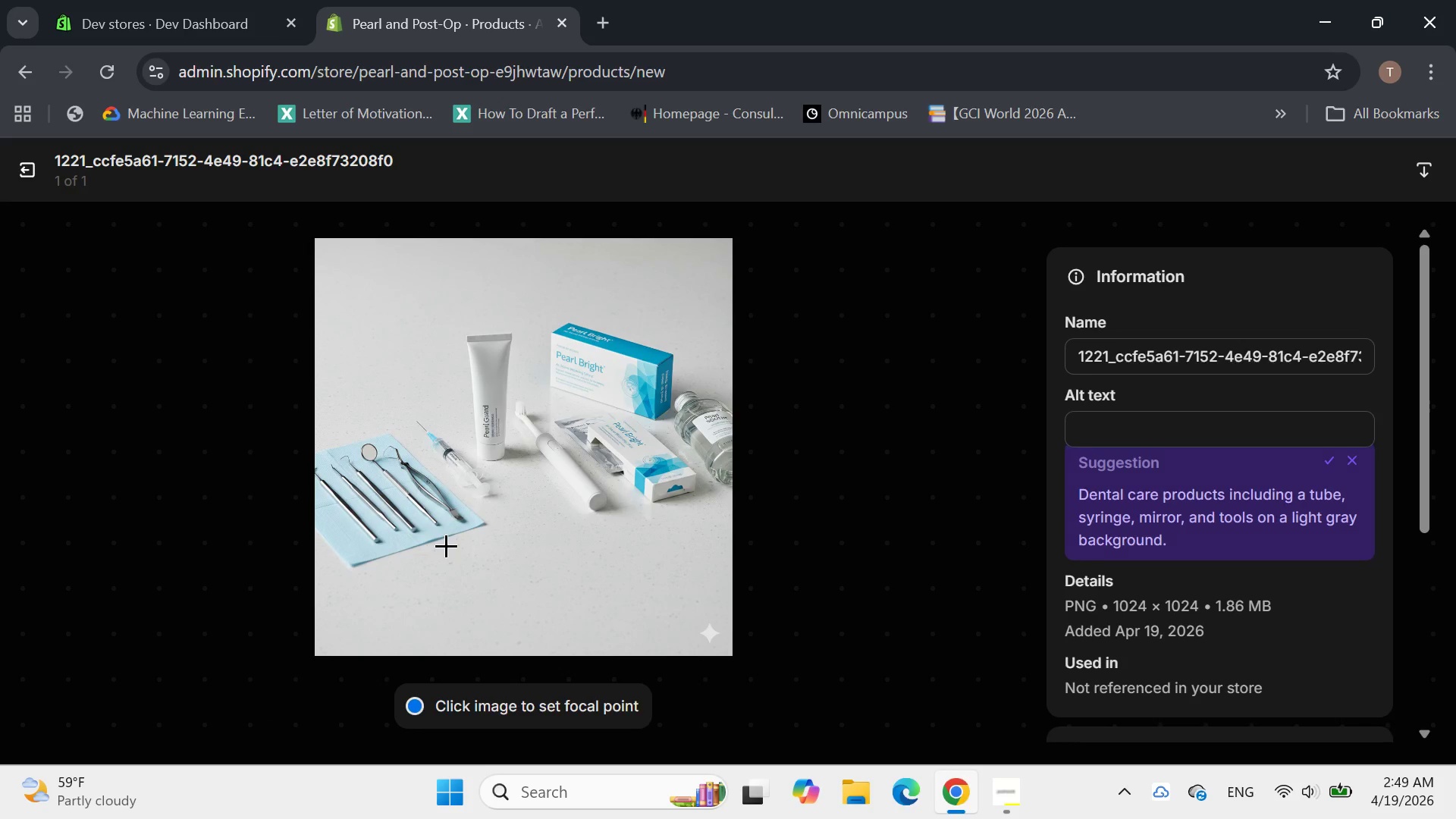 
wait(5.19)
 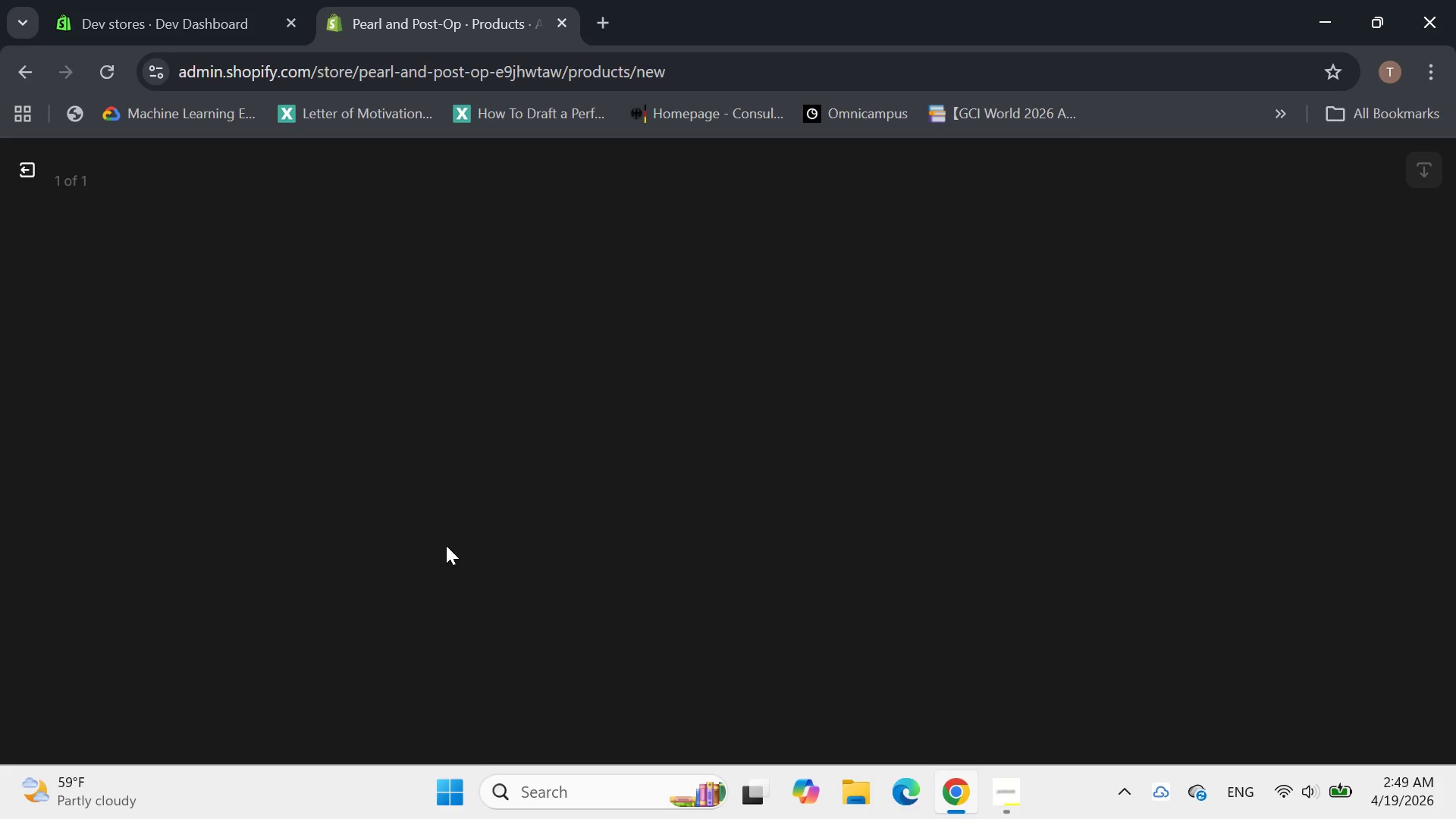 
left_click([1119, 434])
 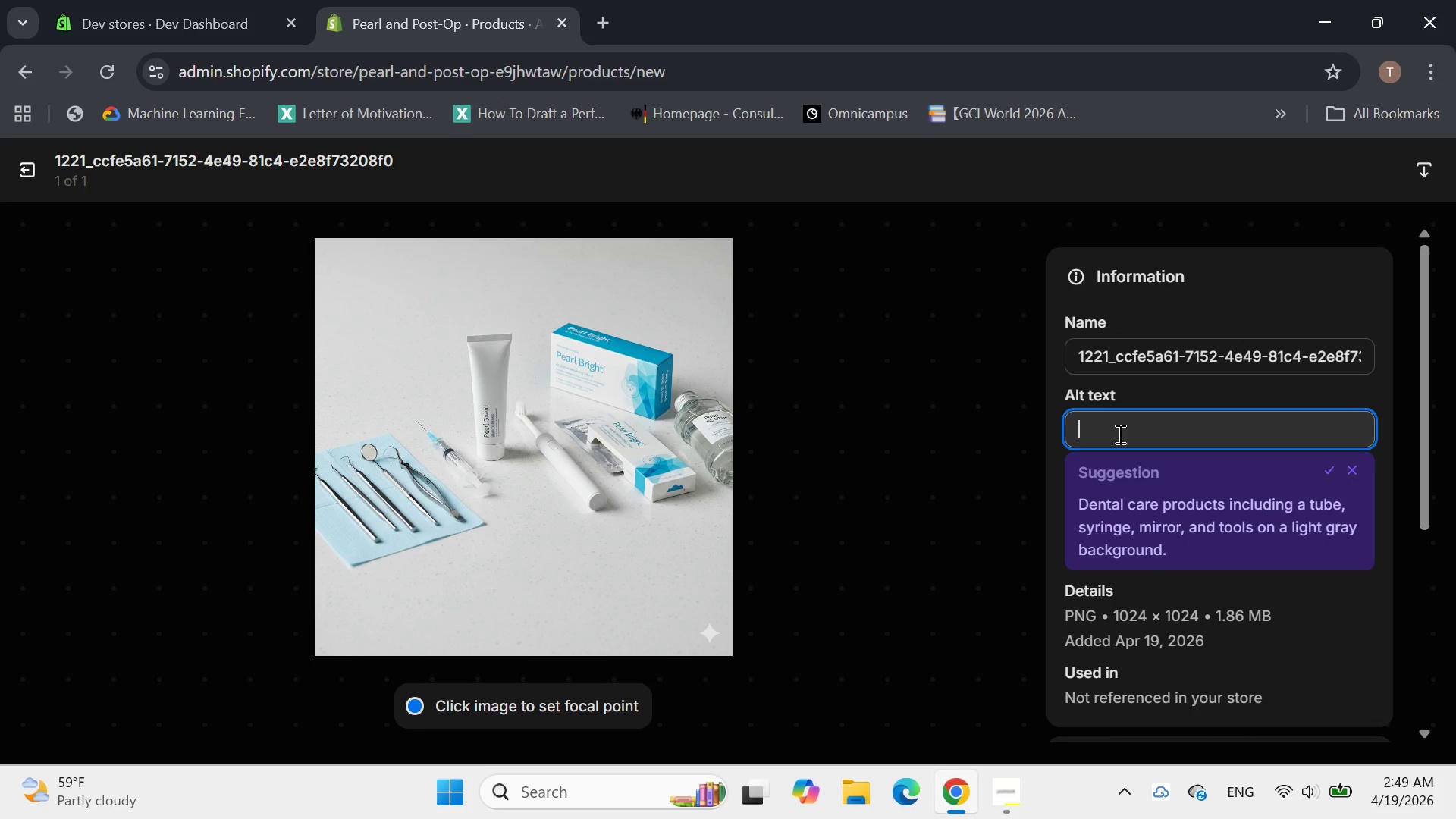 
type(Tube of )
 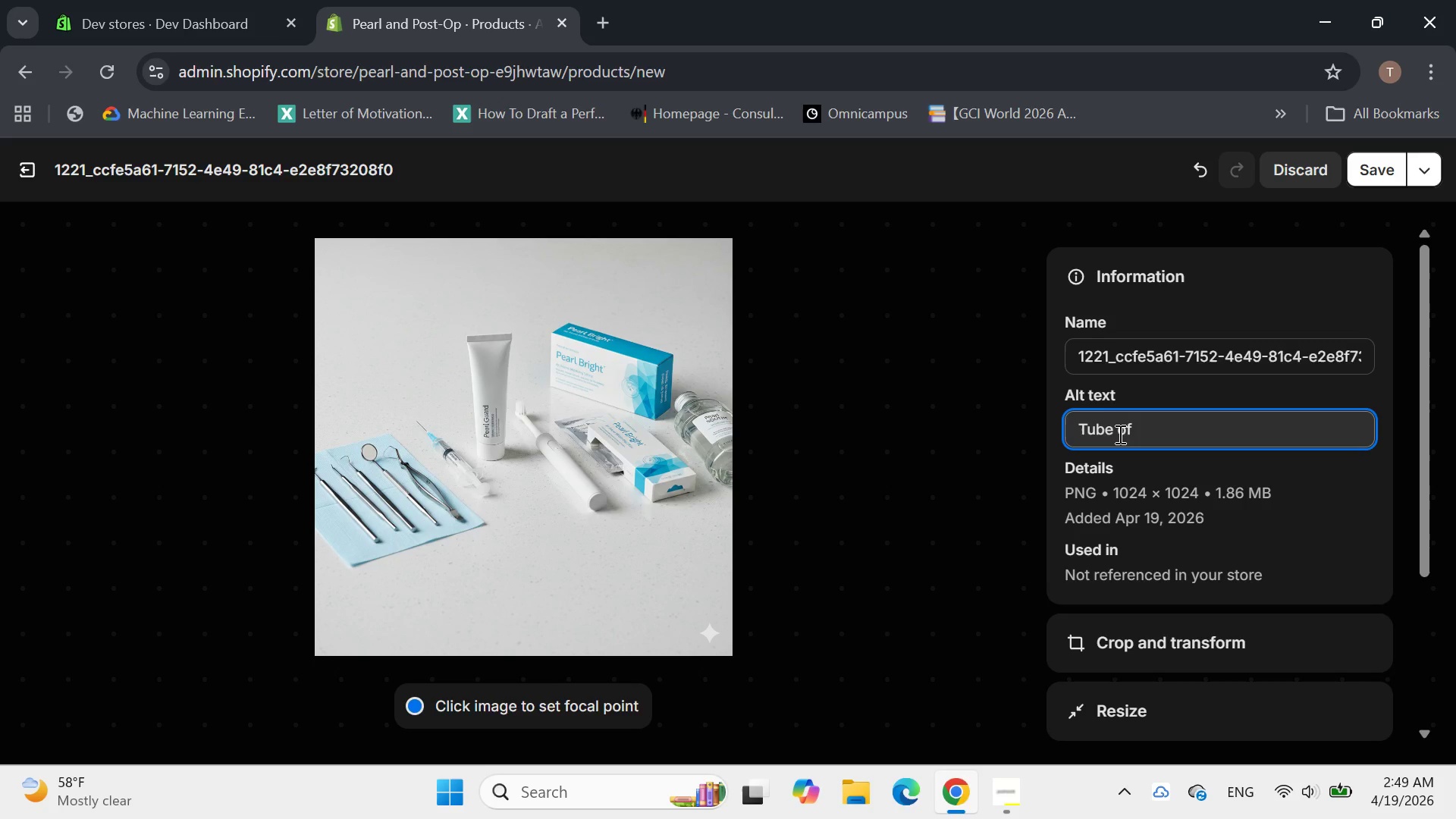 
wait(5.69)
 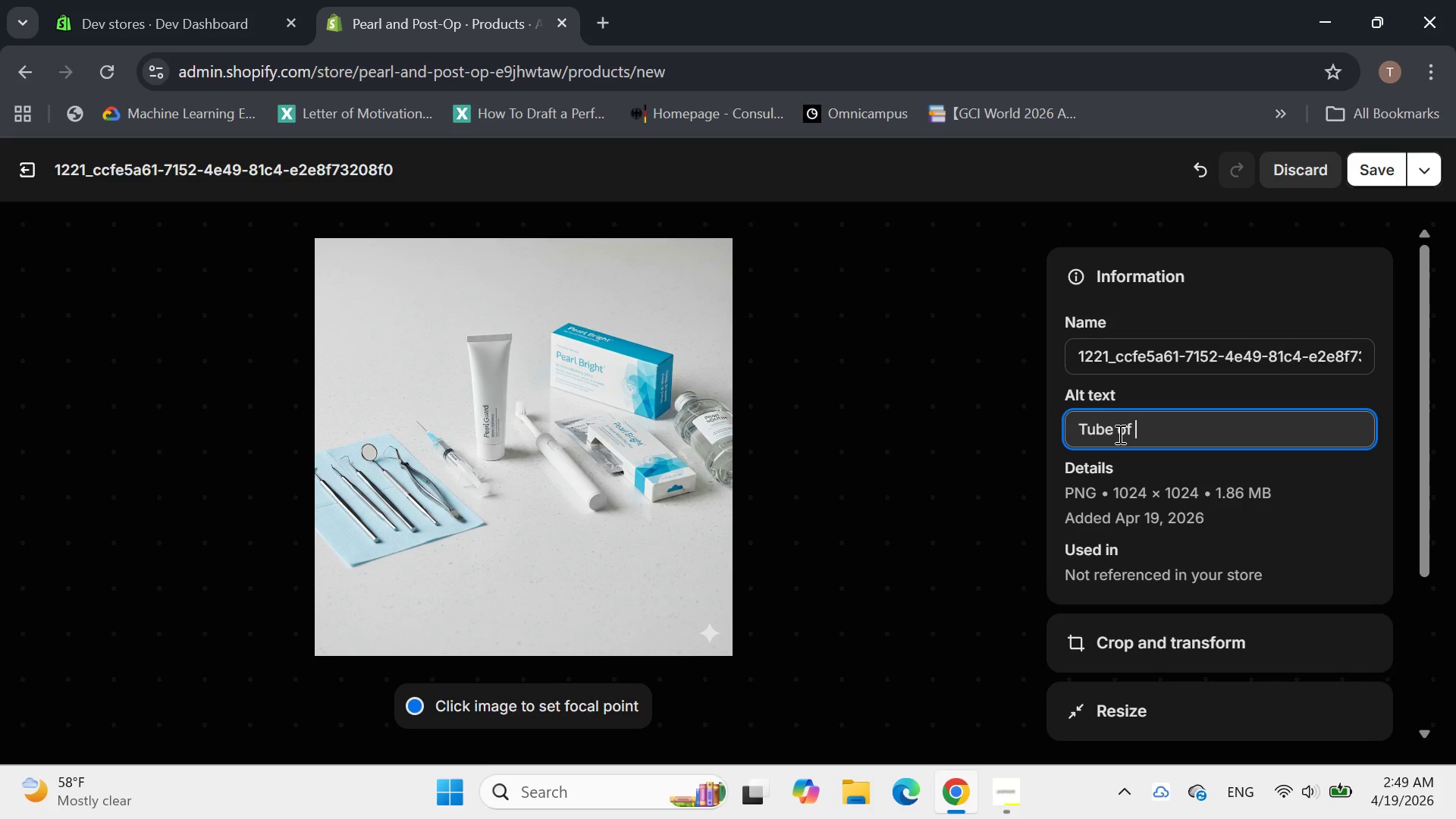 
type(PEa)
key(Backspace)
key(Backspace)
type(earl Guard)
 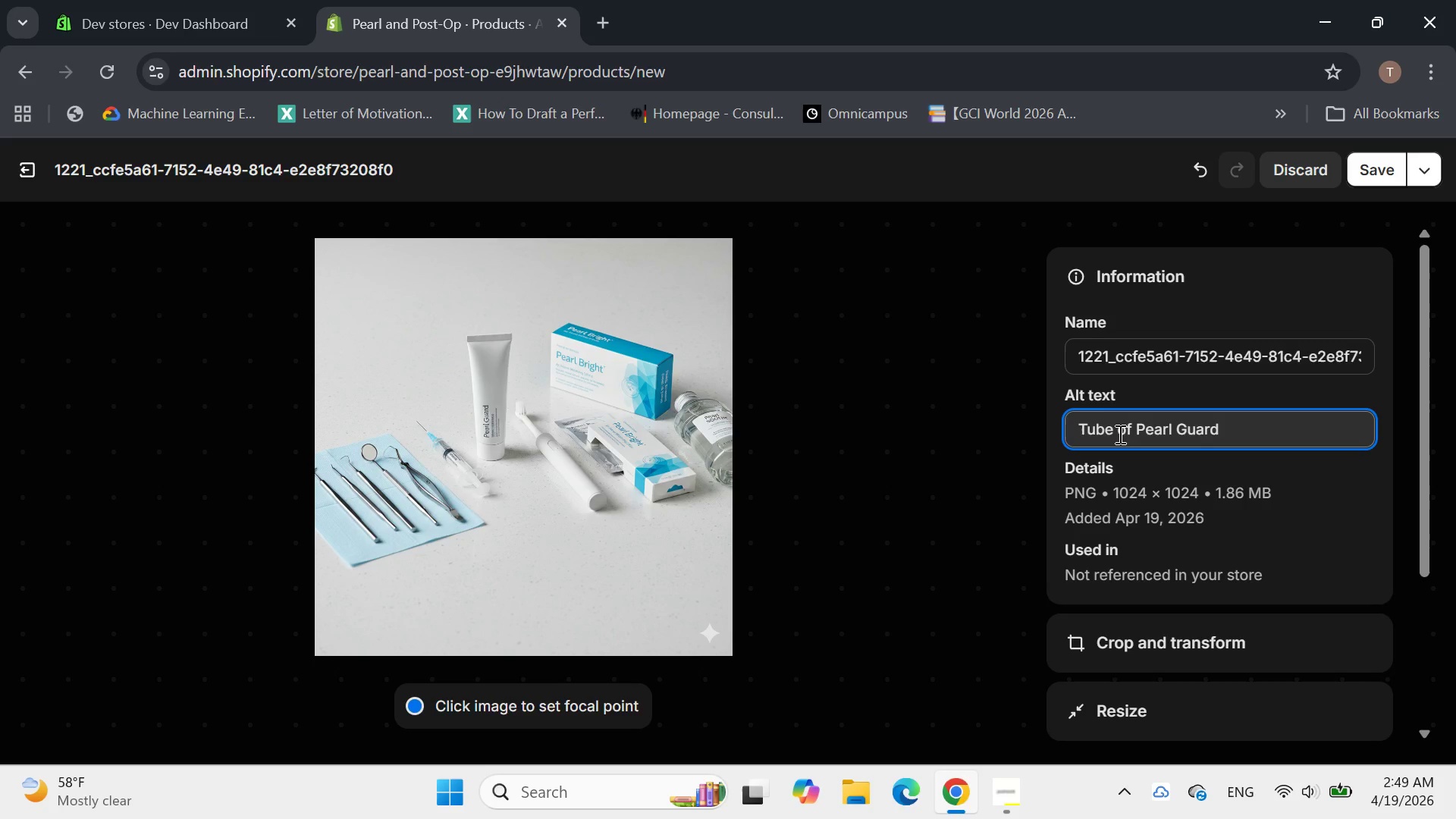 
type( rnamel)
 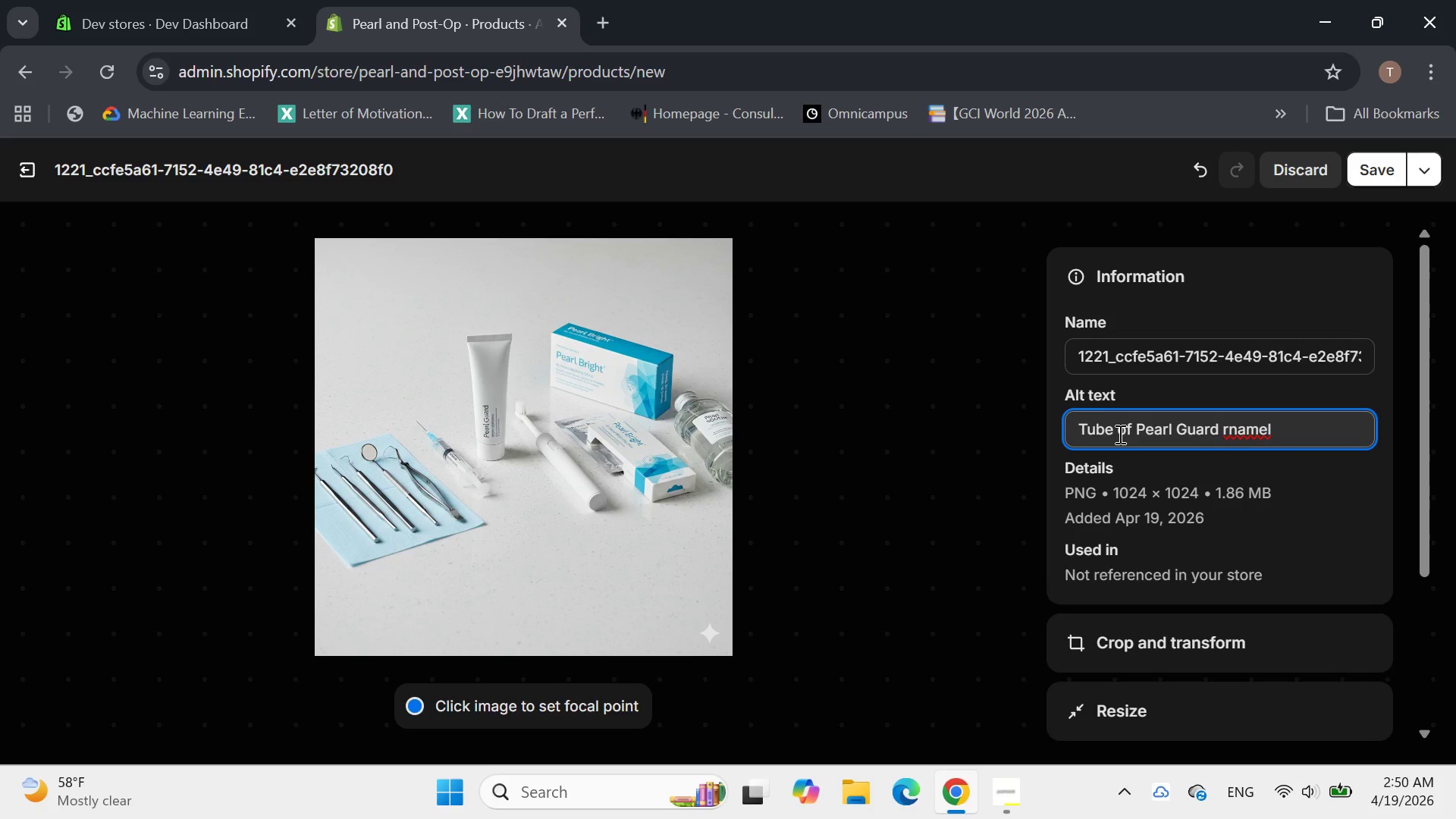 
key(ArrowLeft)
 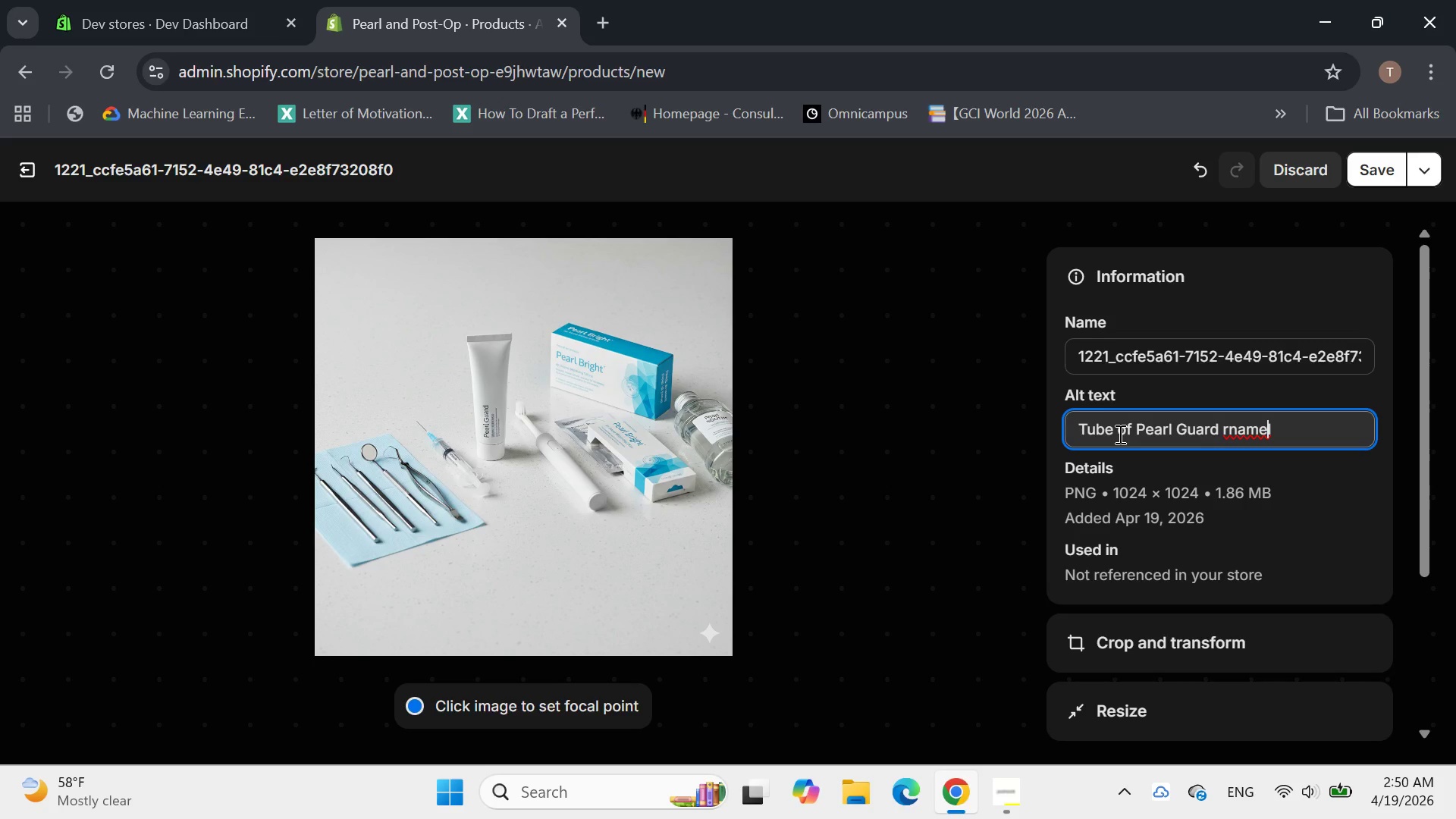 
key(ArrowLeft)
 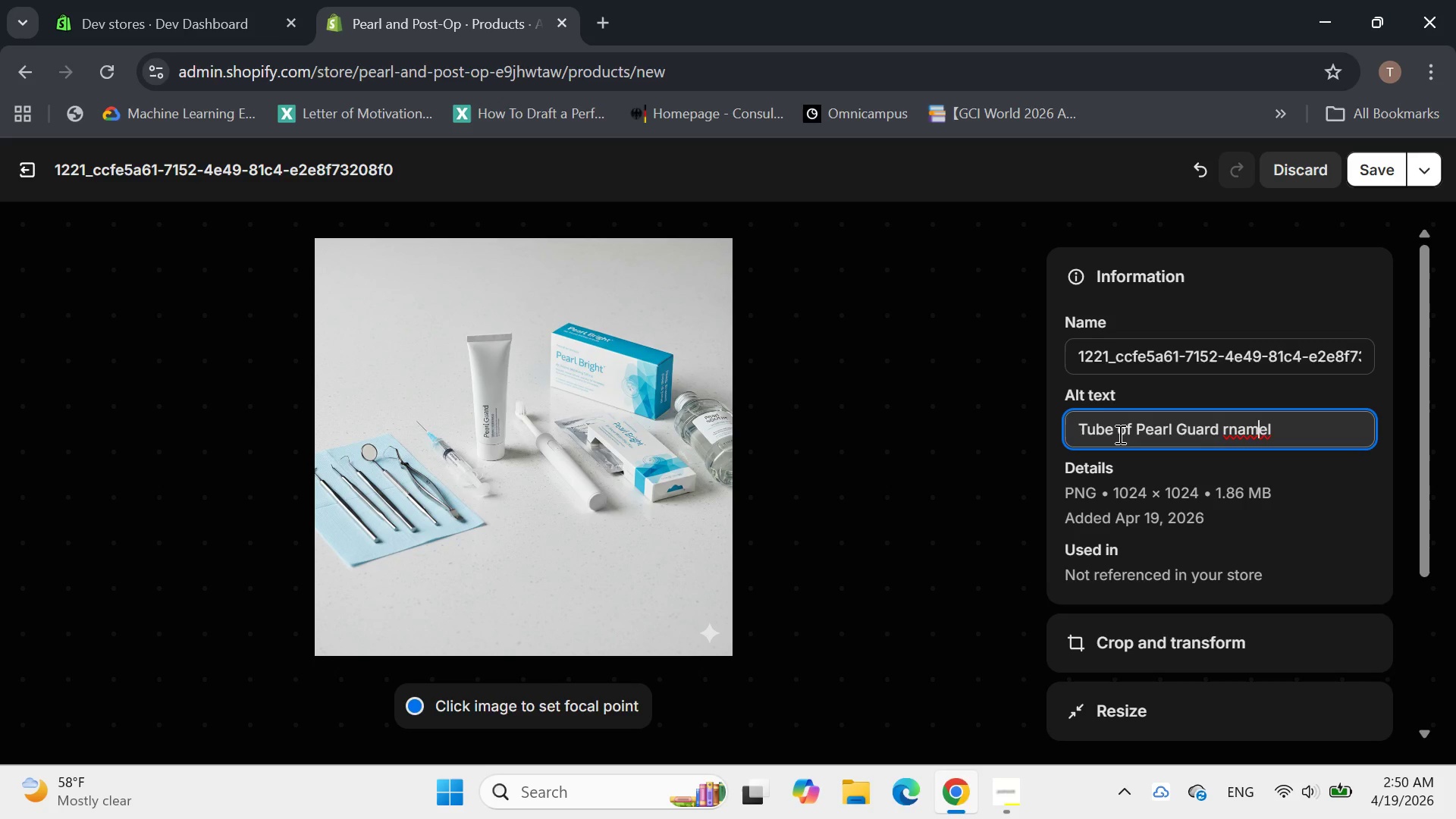 
key(ArrowLeft)
 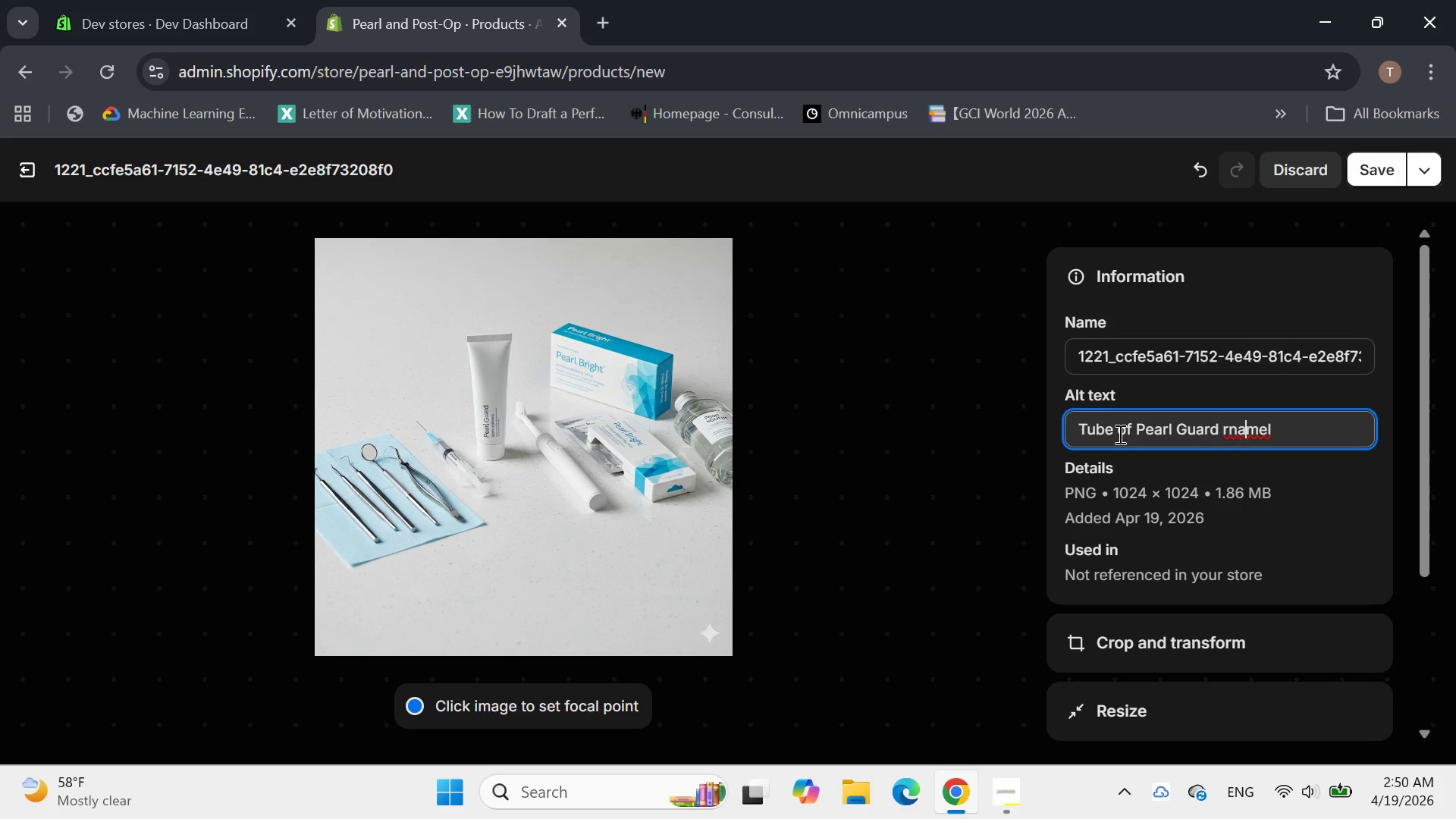 
key(ArrowLeft)
 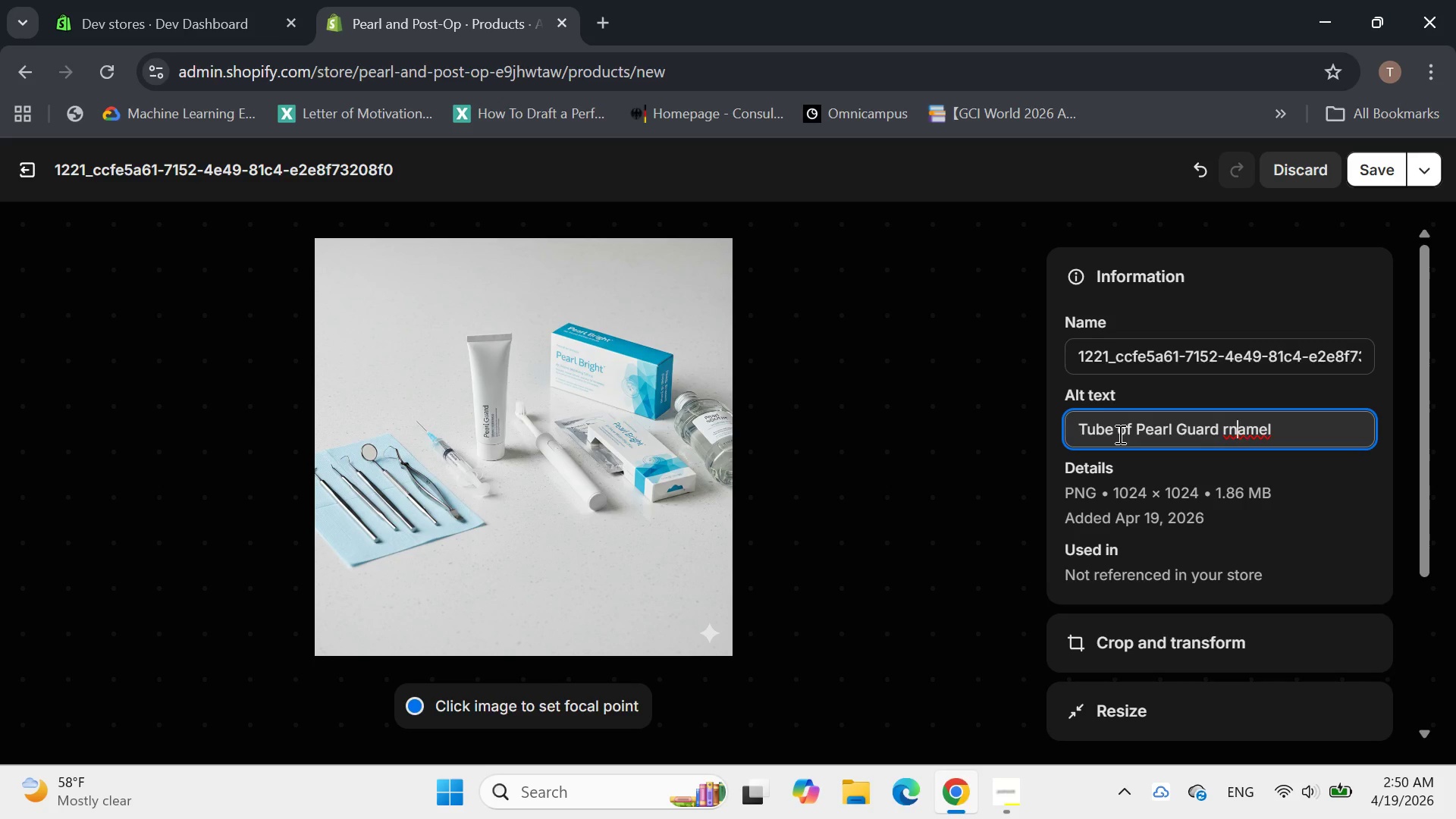 
key(ArrowLeft)
 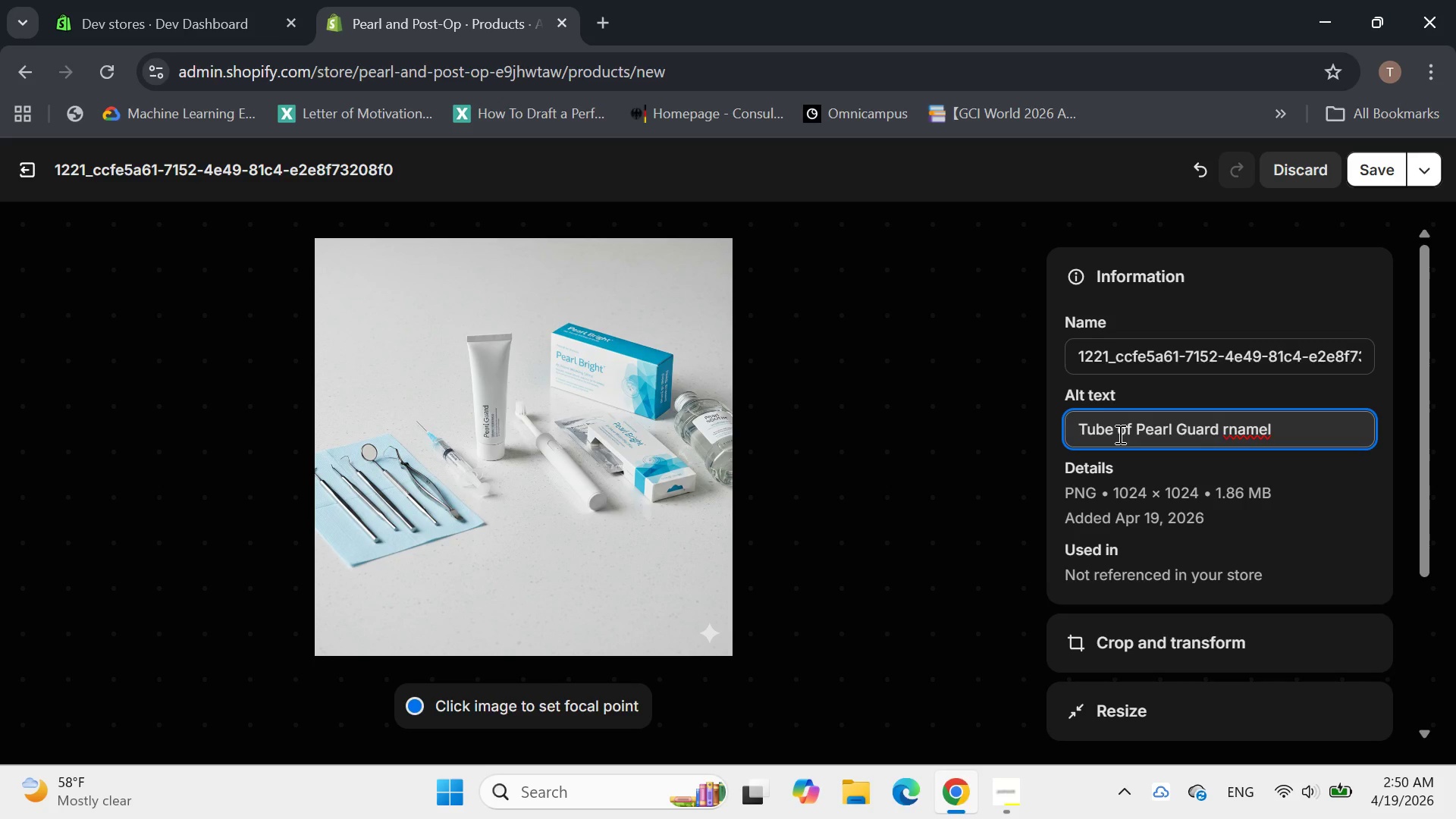 
key(Backspace)
type(e streng)
 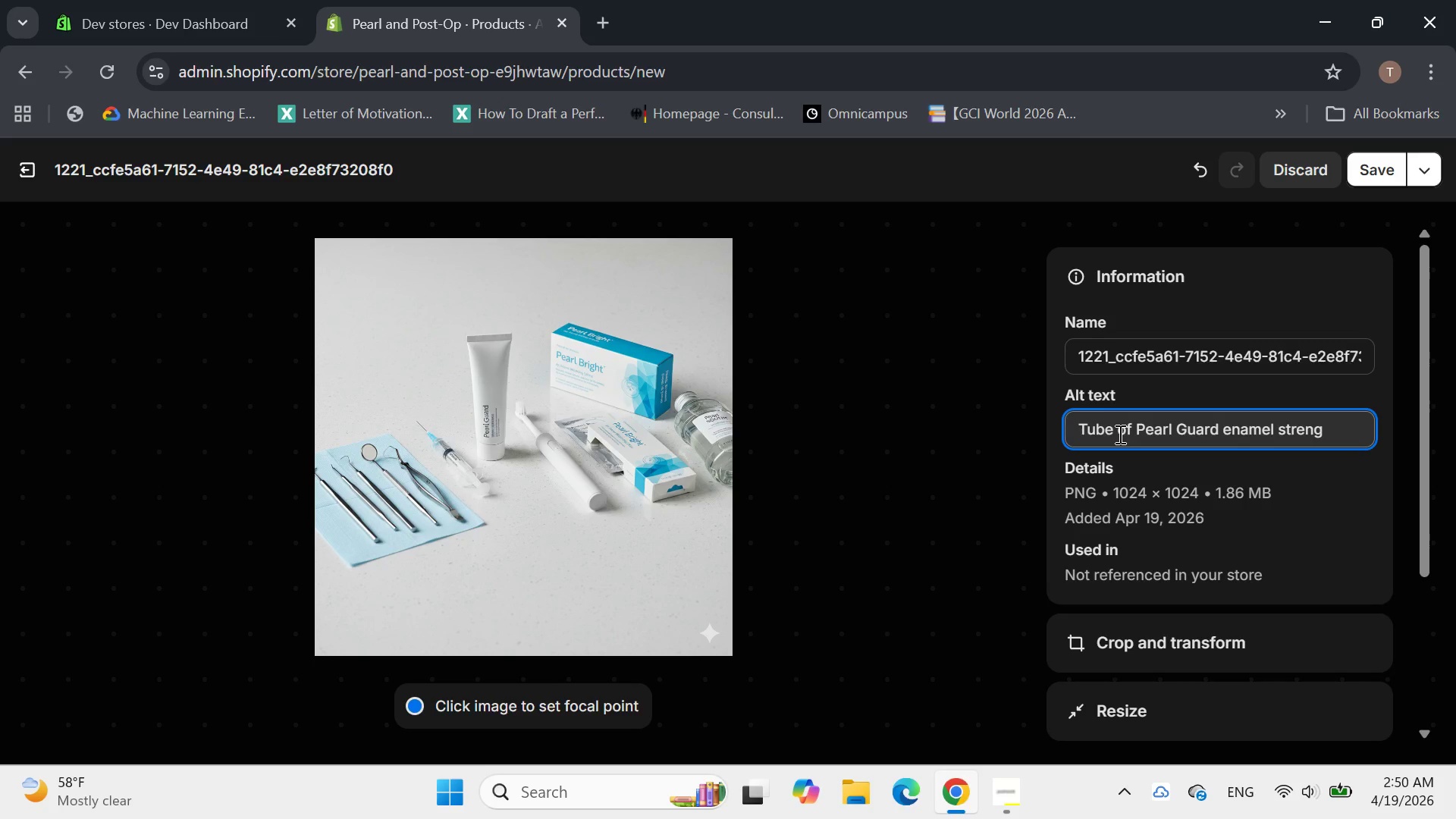 
hold_key(key=ArrowRight, duration=0.73)
 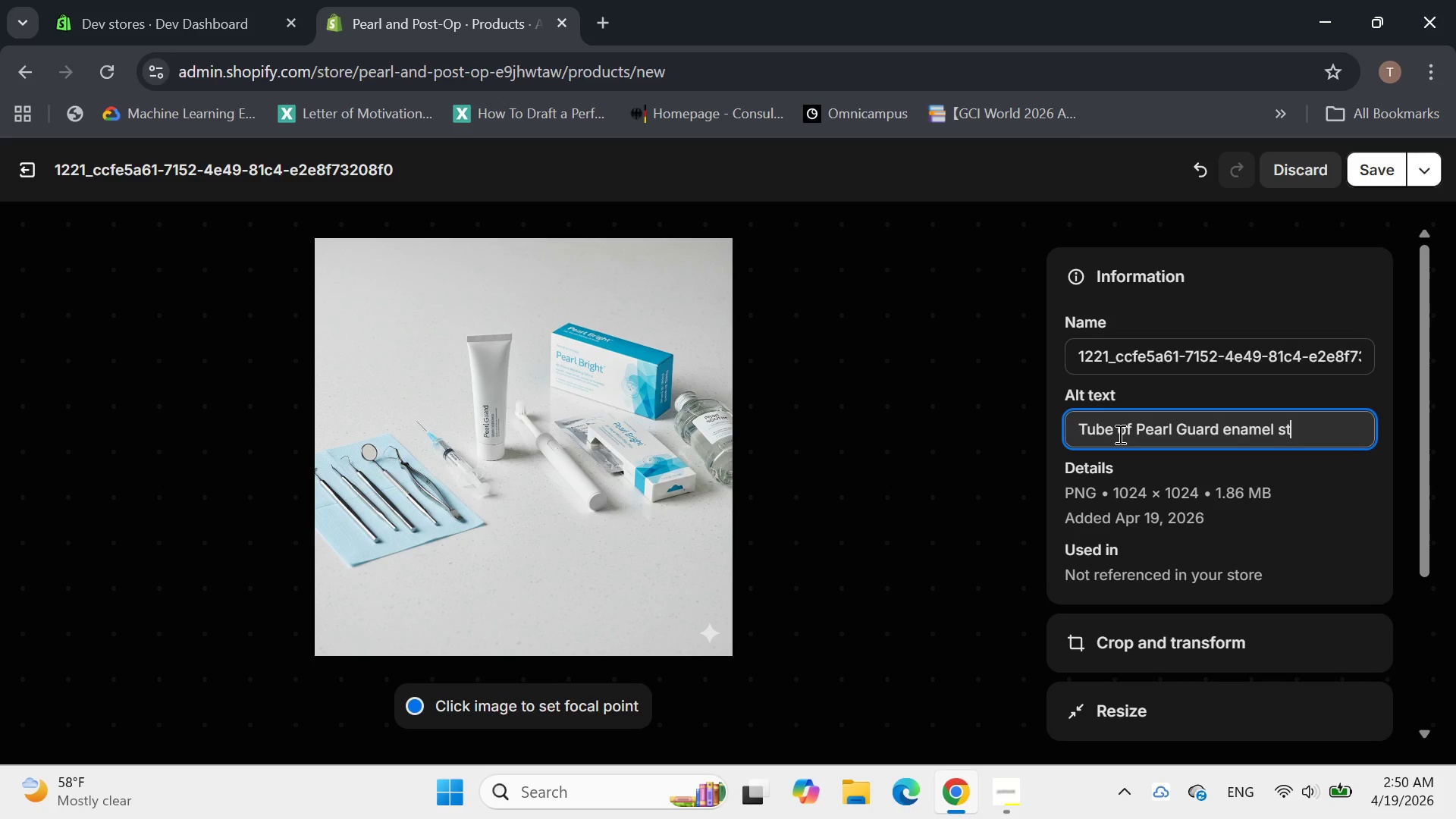 
type(thening toothpaste.)
 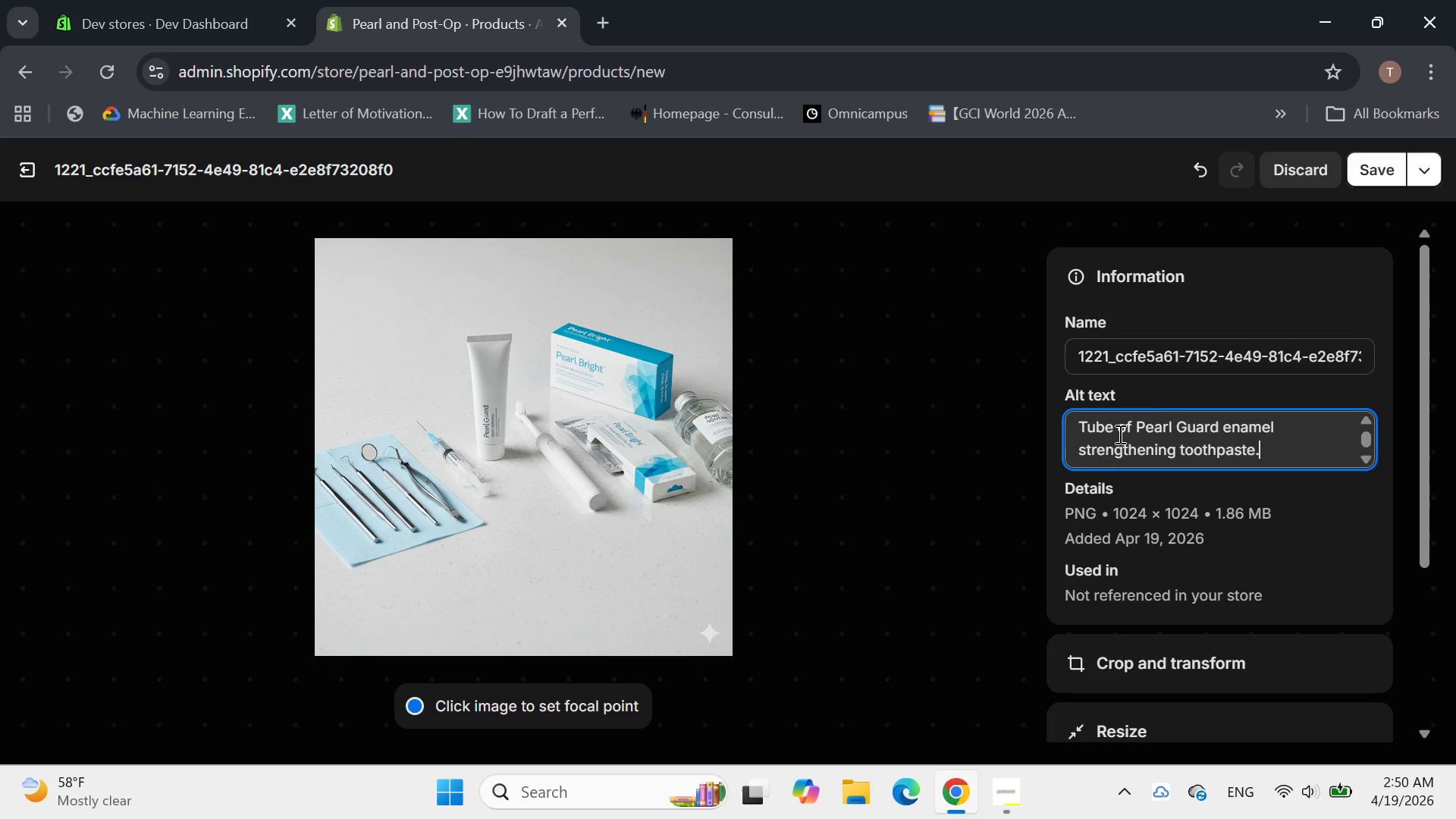 
key(Enter)
 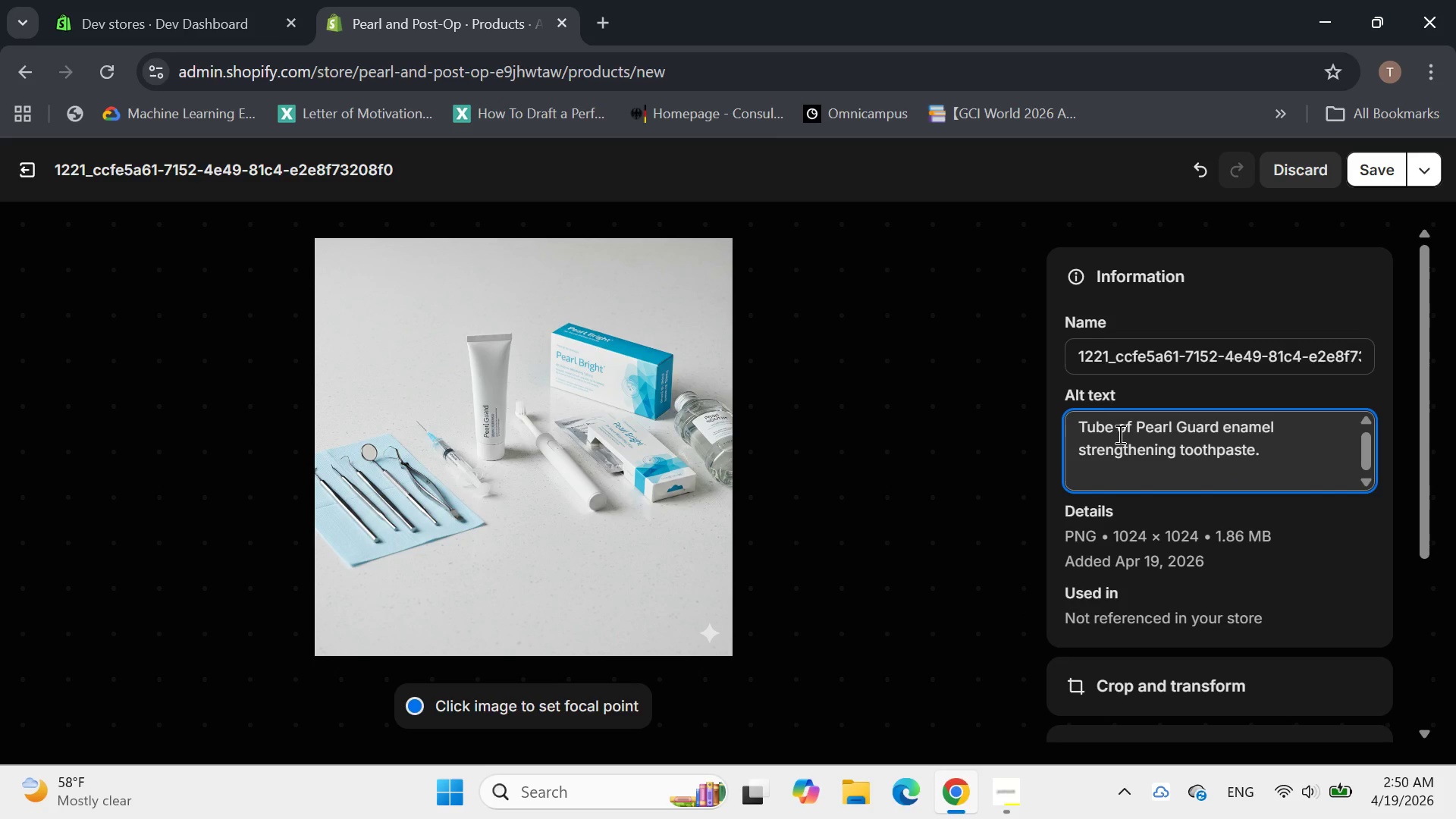 
key(Backspace)
 